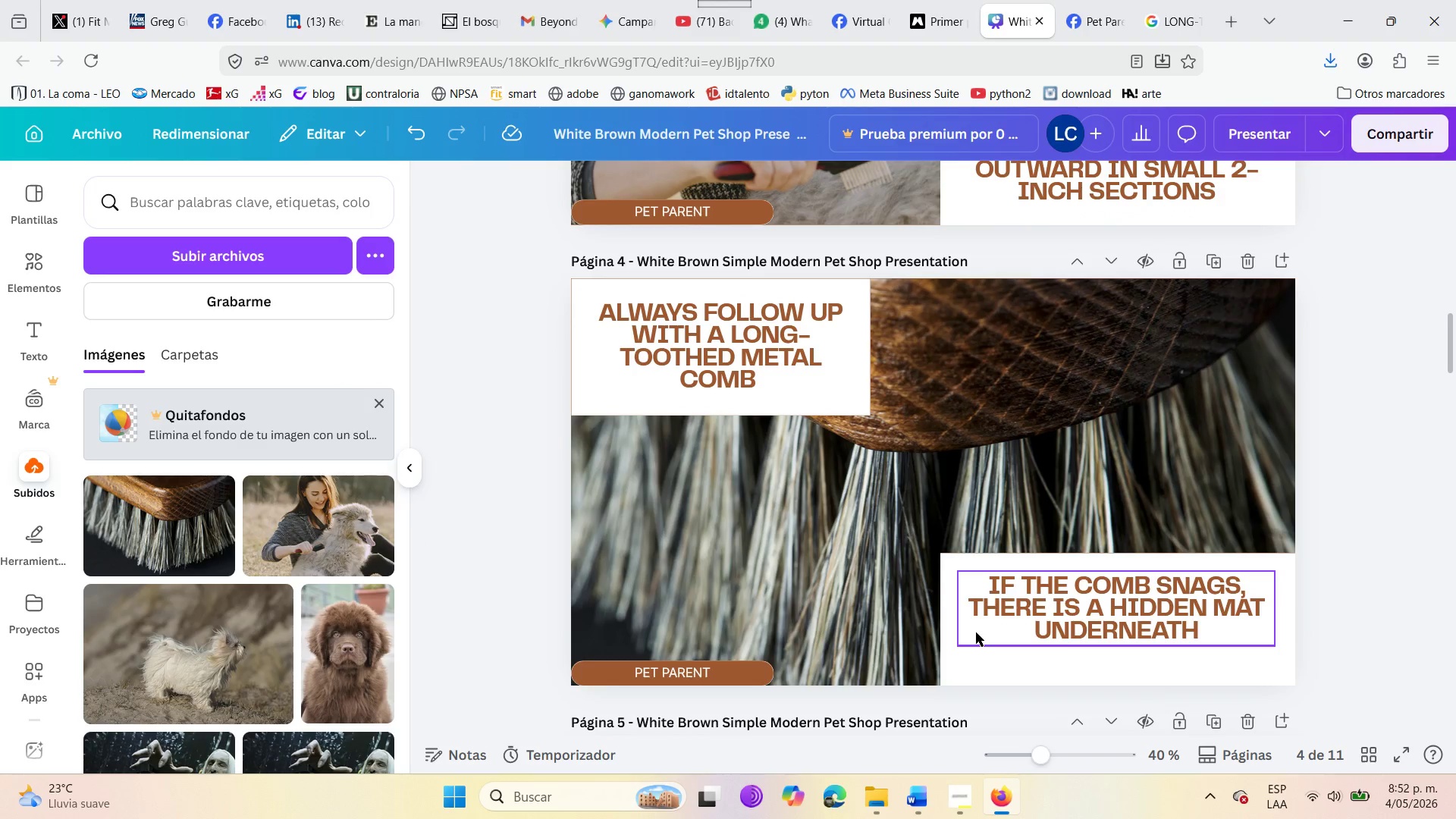 
left_click_drag(start_coordinate=[617, 673], to_coordinate=[696, 570])
 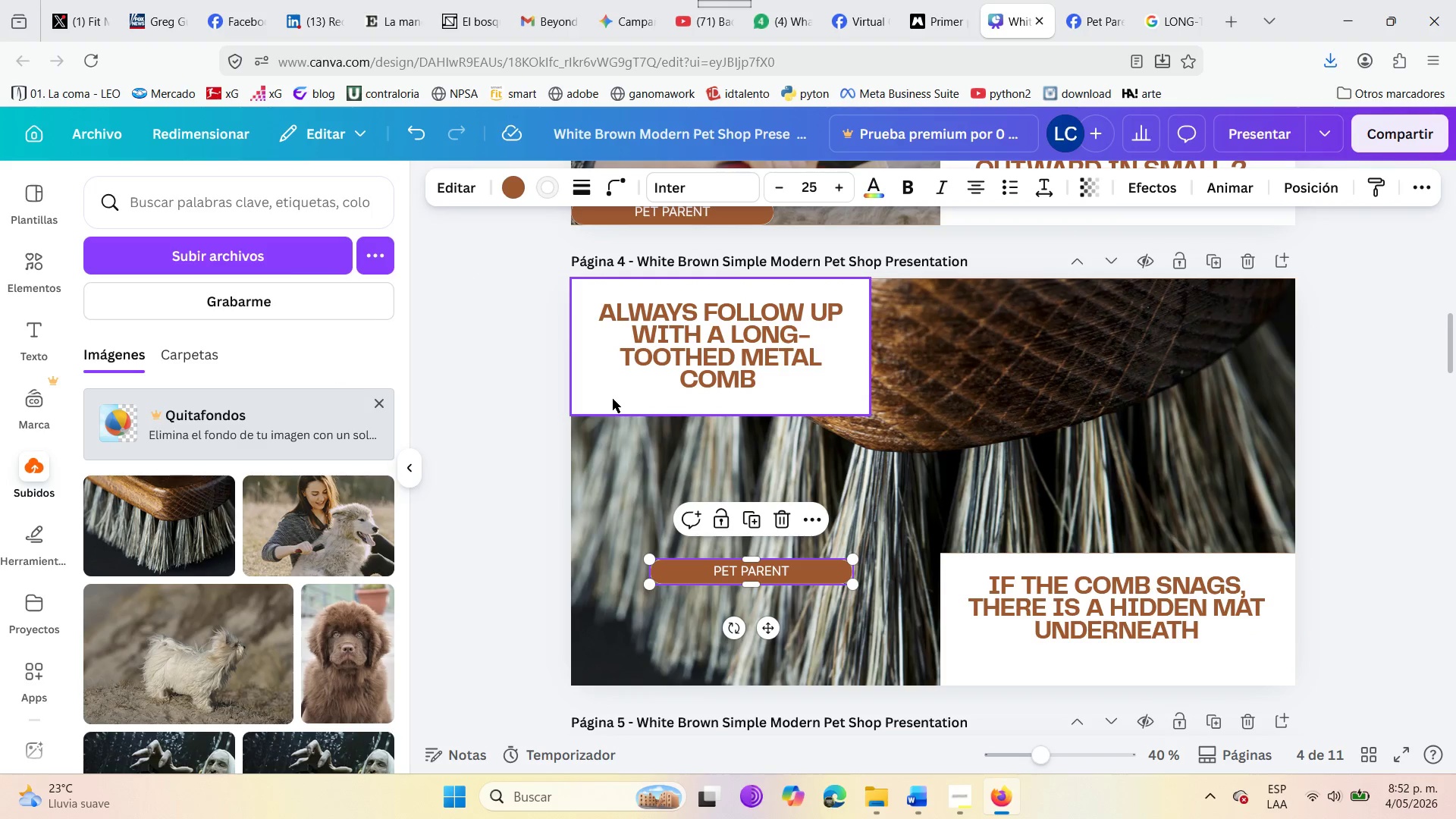 
left_click_drag(start_coordinate=[613, 401], to_coordinate=[1040, 397])
 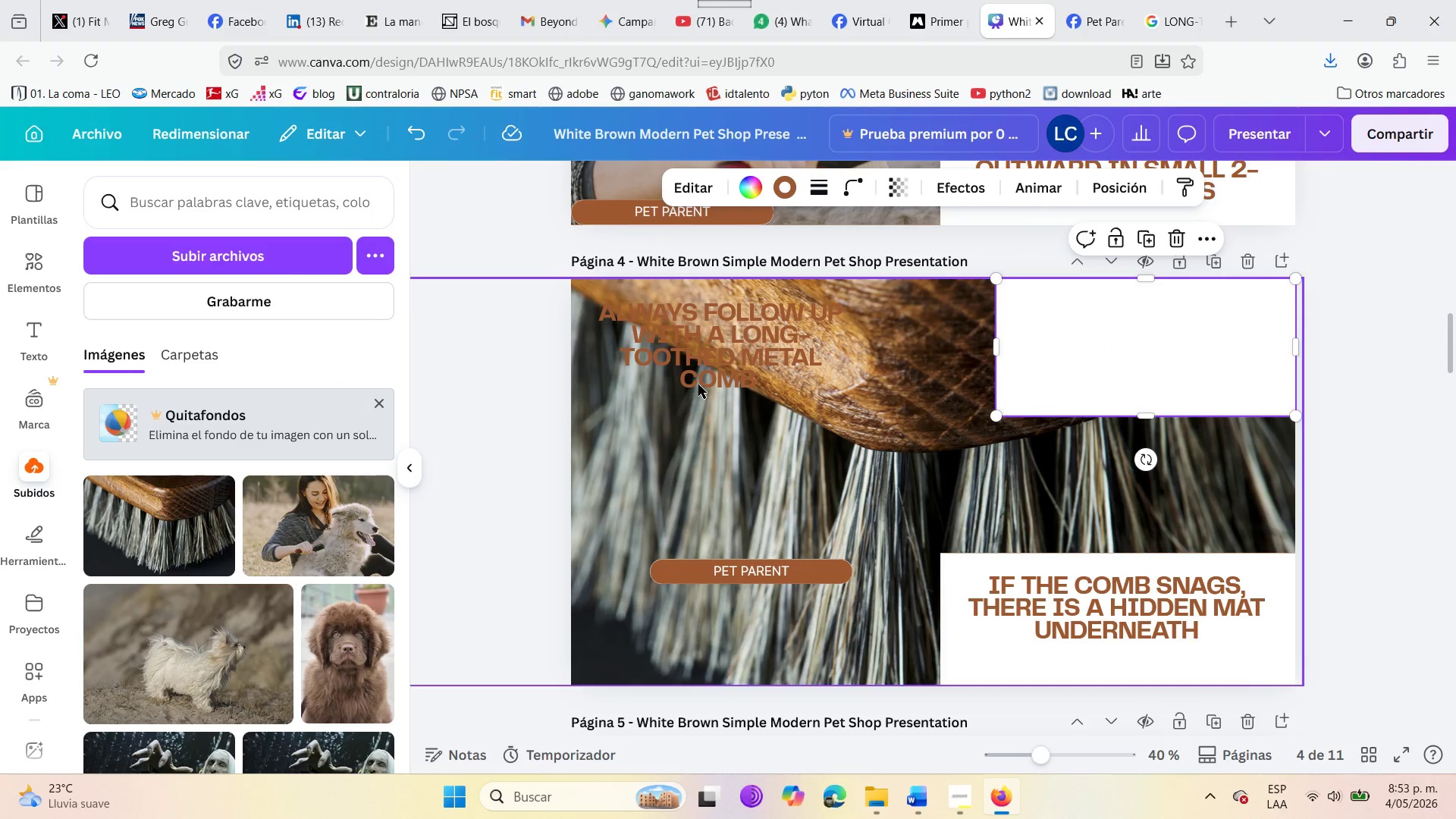 
left_click([725, 346])
 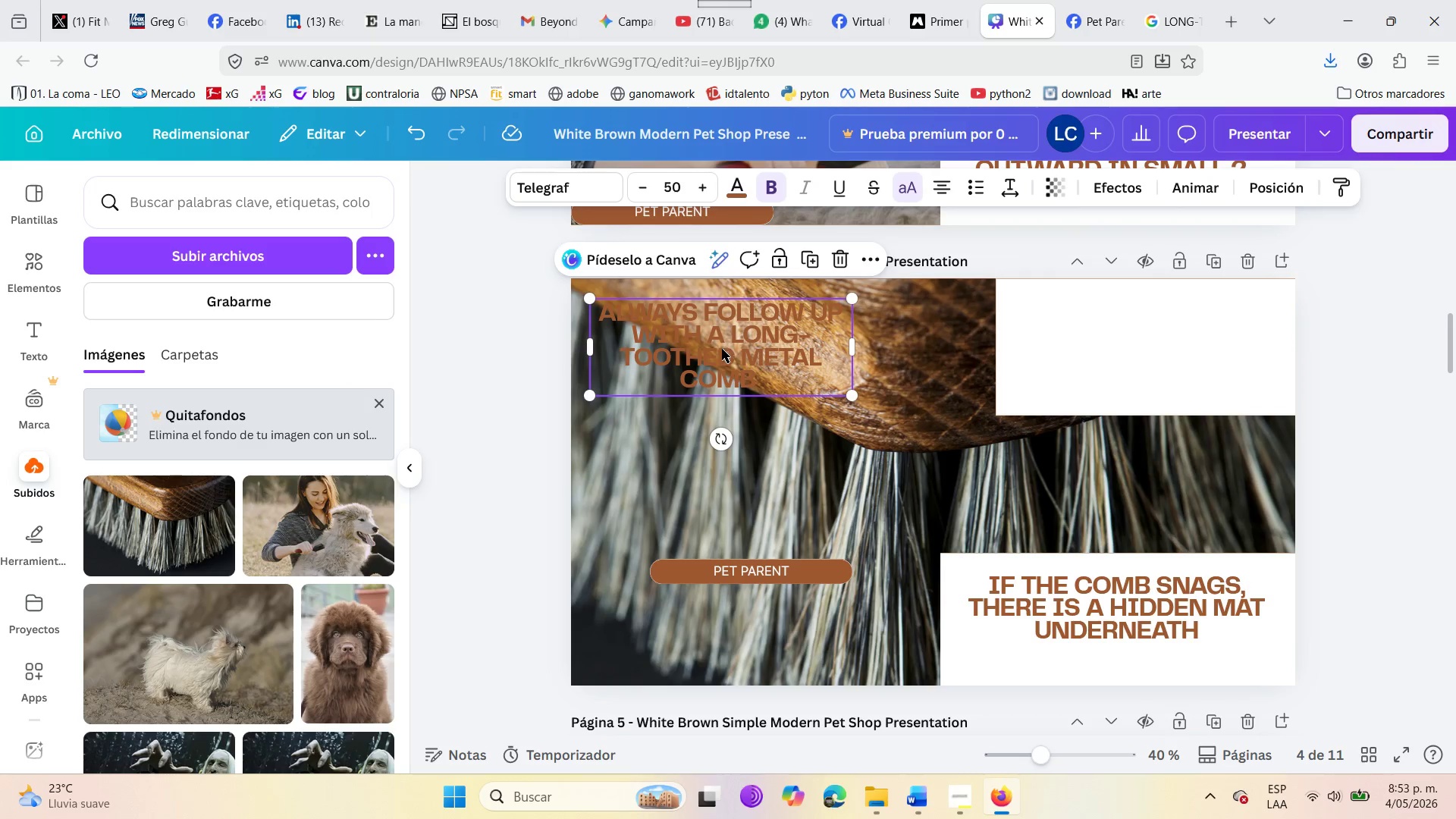 
left_click_drag(start_coordinate=[722, 350], to_coordinate=[1141, 347])
 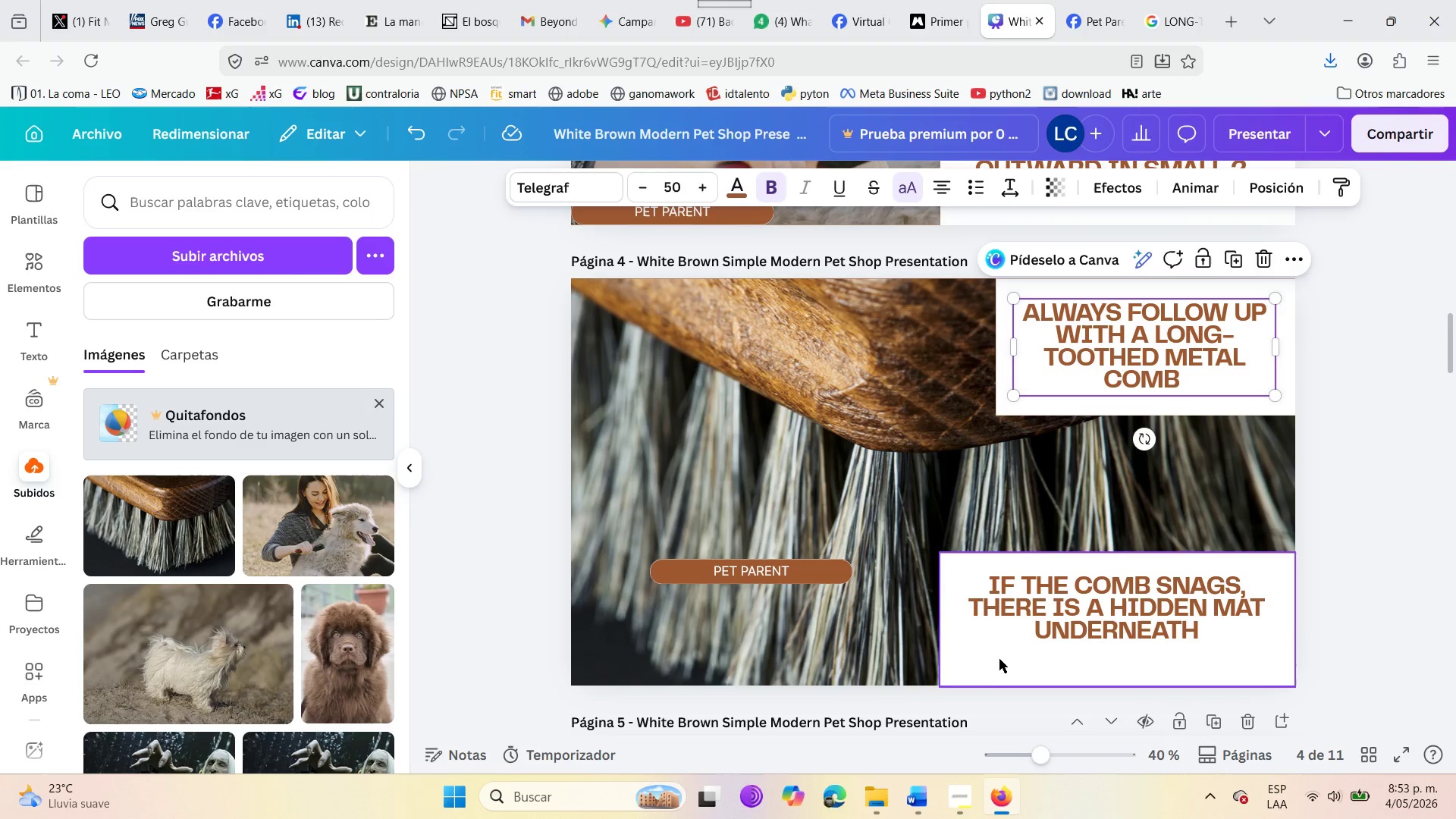 
left_click_drag(start_coordinate=[999, 659], to_coordinate=[626, 654])
 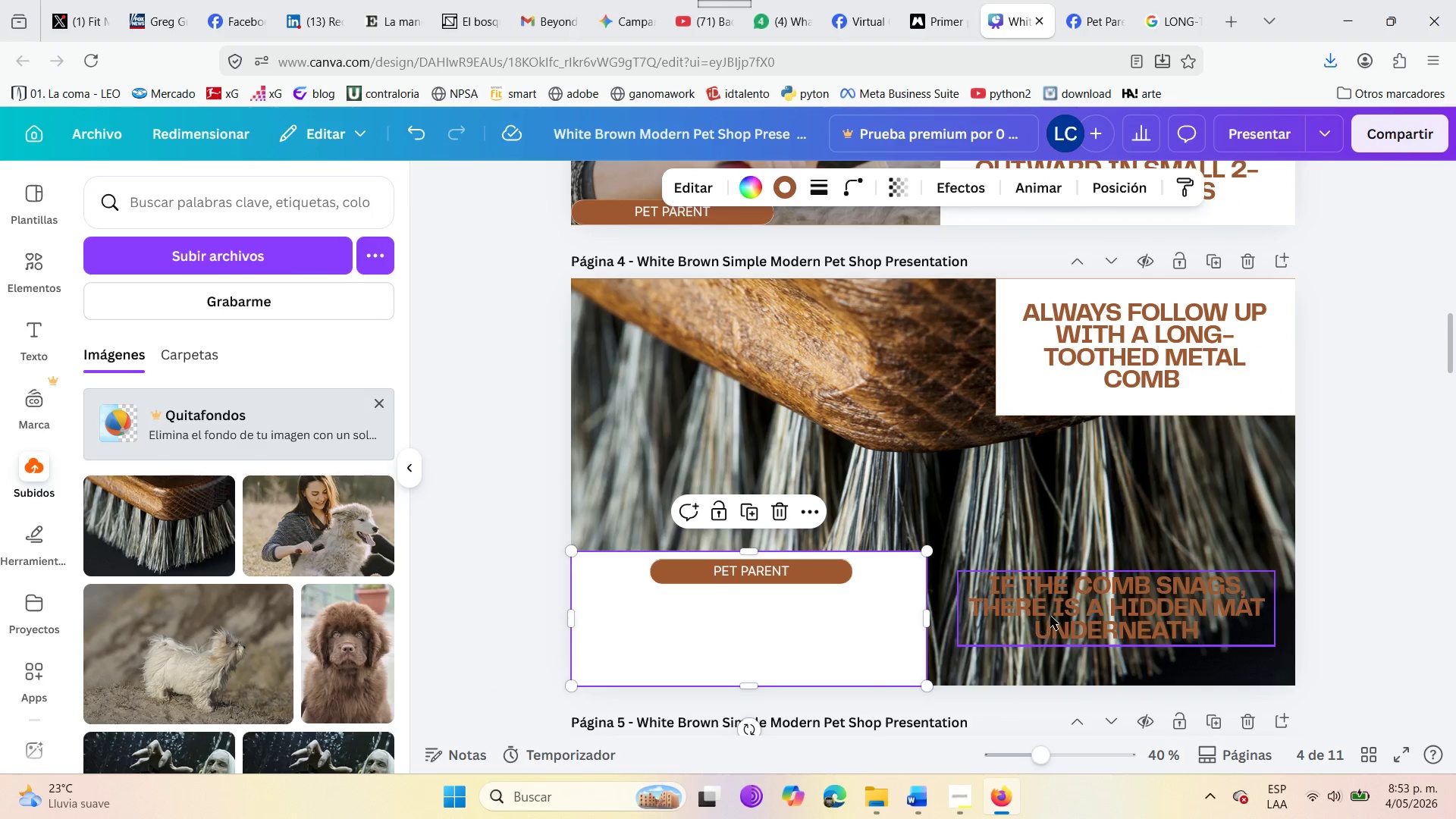 
left_click_drag(start_coordinate=[1053, 616], to_coordinate=[685, 629])
 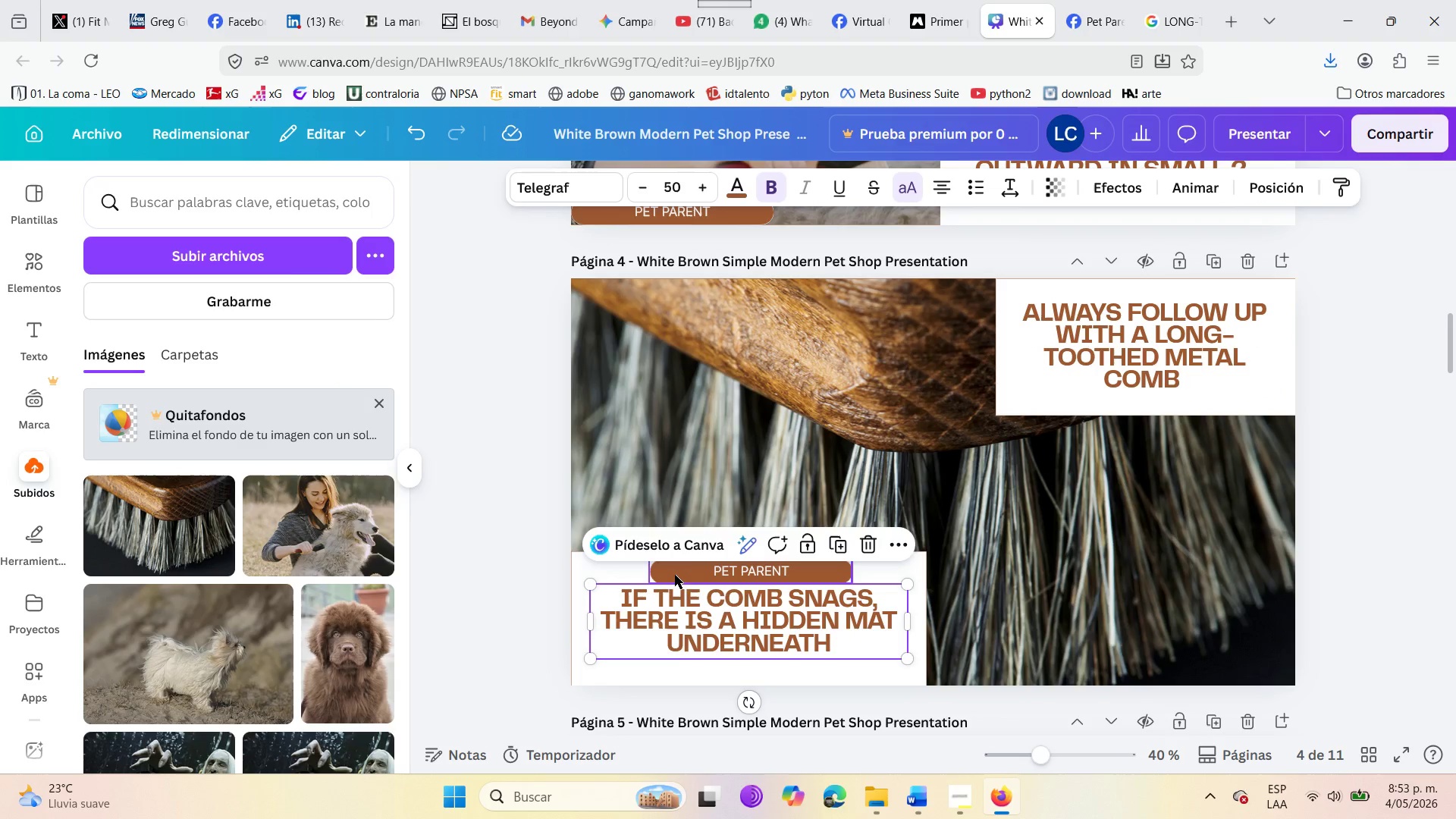 
left_click_drag(start_coordinate=[671, 574], to_coordinate=[586, 292])
 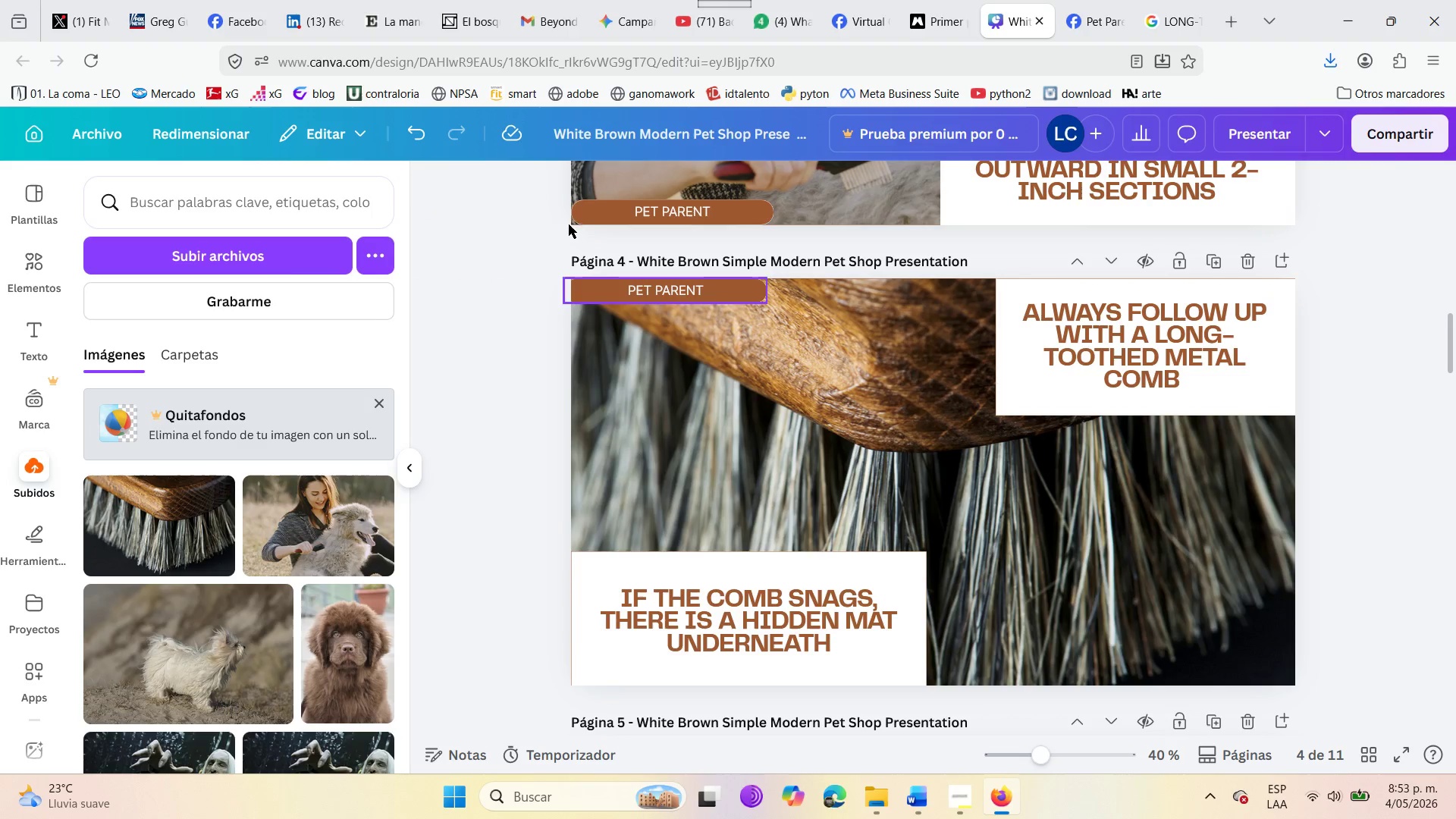 
left_click([602, 224])
 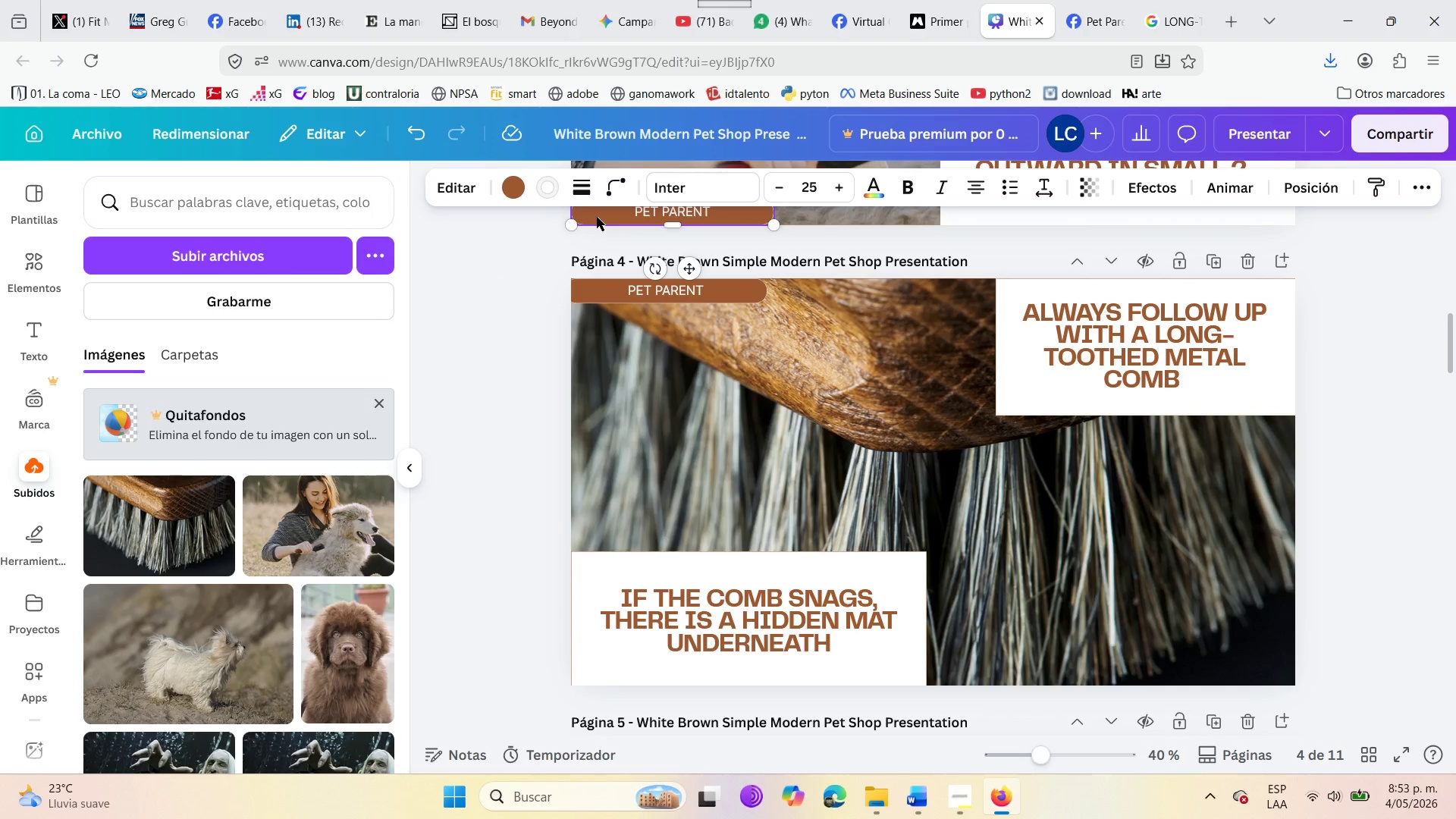 
left_click_drag(start_coordinate=[598, 216], to_coordinate=[589, 218])
 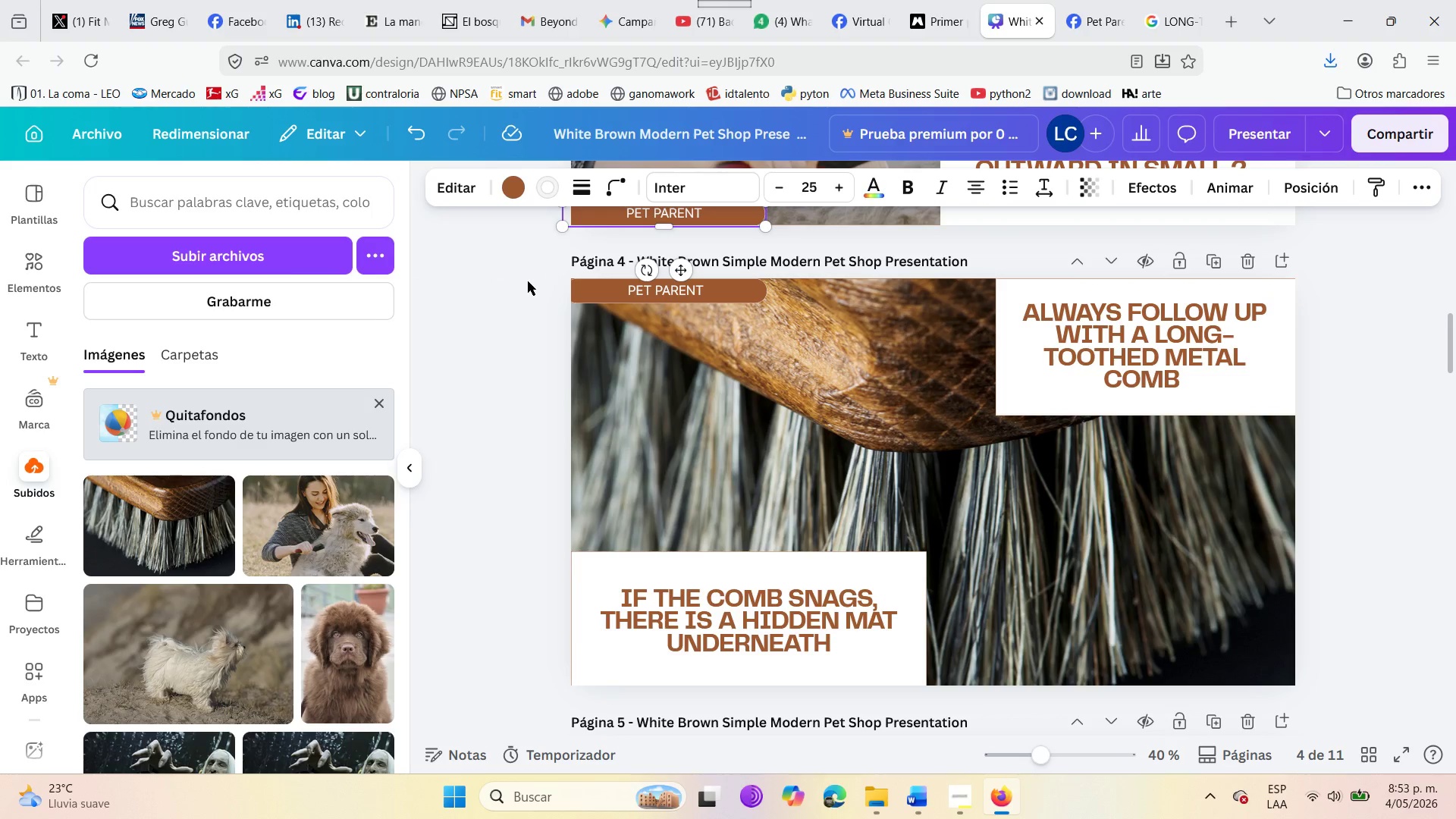 
left_click([527, 281])
 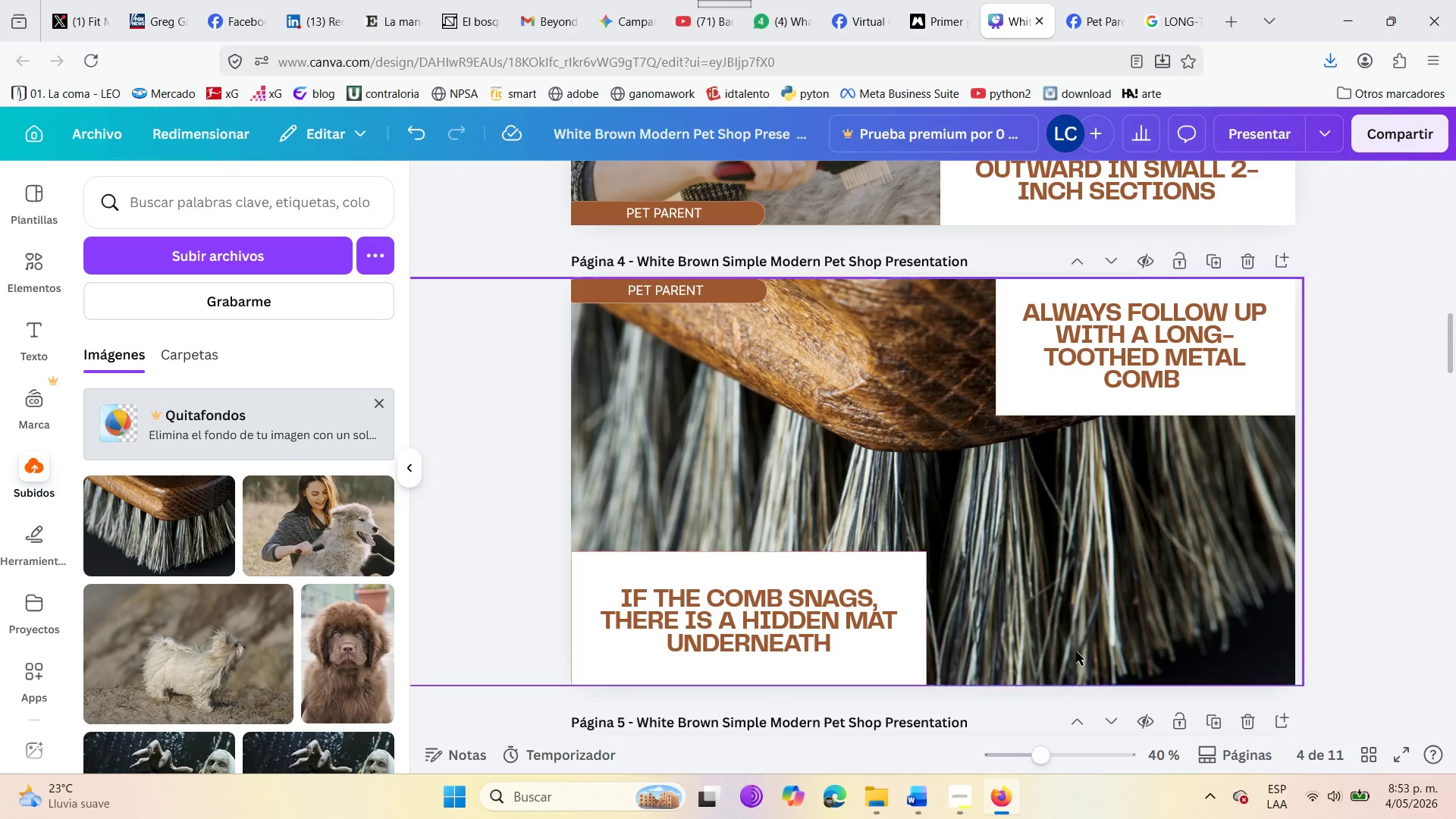 
left_click([1410, 463])
 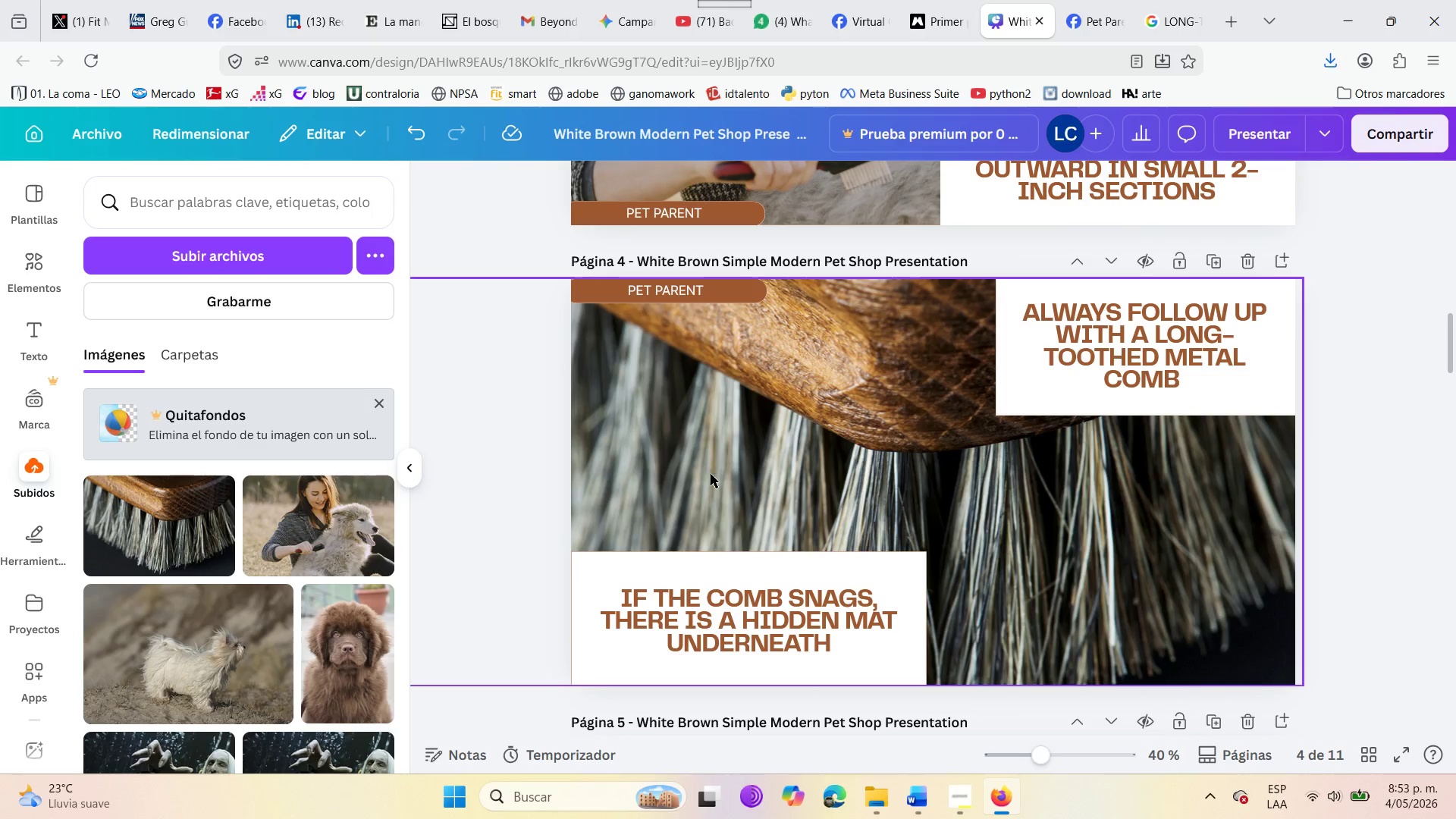 
scroll: coordinate [623, 514], scroll_direction: up, amount: 5.0
 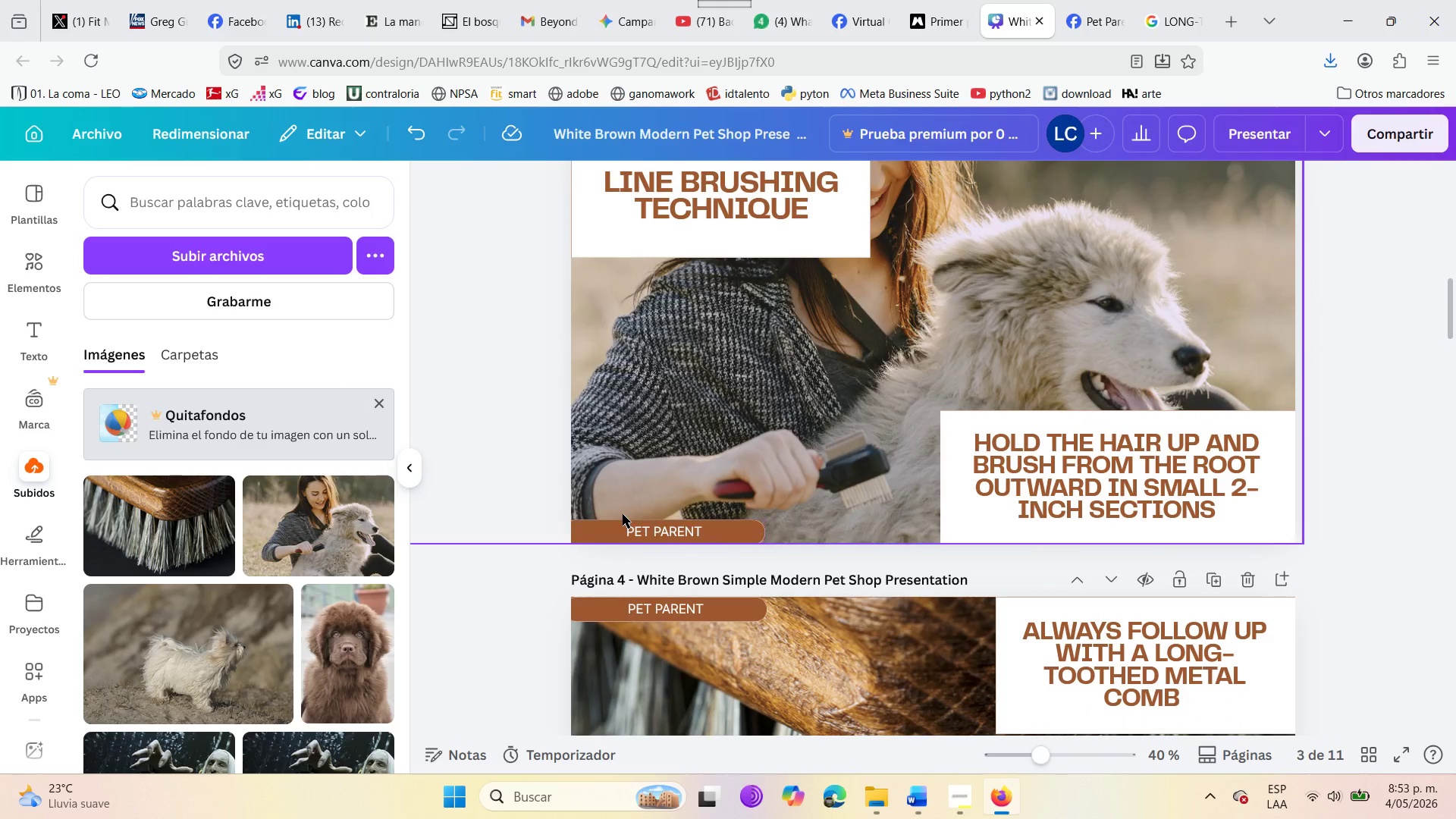 
scroll: coordinate [623, 514], scroll_direction: down, amount: 4.0
 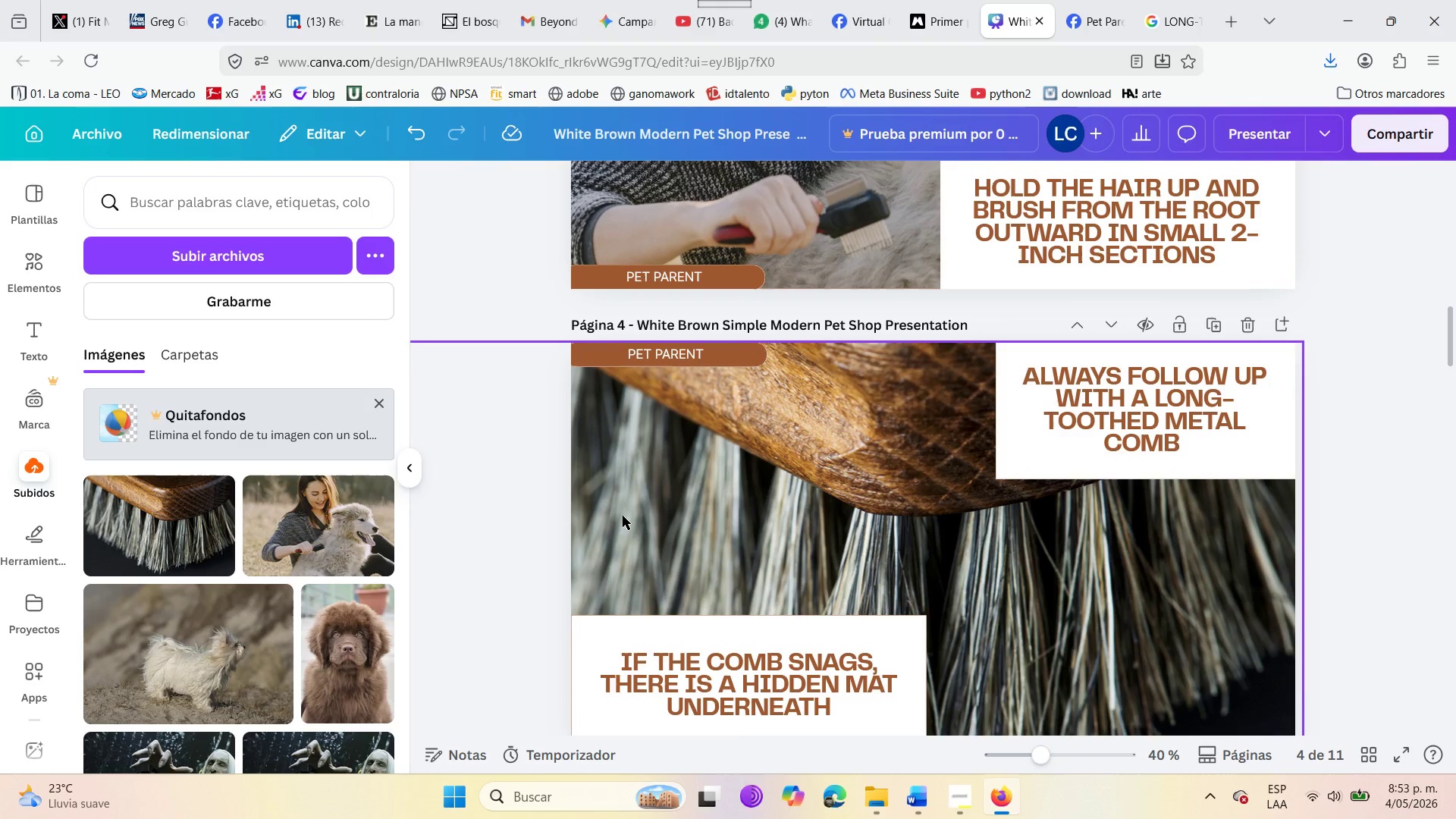 
wait(5.4)
 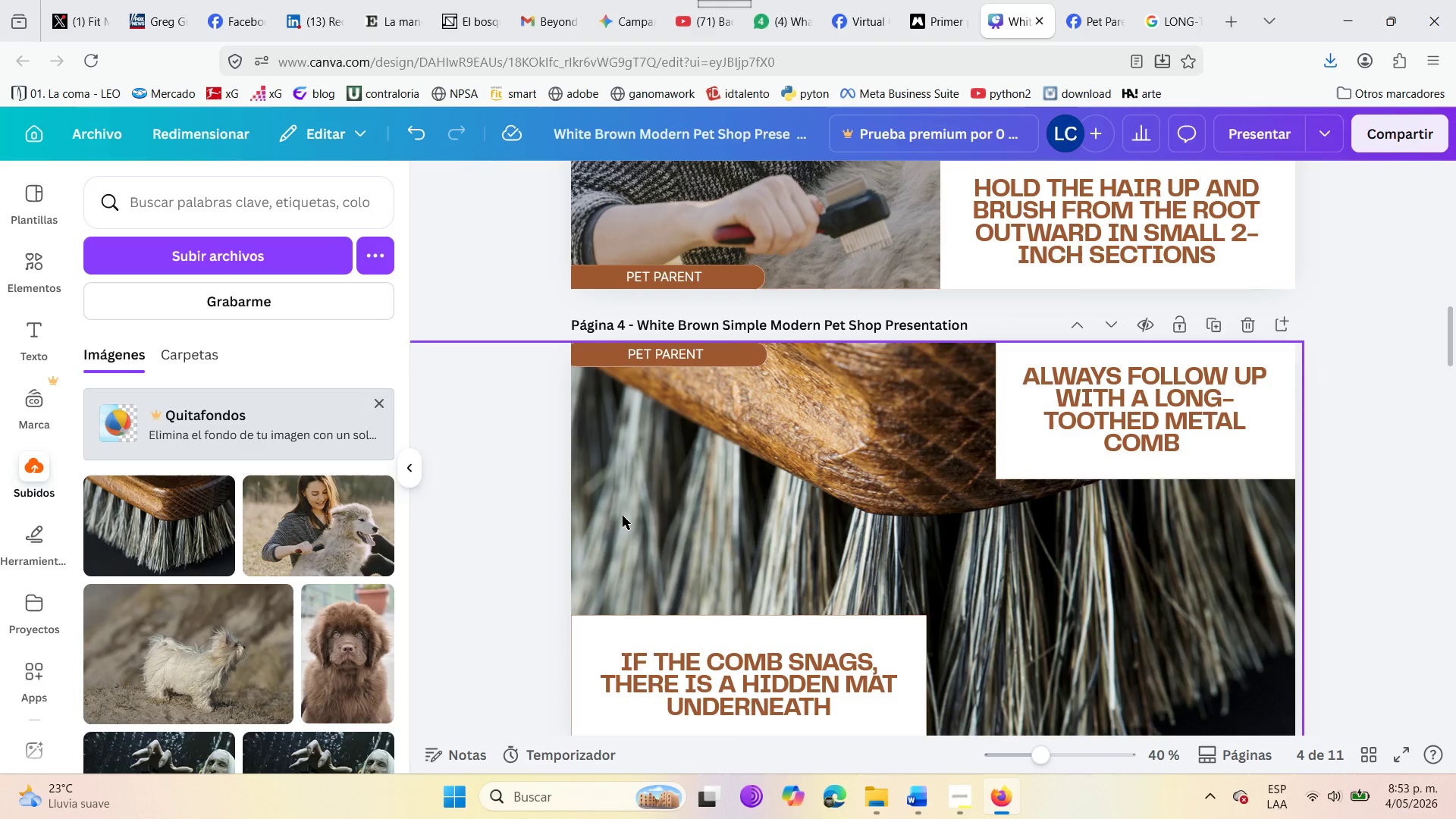 
scroll: coordinate [852, 428], scroll_direction: up, amount: 18.0
 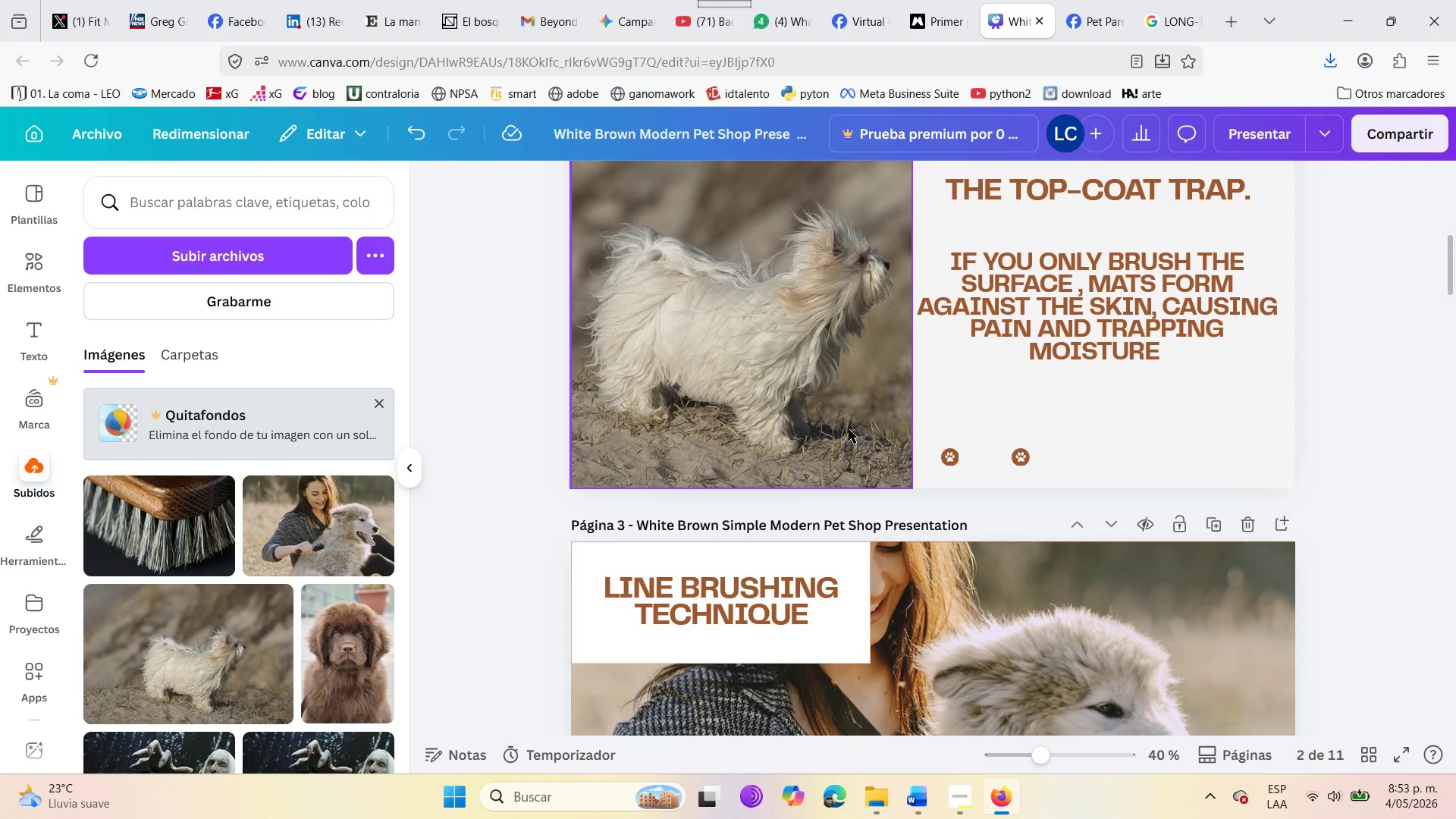 
scroll: coordinate [840, 456], scroll_direction: down, amount: 10.0
 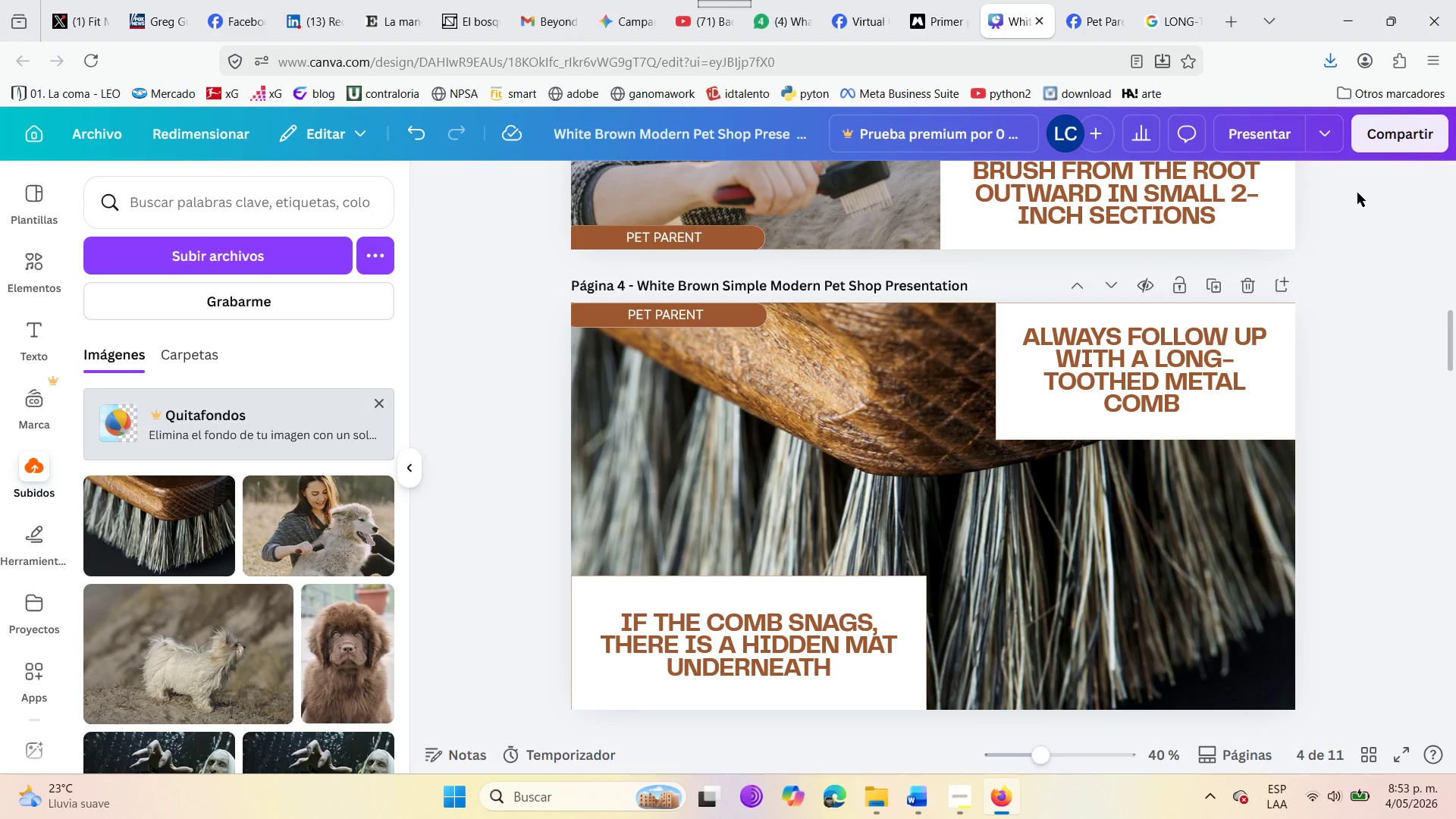 
left_click([1317, 136])
 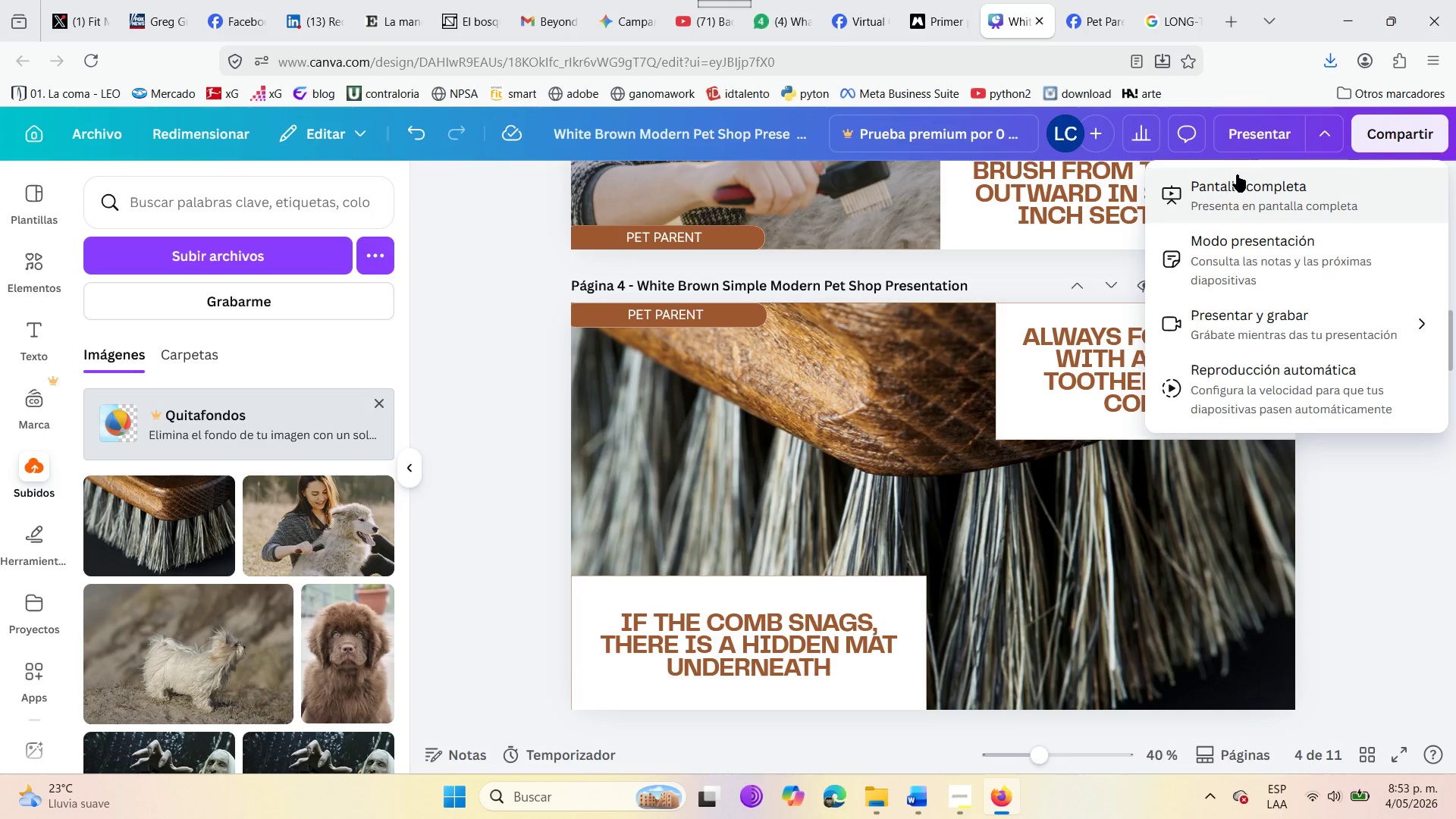 
double_click([1315, 130])
 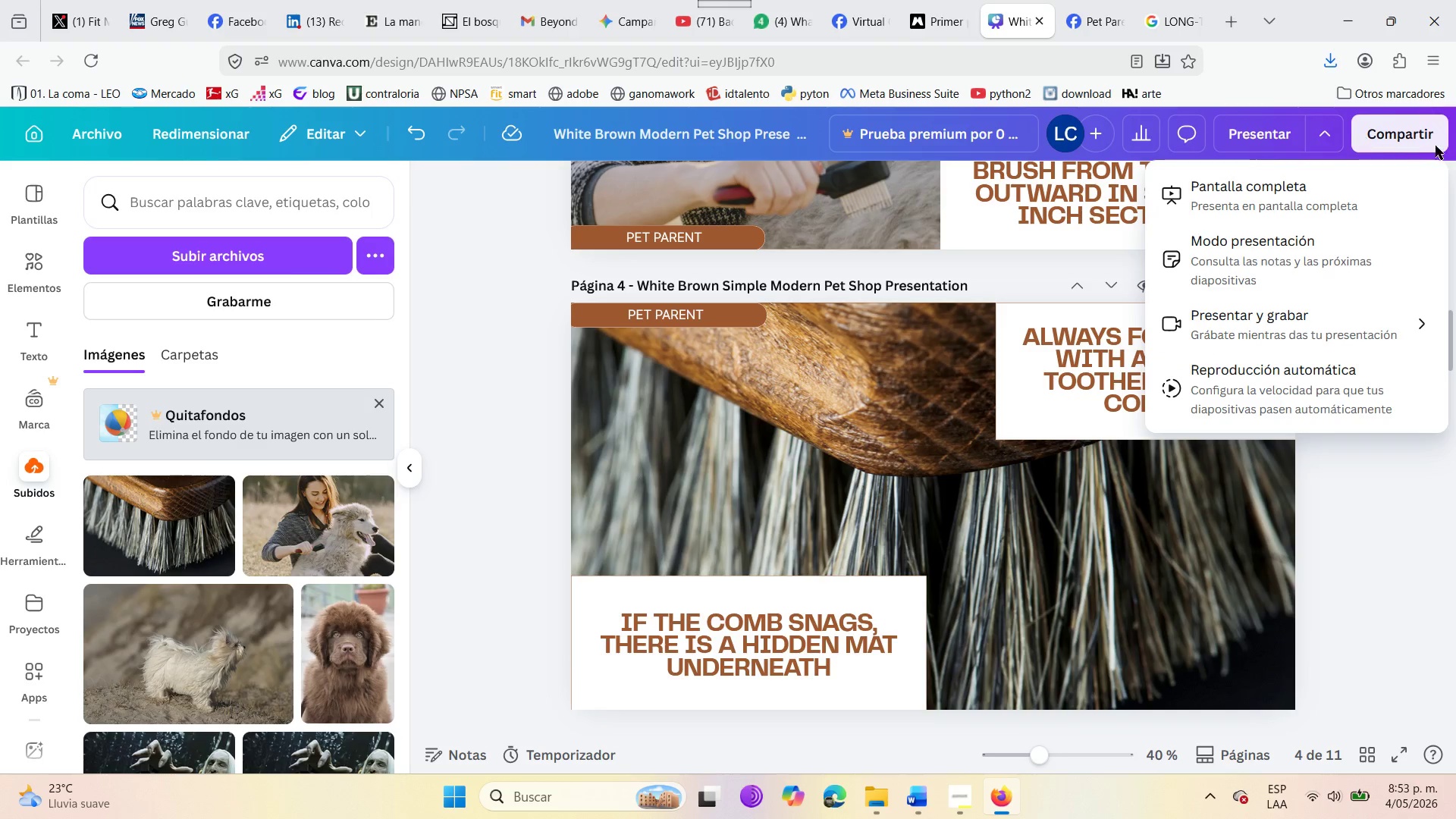 
left_click([1436, 133])
 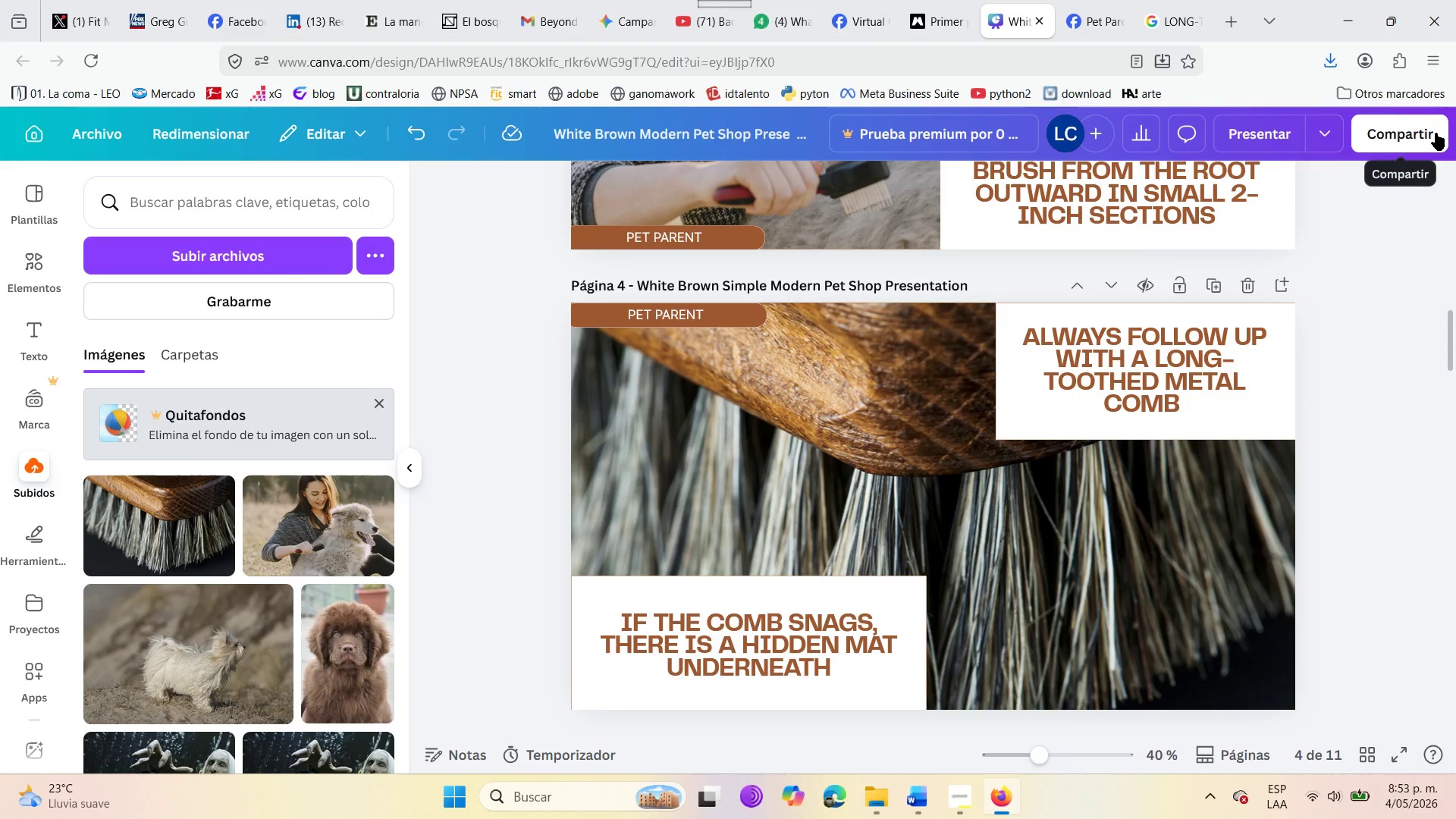 
left_click([1422, 139])
 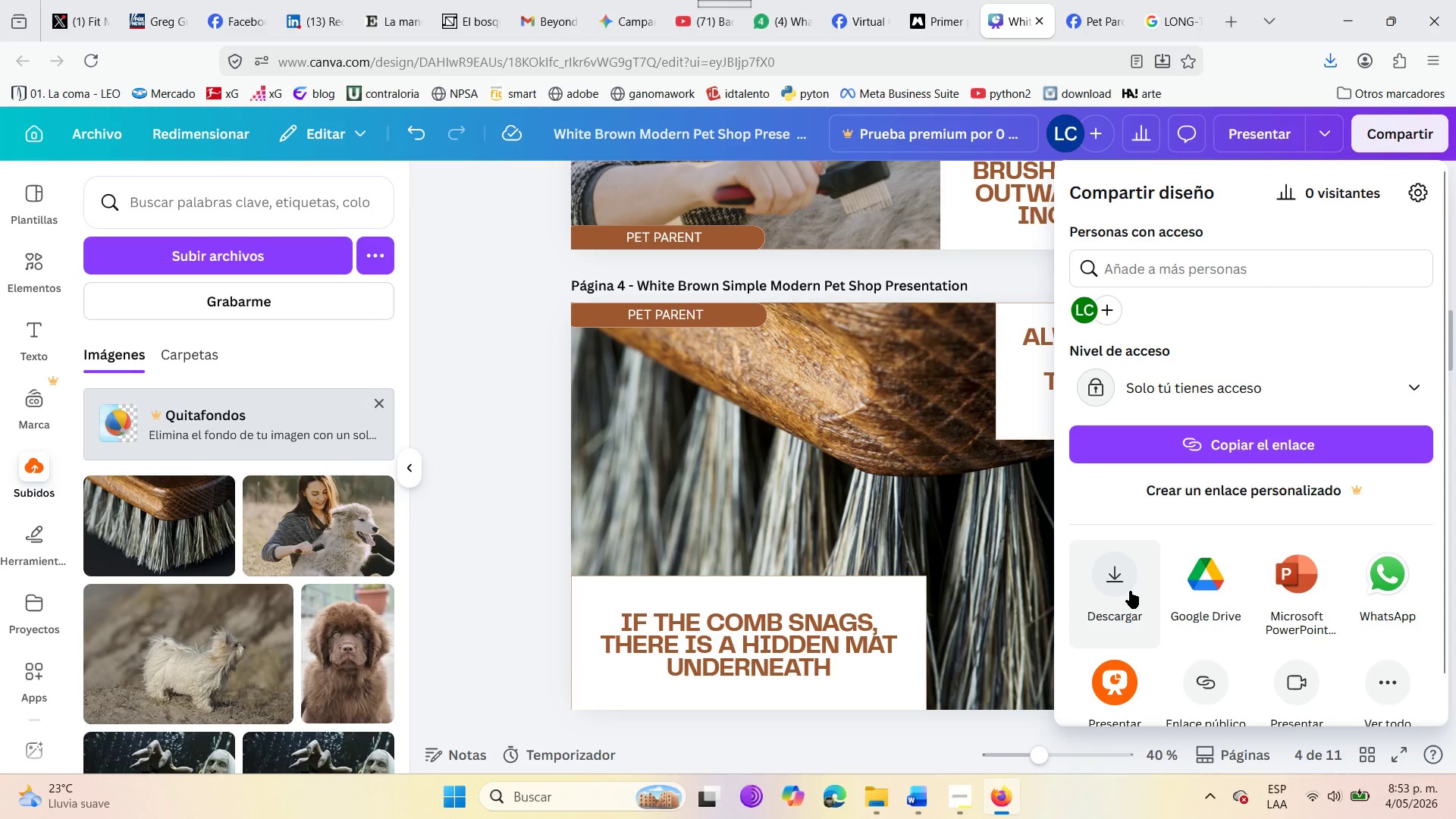 
scroll: coordinate [1130, 591], scroll_direction: down, amount: 3.0
 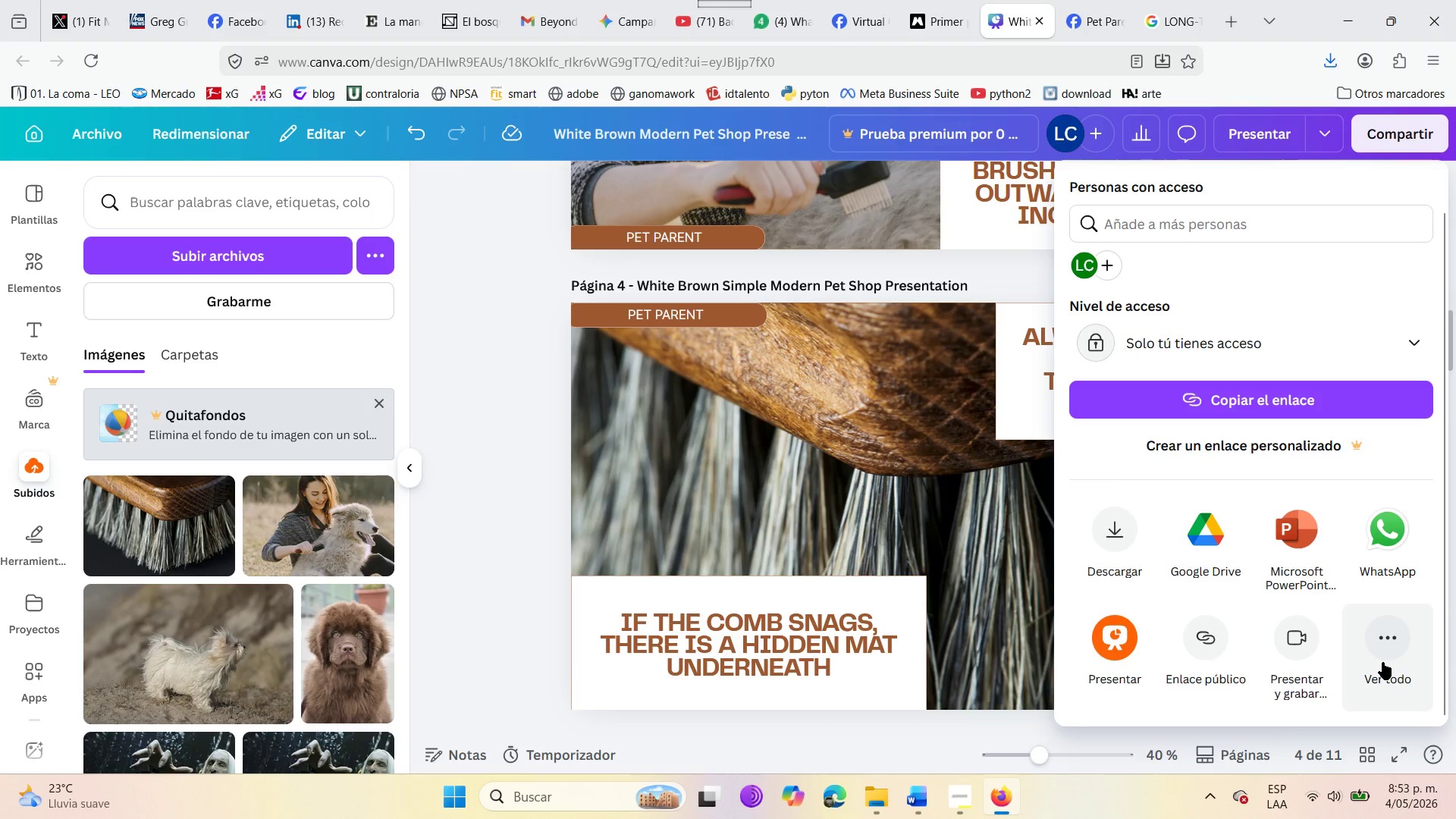 
left_click([1105, 545])
 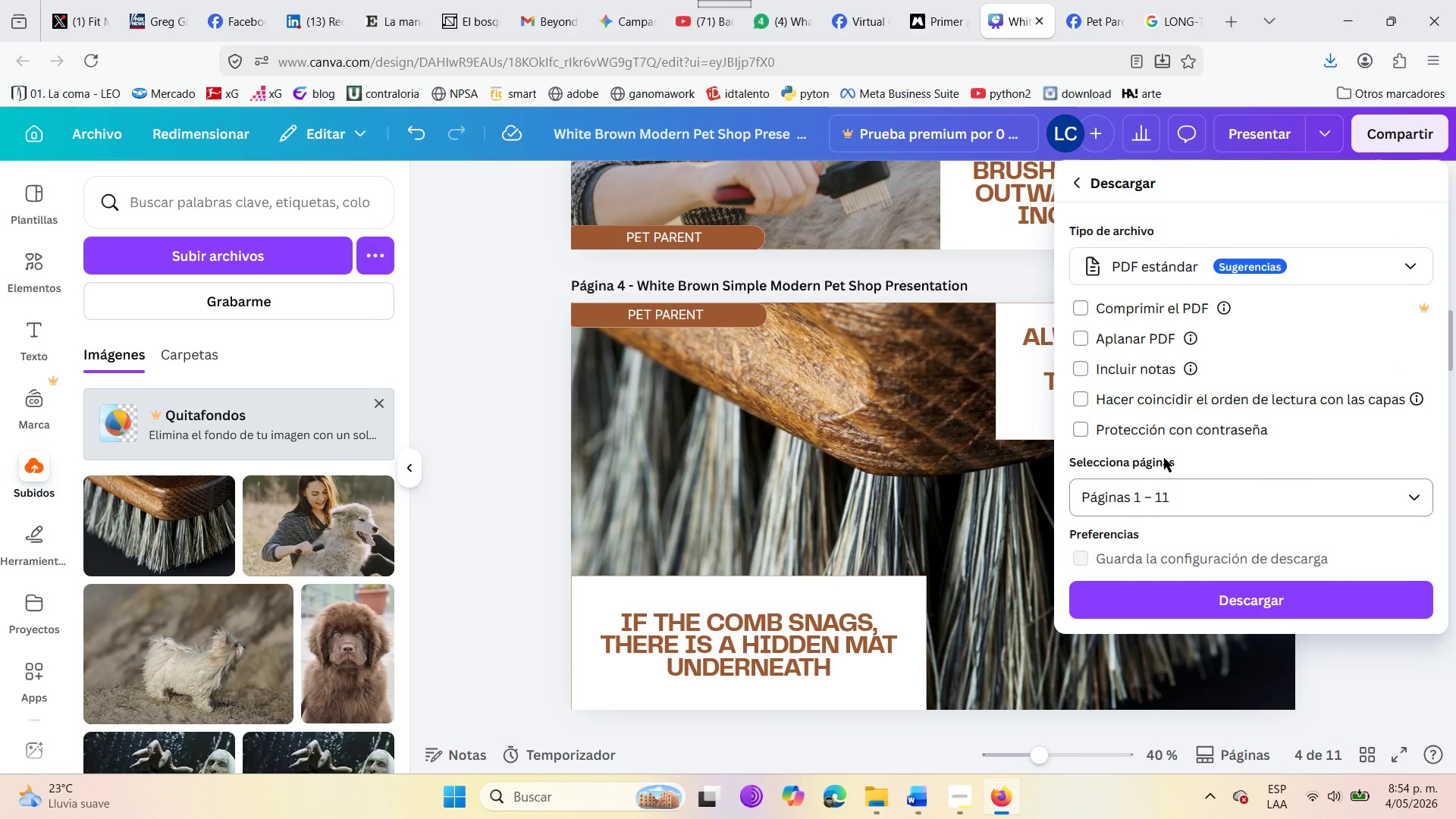 
left_click([1182, 499])
 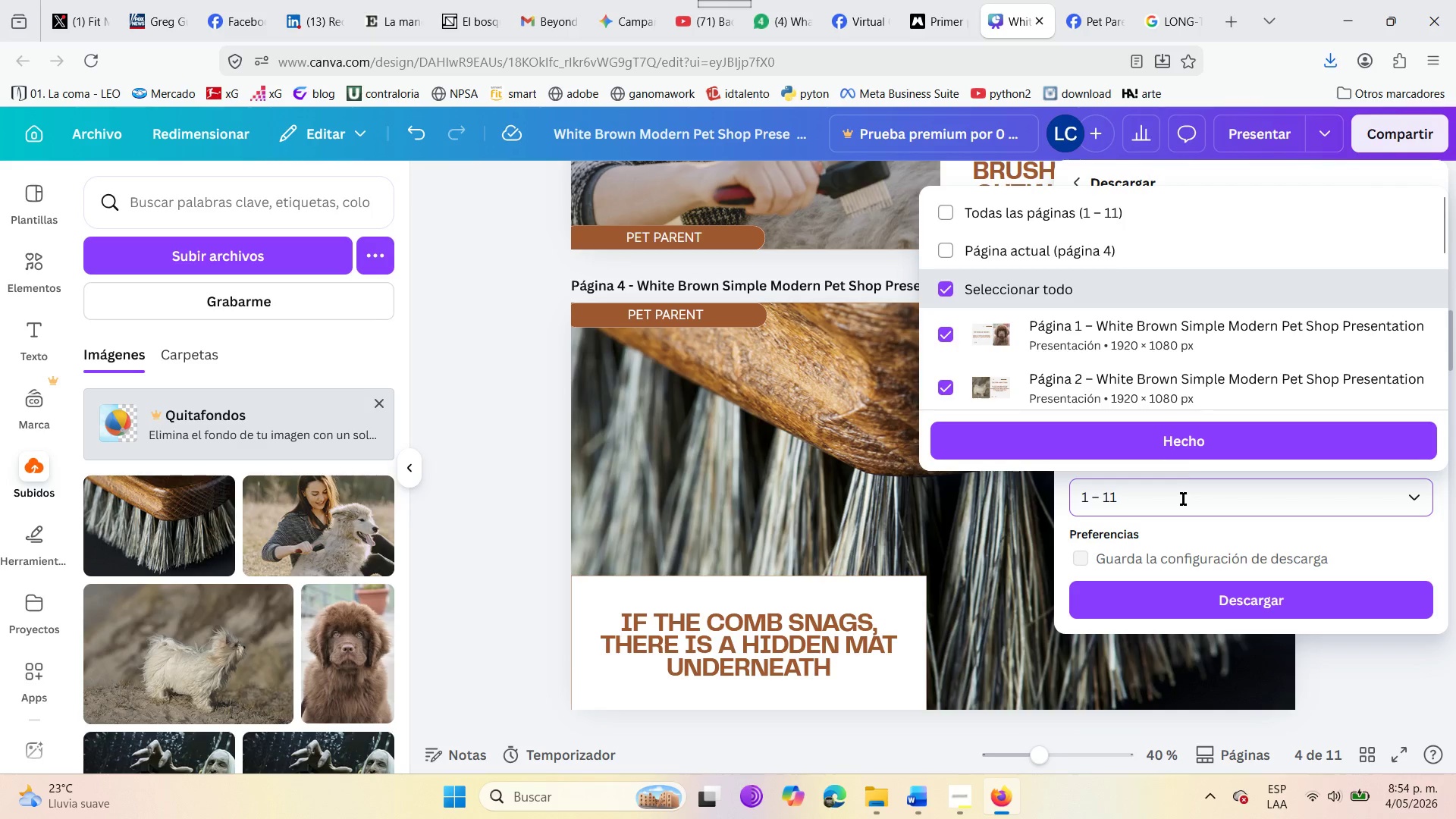 
scroll: coordinate [1031, 359], scroll_direction: down, amount: 4.0
 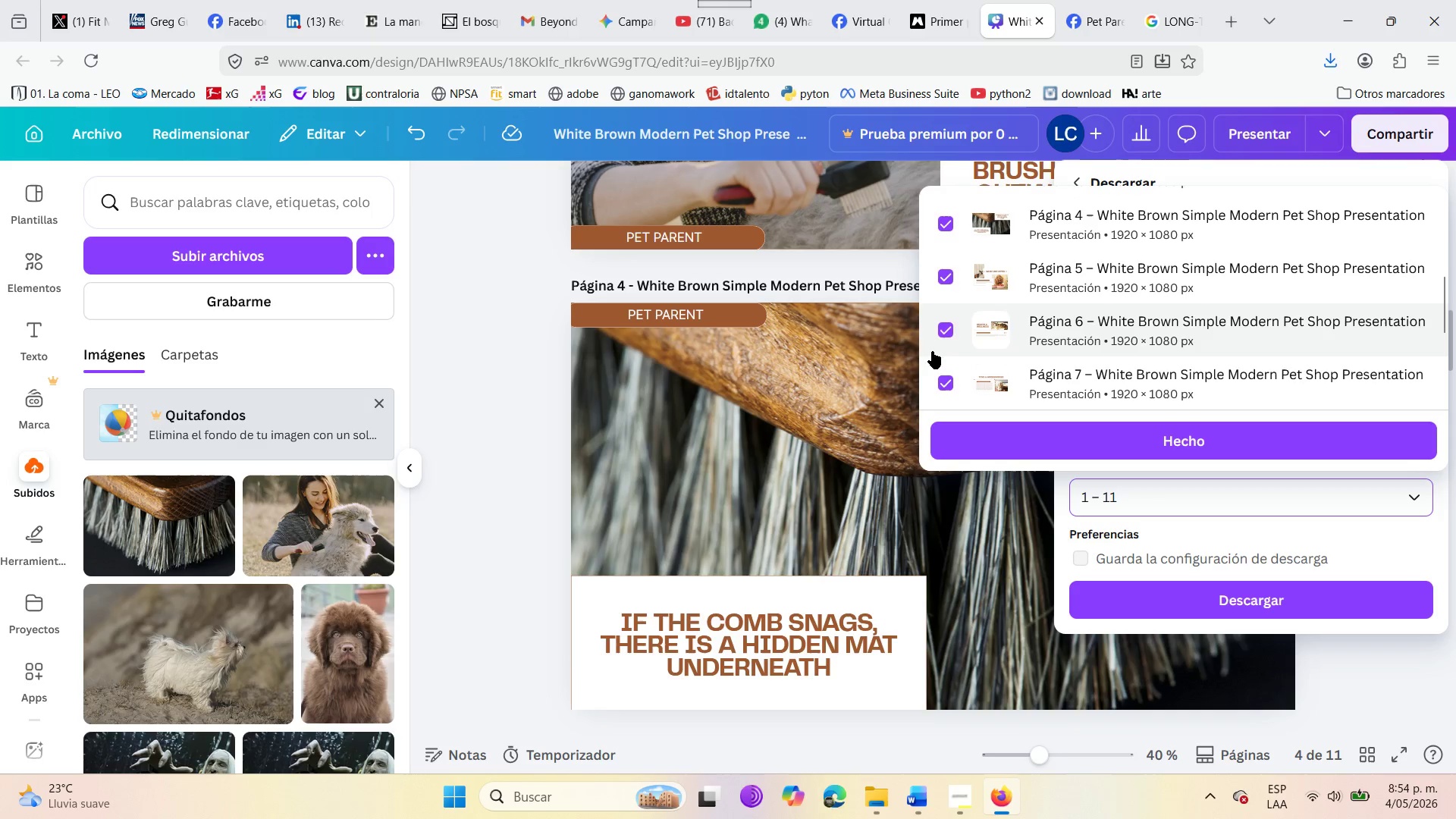 
left_click([941, 325])
 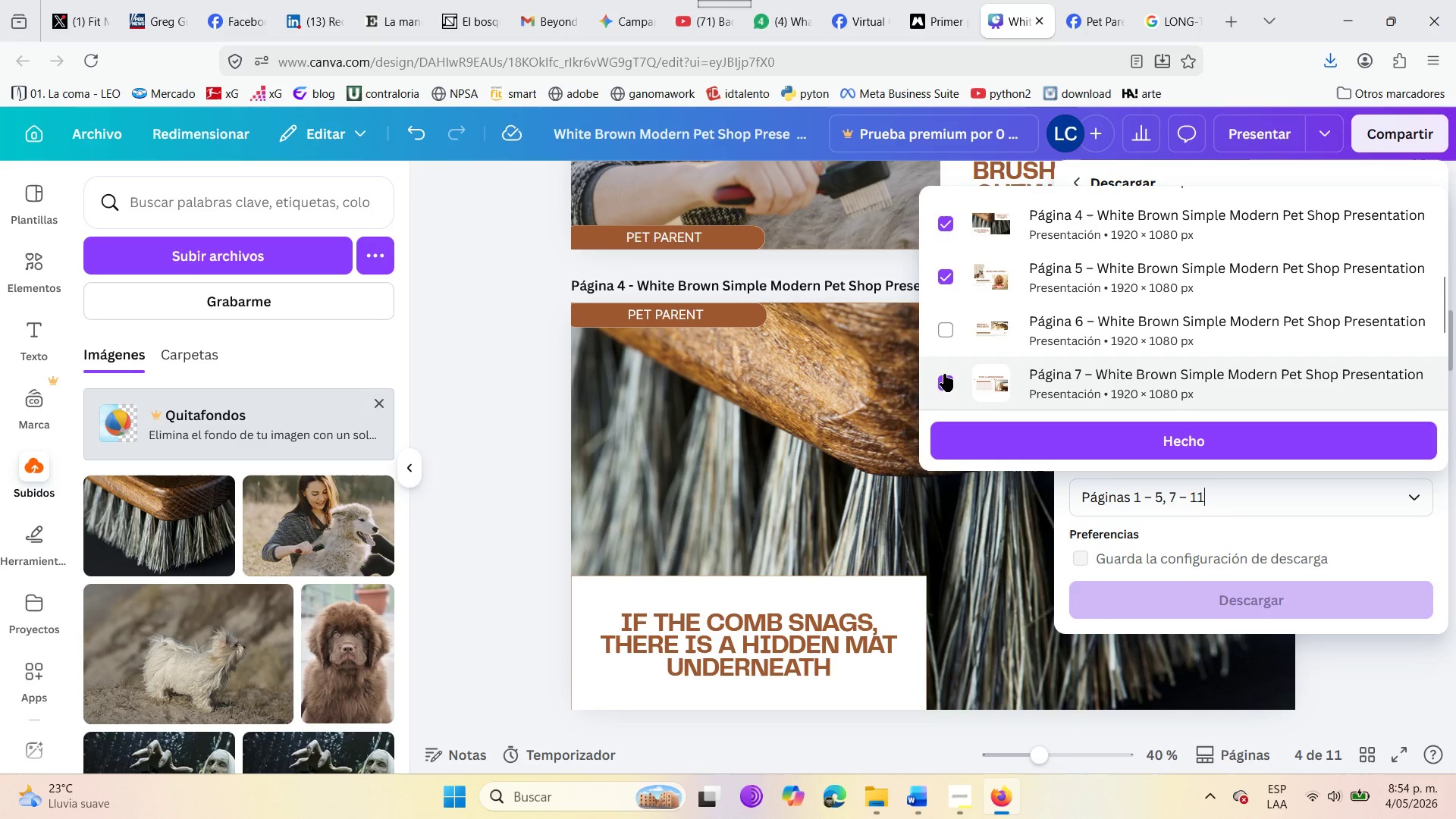 
left_click([944, 372])
 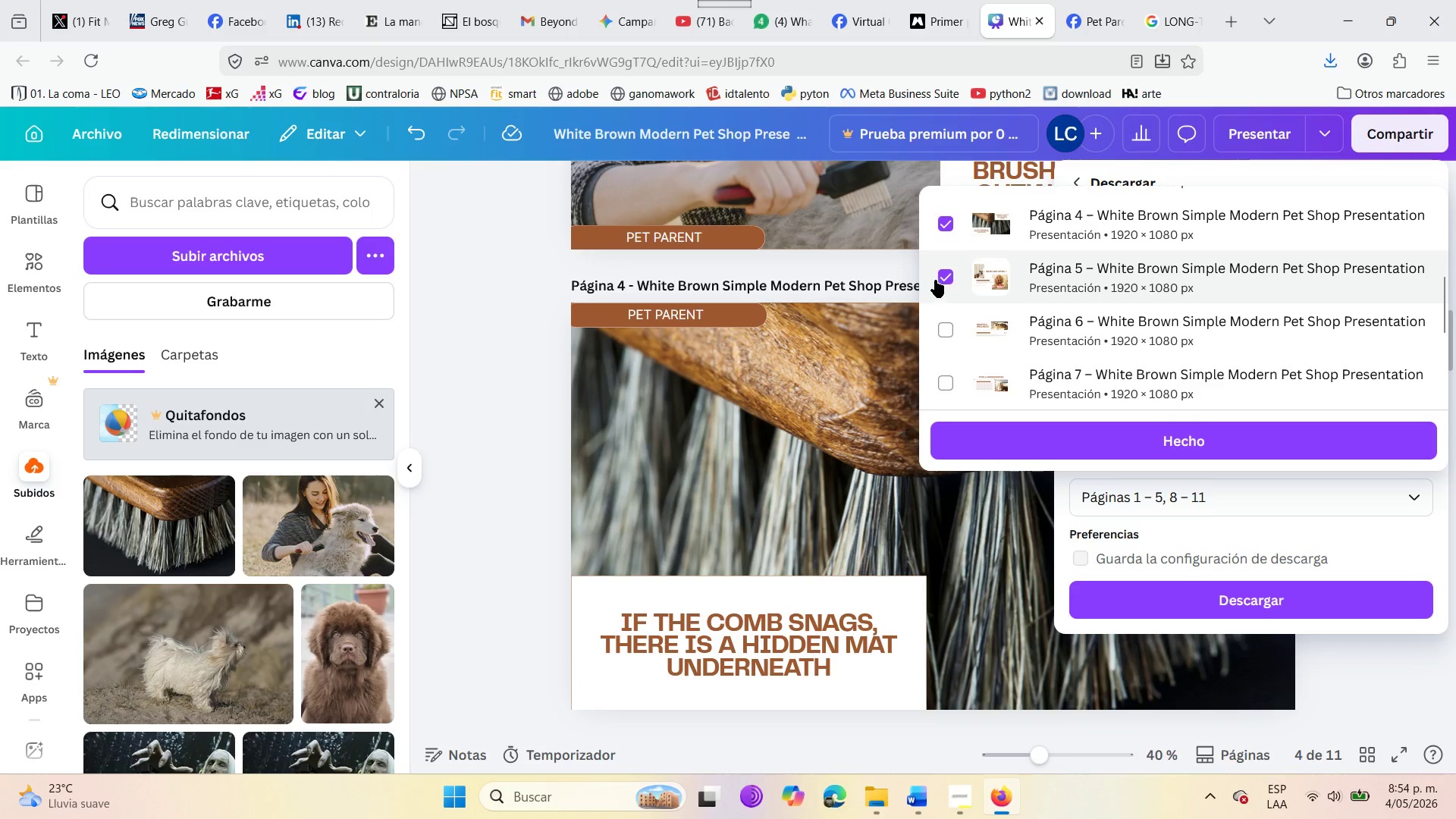 
left_click([936, 279])
 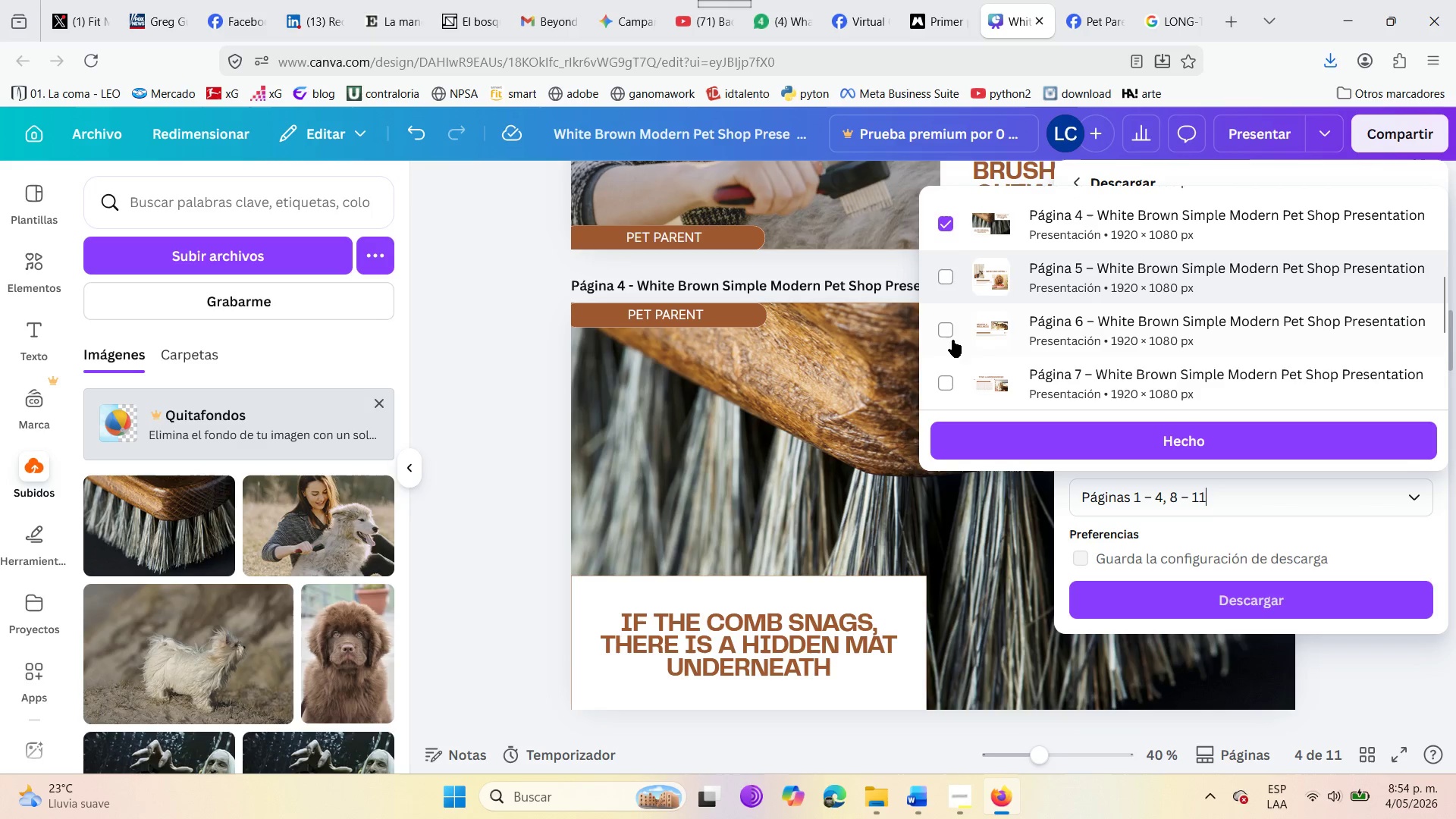 
scroll: coordinate [966, 344], scroll_direction: down, amount: 5.0
 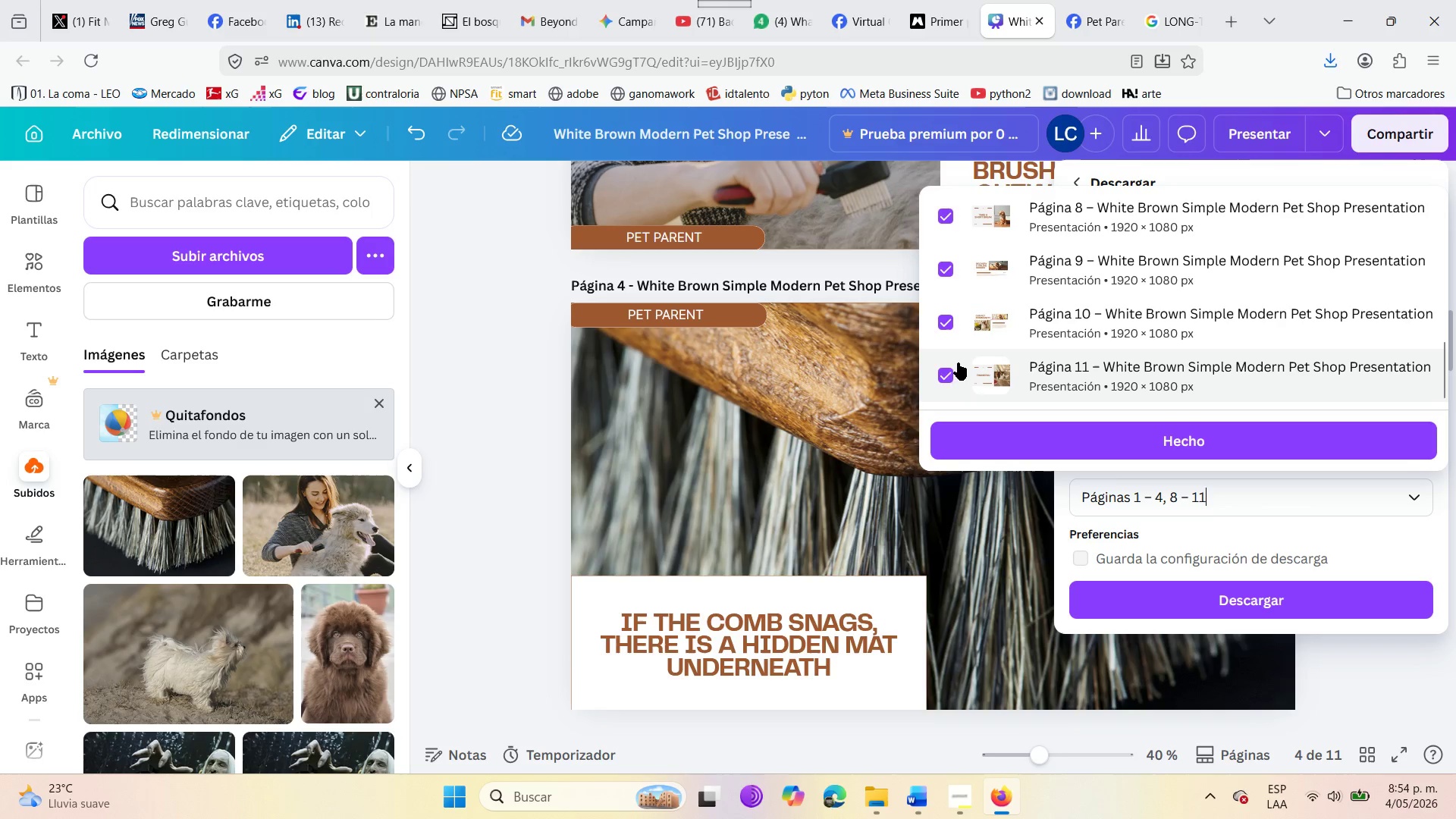 
left_click([950, 374])
 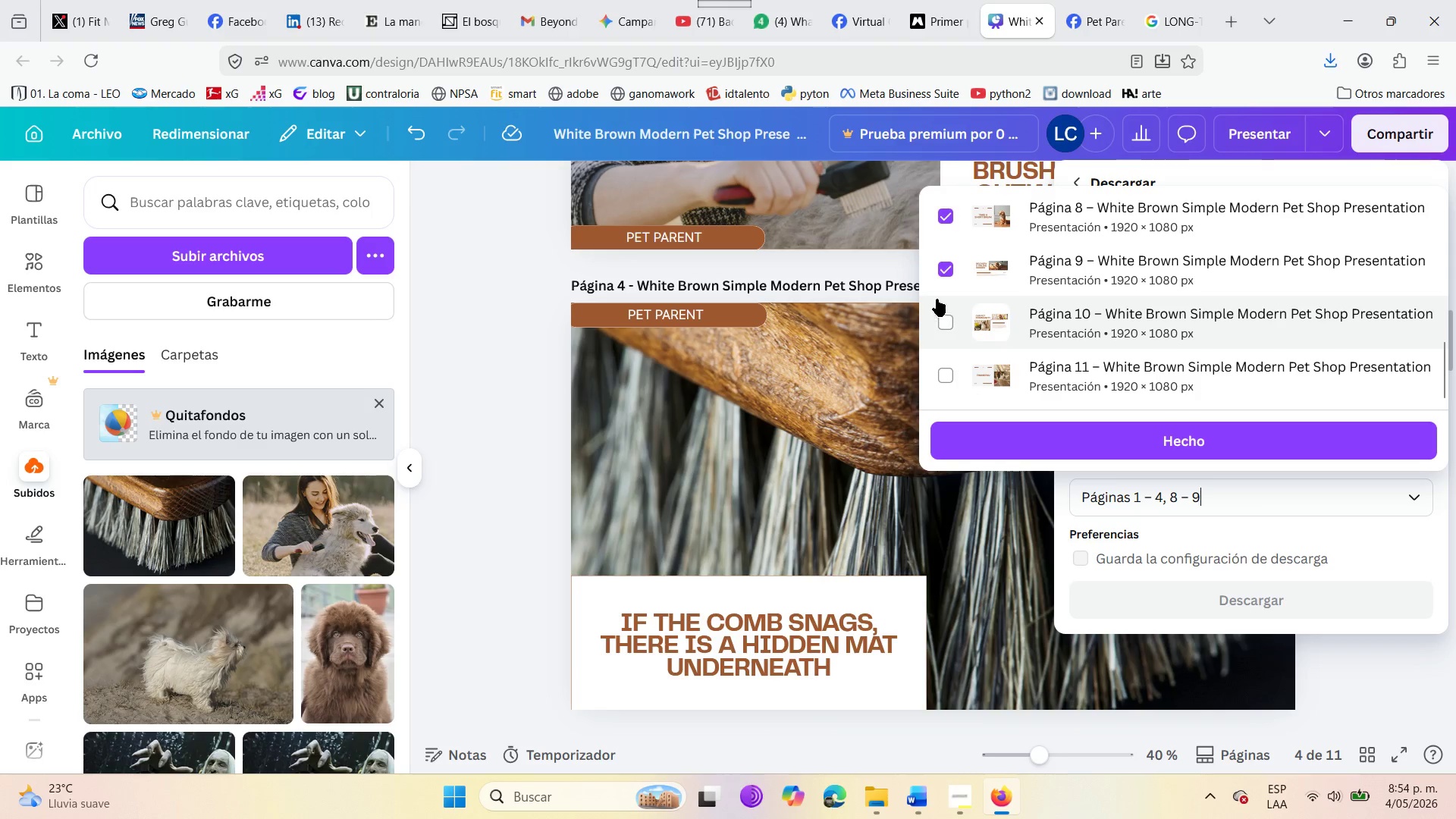 
left_click([940, 268])
 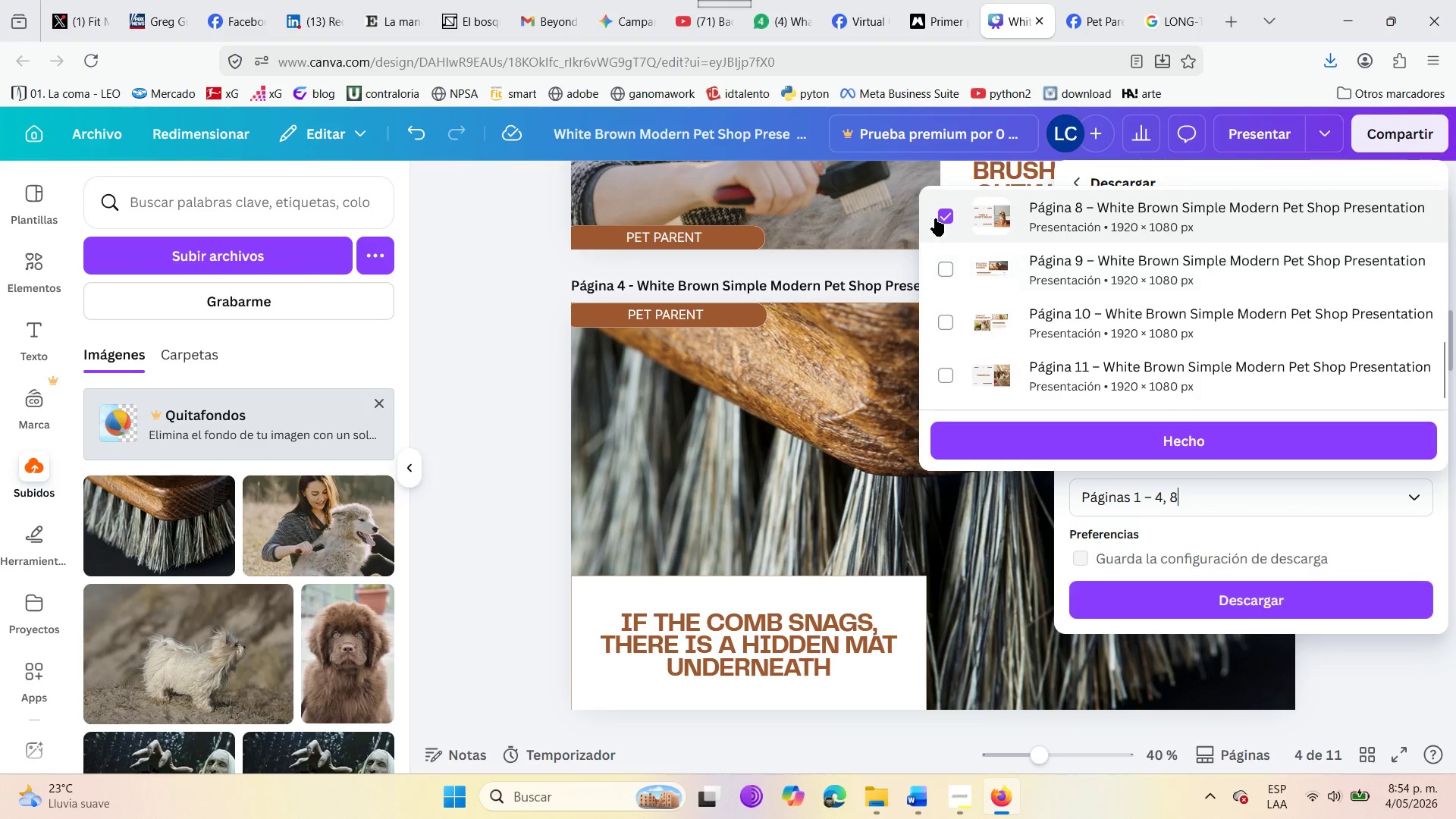 
left_click([935, 218])
 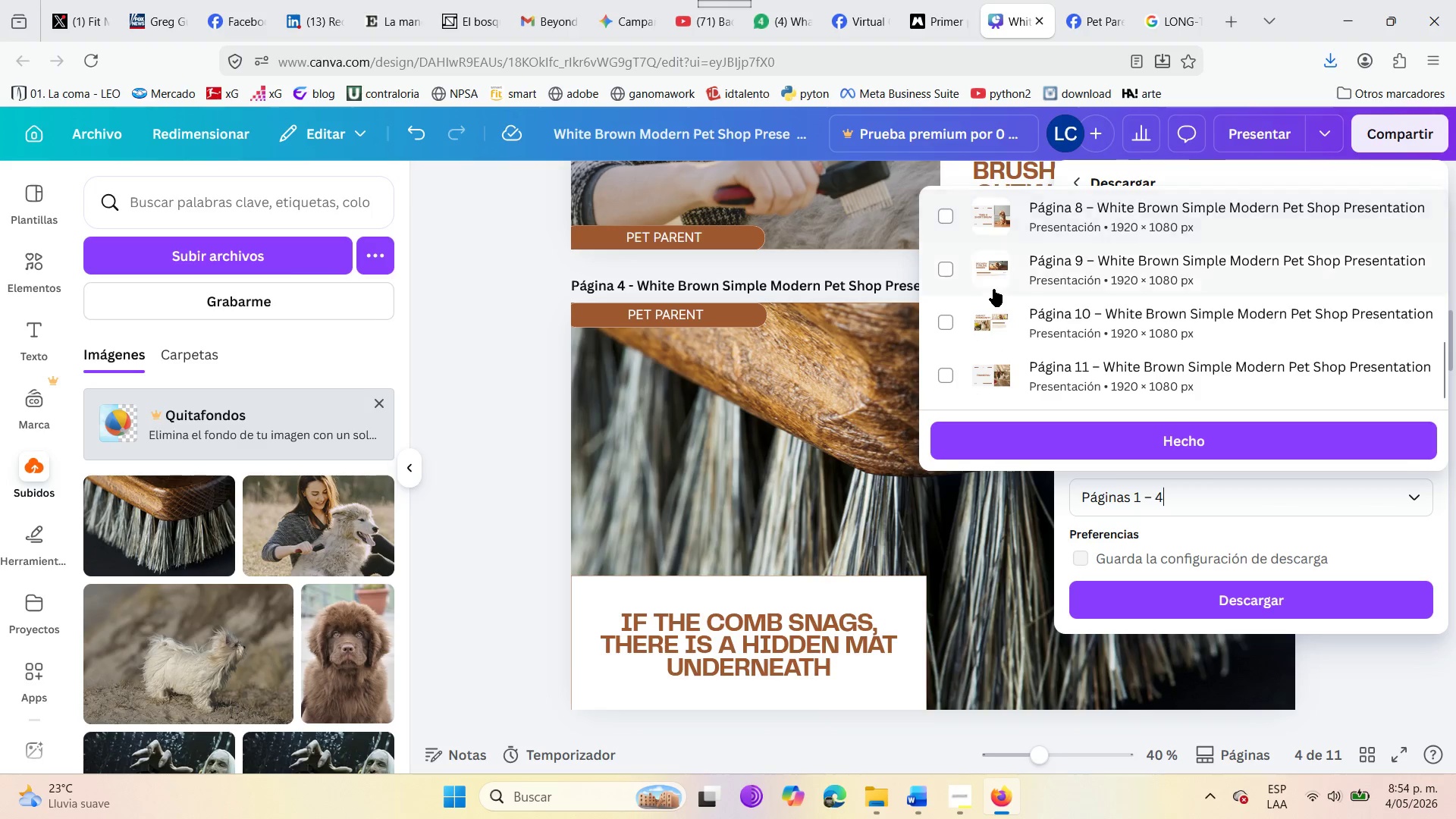 
scroll: coordinate [995, 281], scroll_direction: down, amount: 2.0
 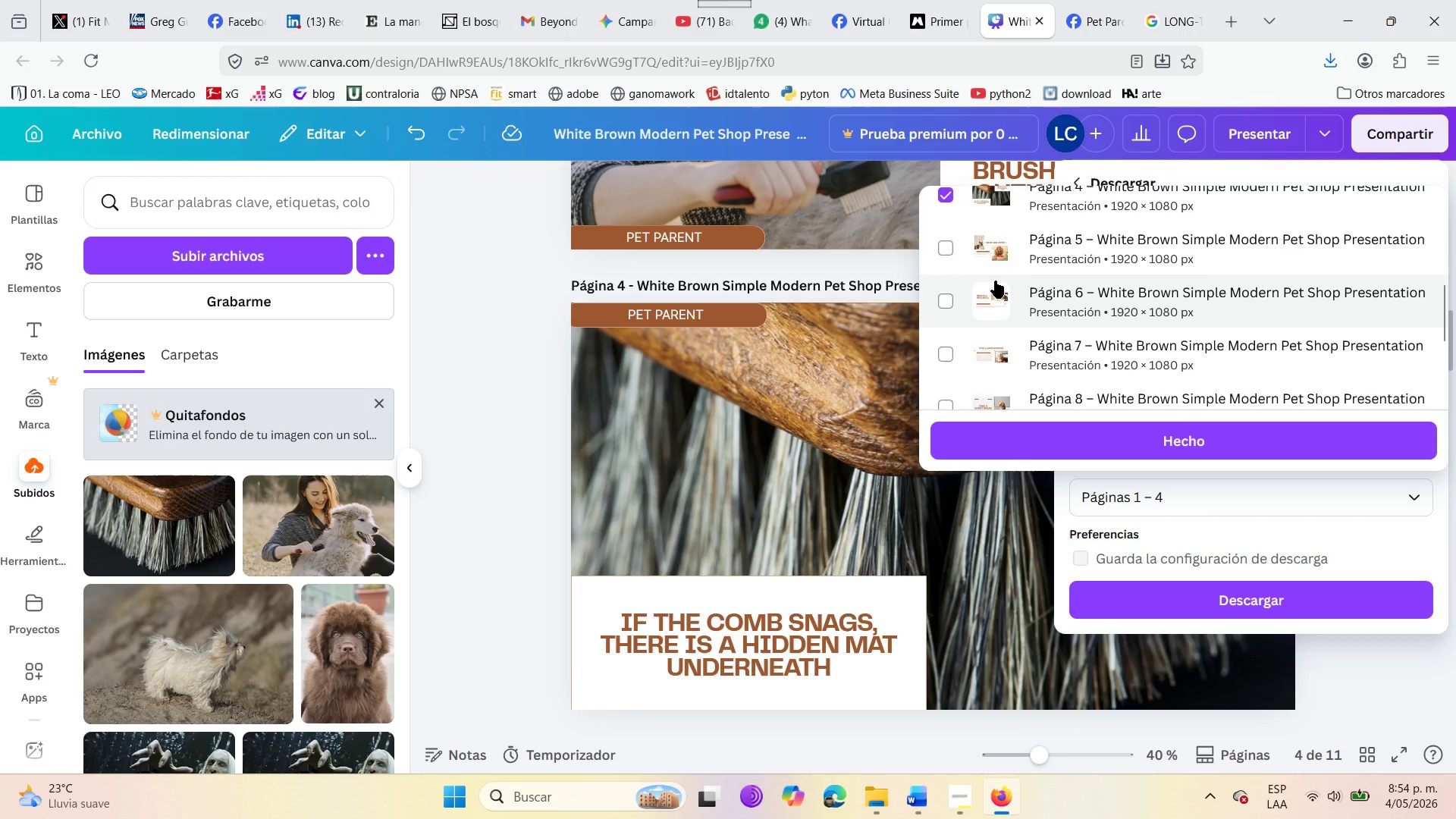 
scroll: coordinate [995, 281], scroll_direction: up, amount: 4.0
 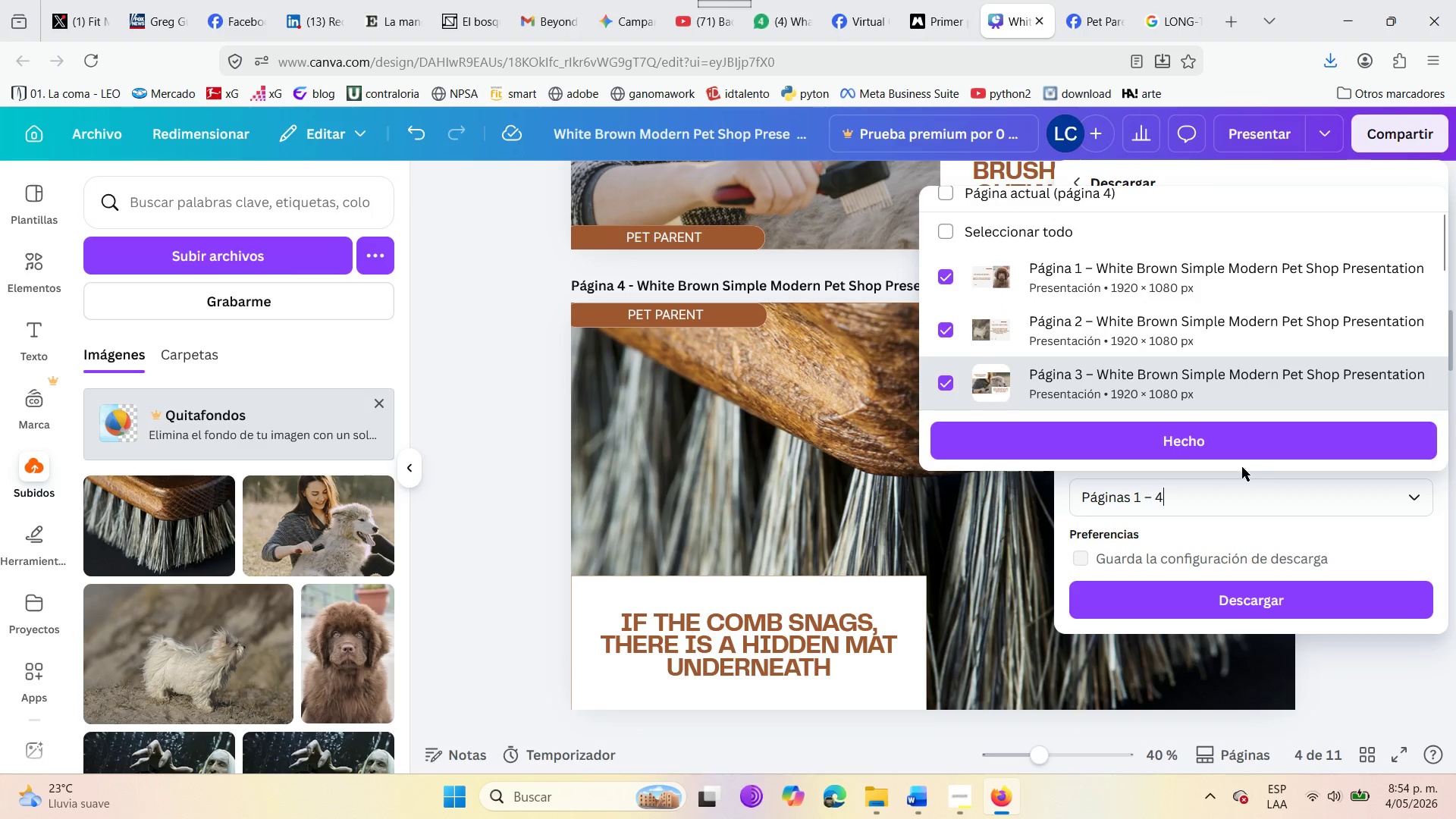 
left_click([1225, 435])
 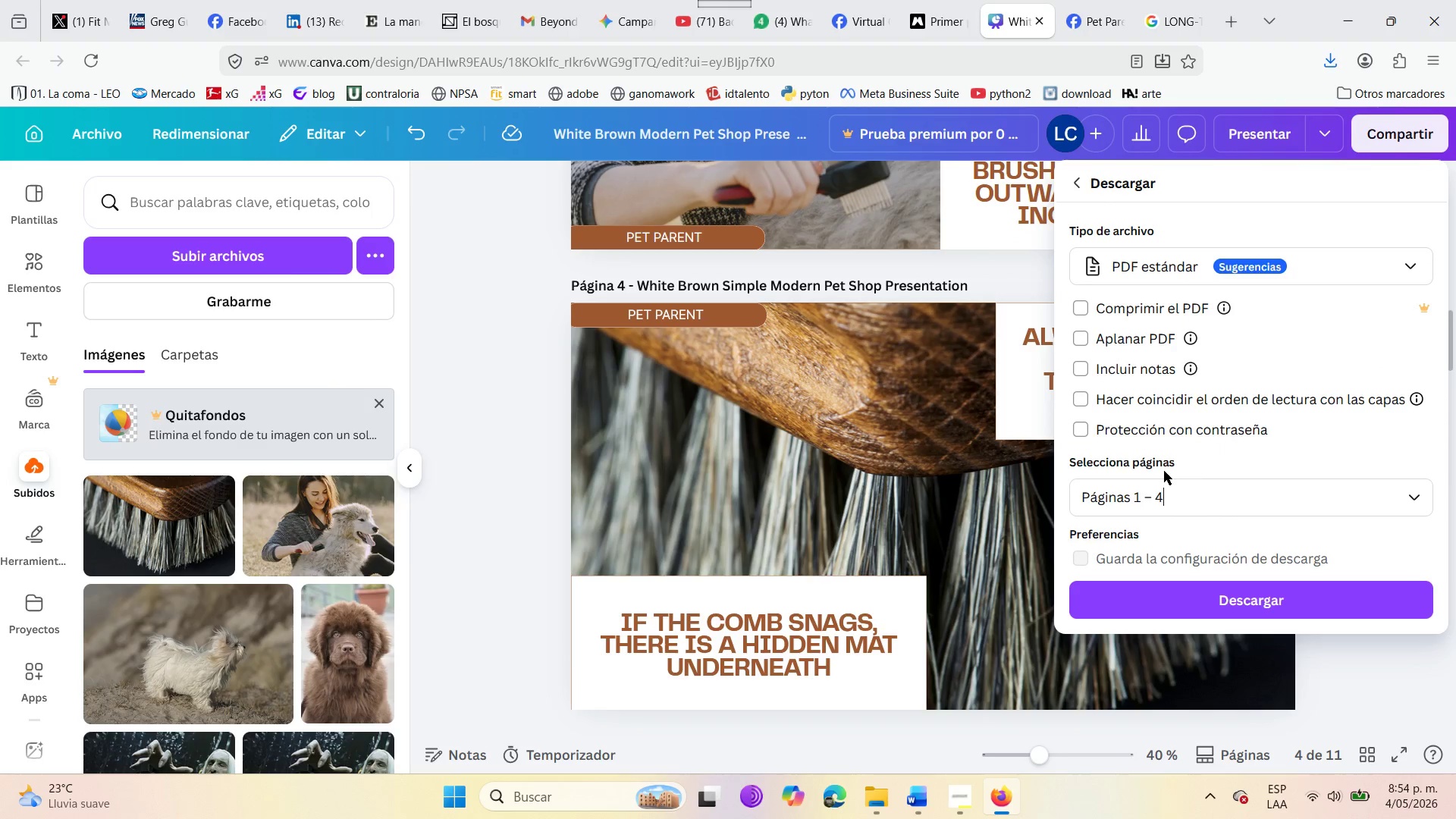 
mouse_move([1172, 297])
 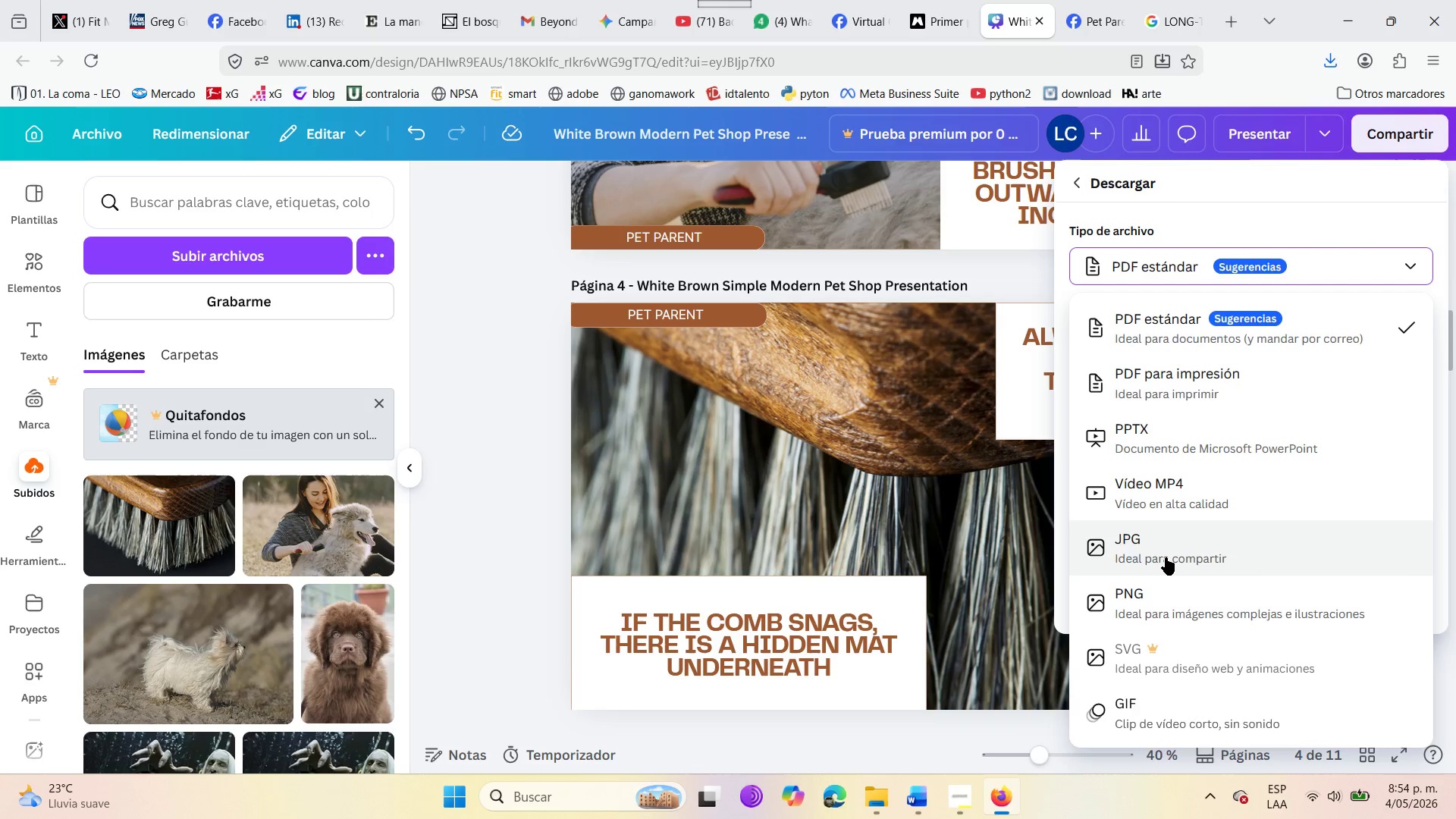 
wait(6.52)
 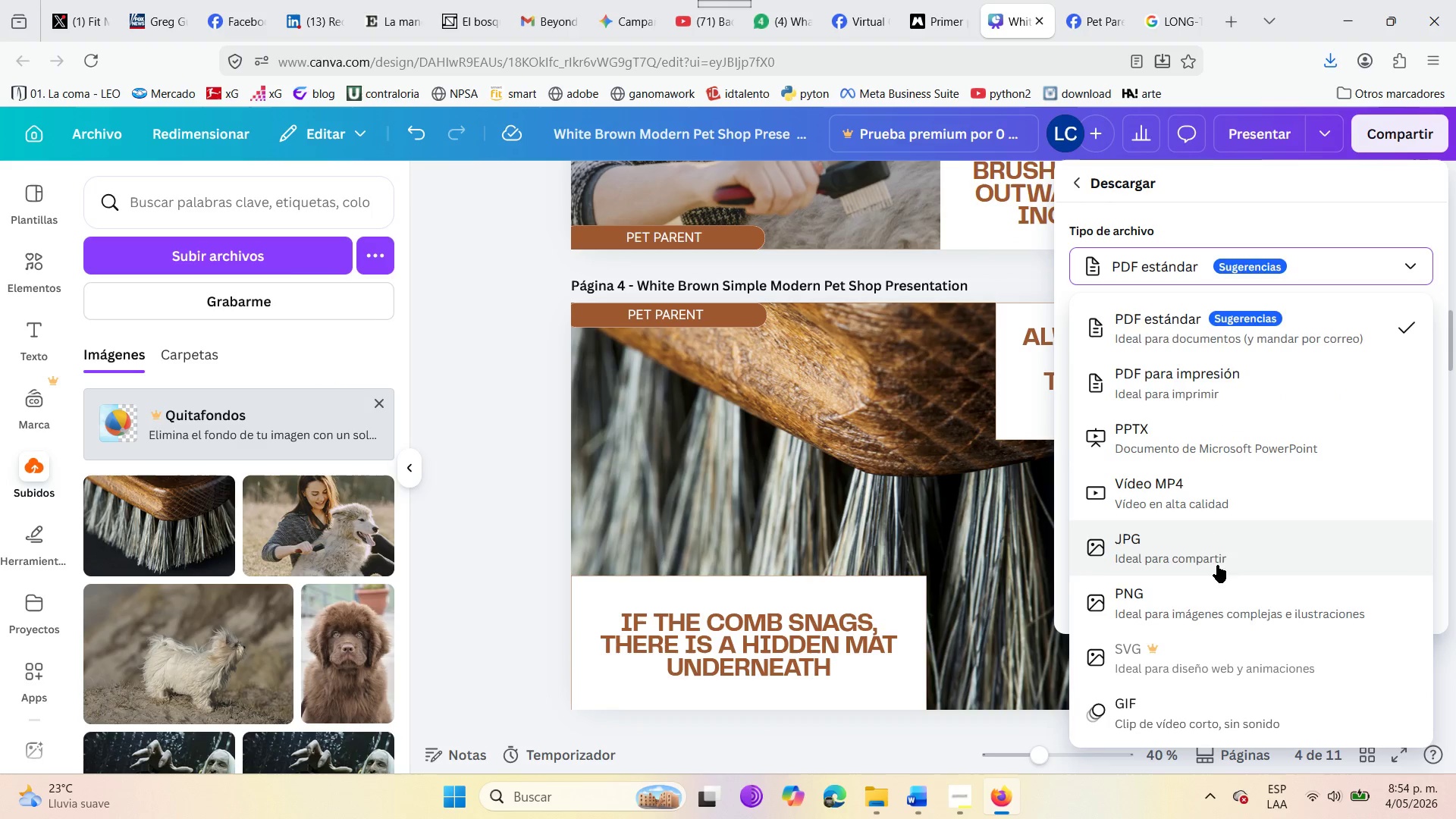 
left_click([1164, 556])
 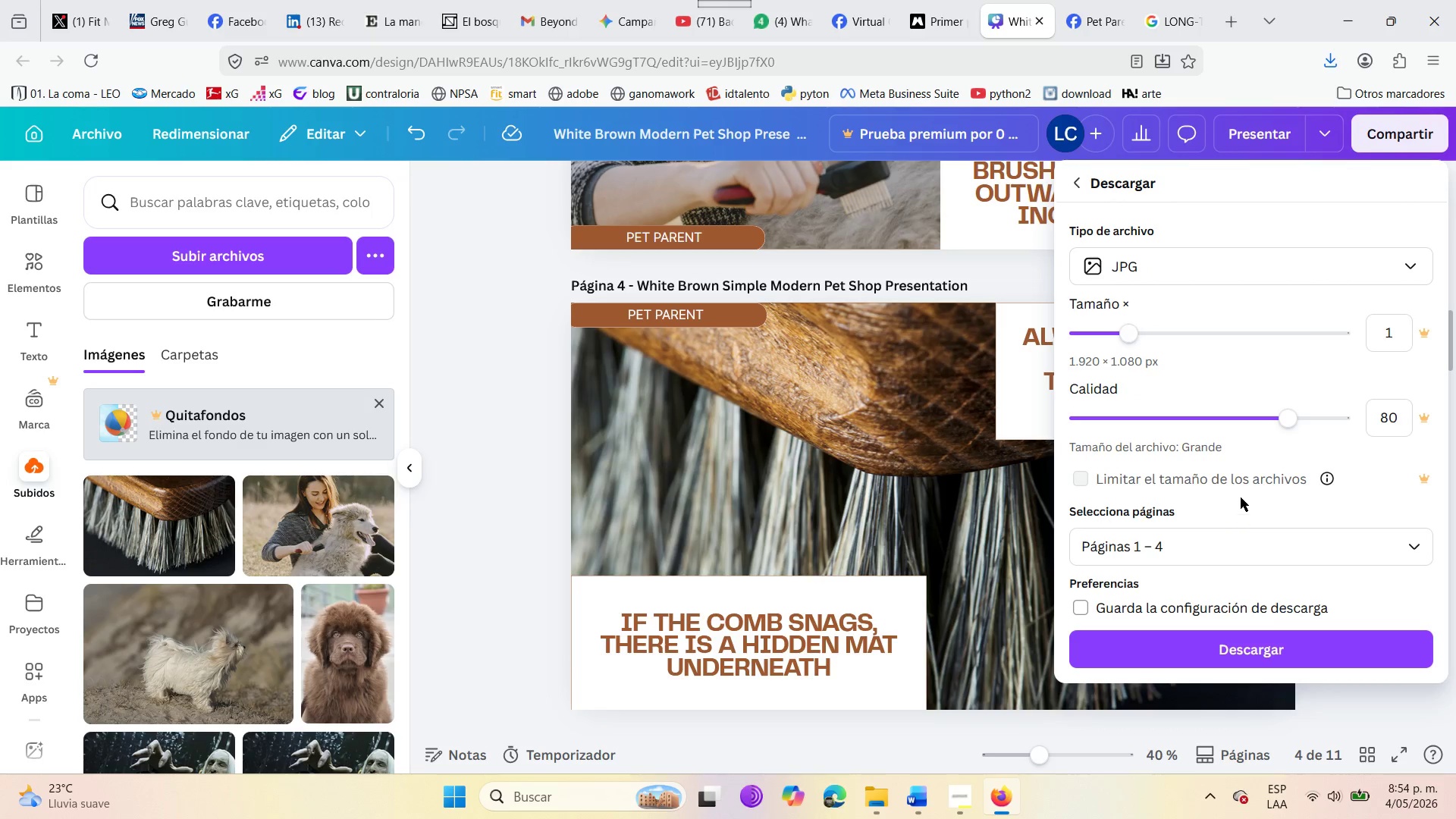 
scroll: coordinate [1155, 496], scroll_direction: up, amount: 2.0
 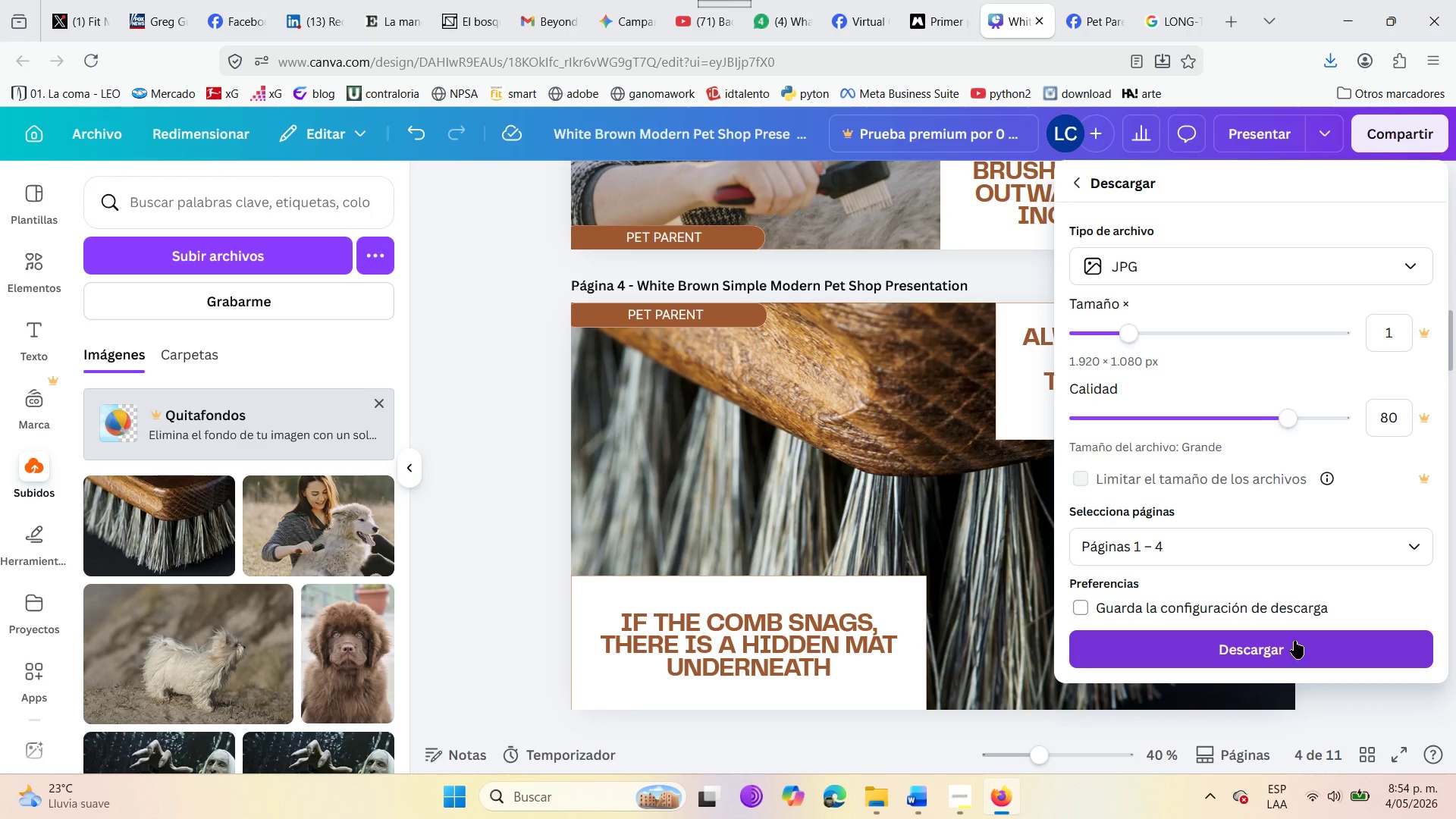 
left_click([1224, 554])
 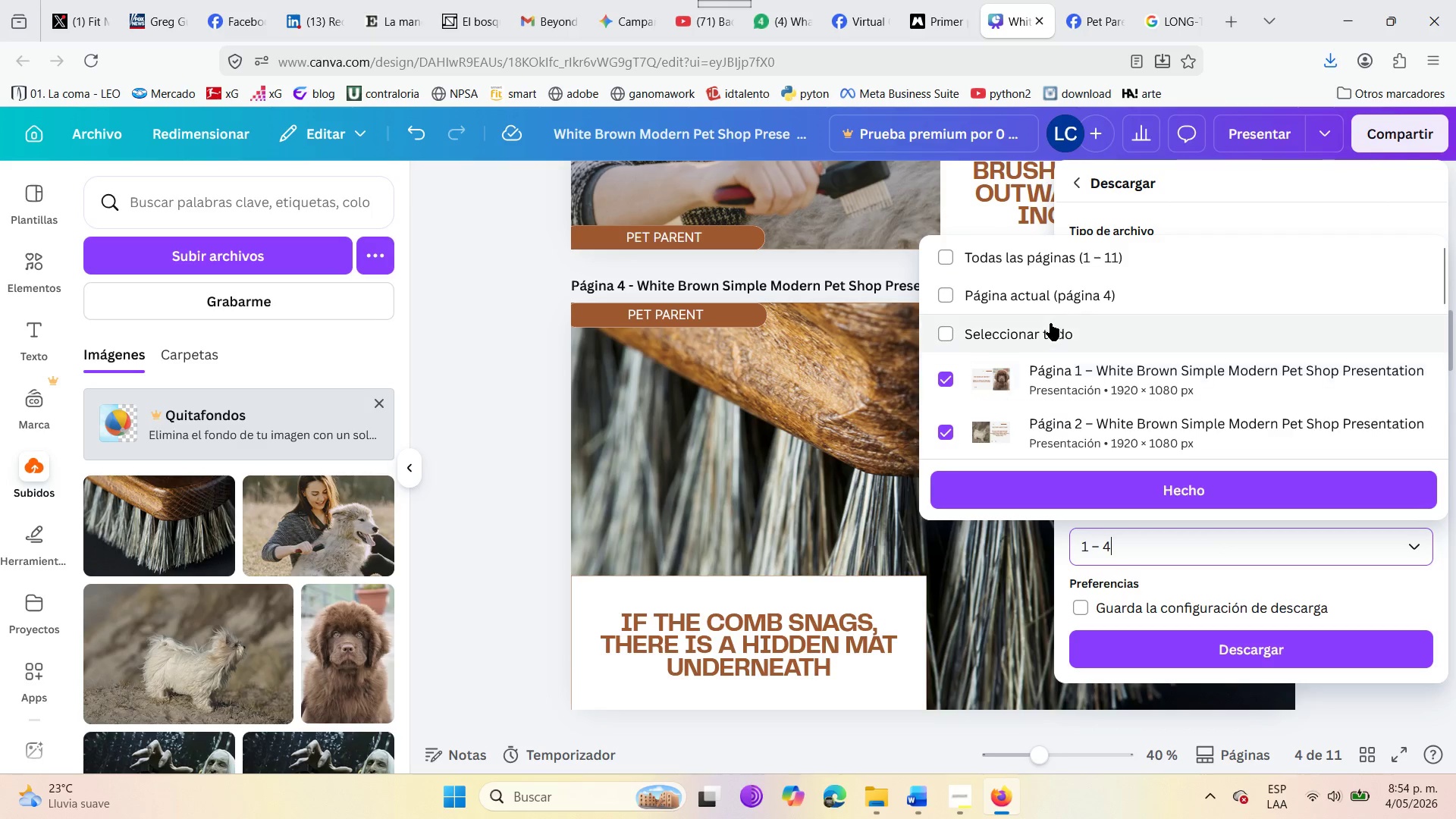 
scroll: coordinate [1047, 427], scroll_direction: down, amount: 12.0
 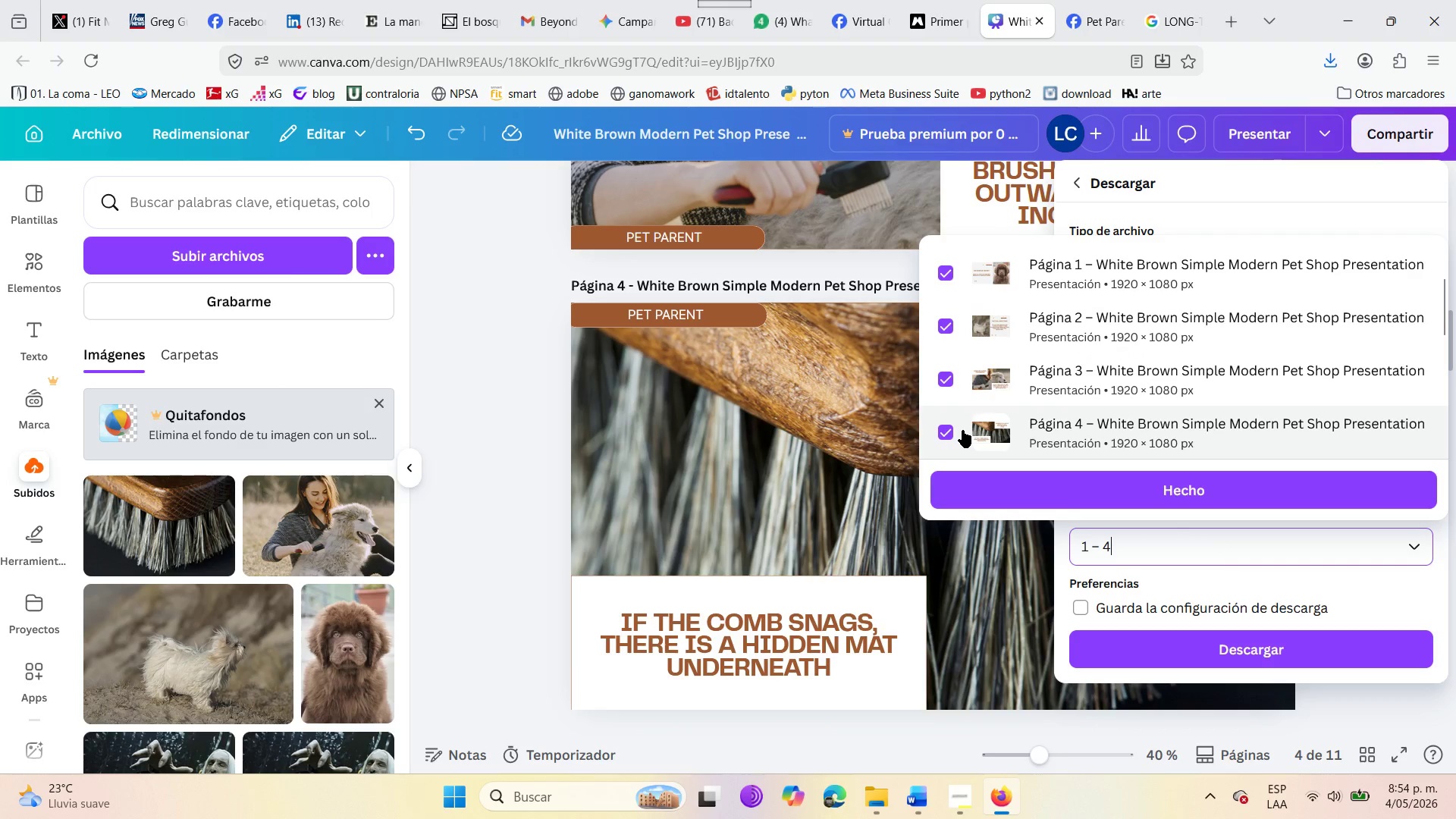 
left_click([948, 428])
 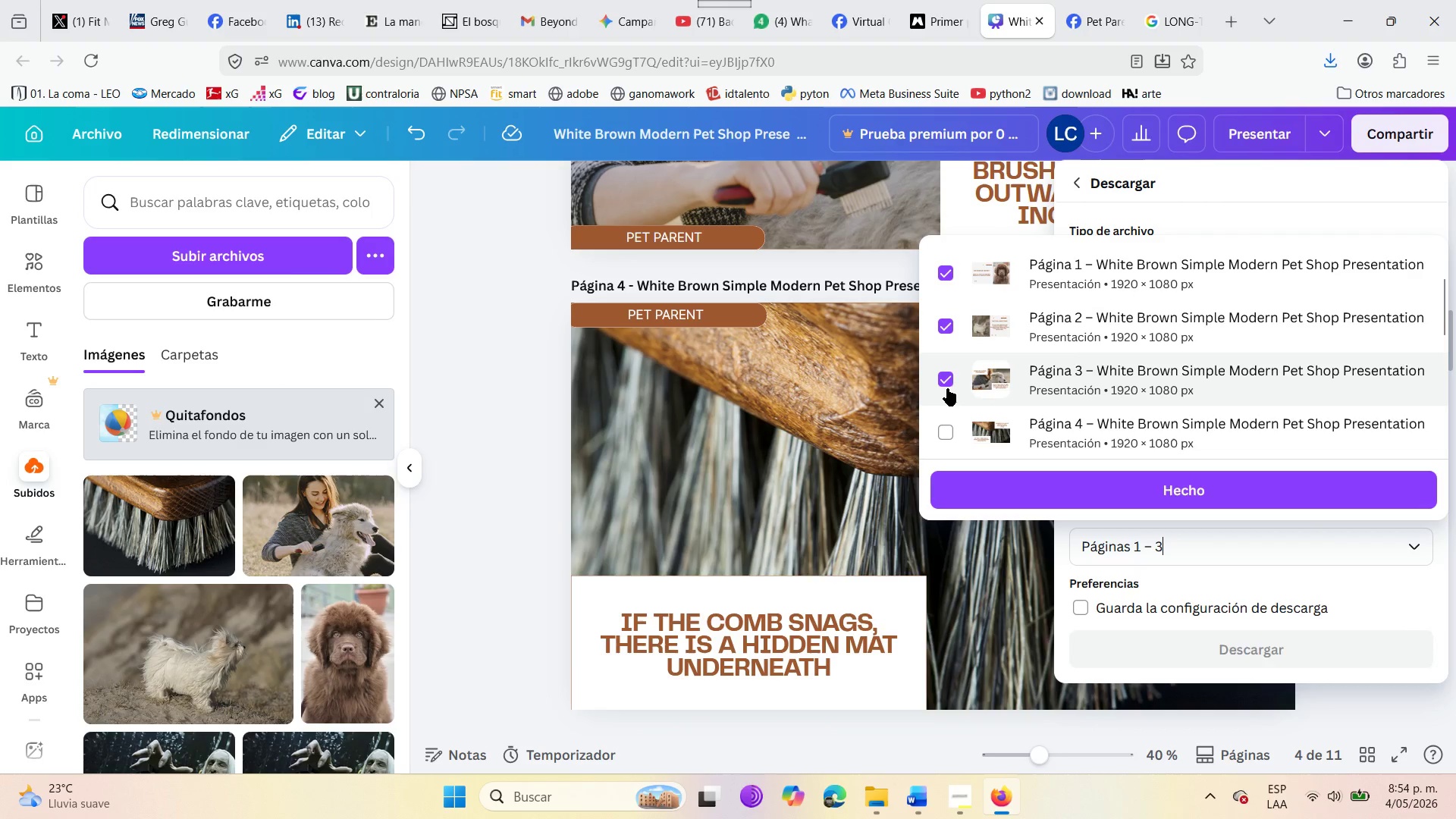 
left_click([949, 384])
 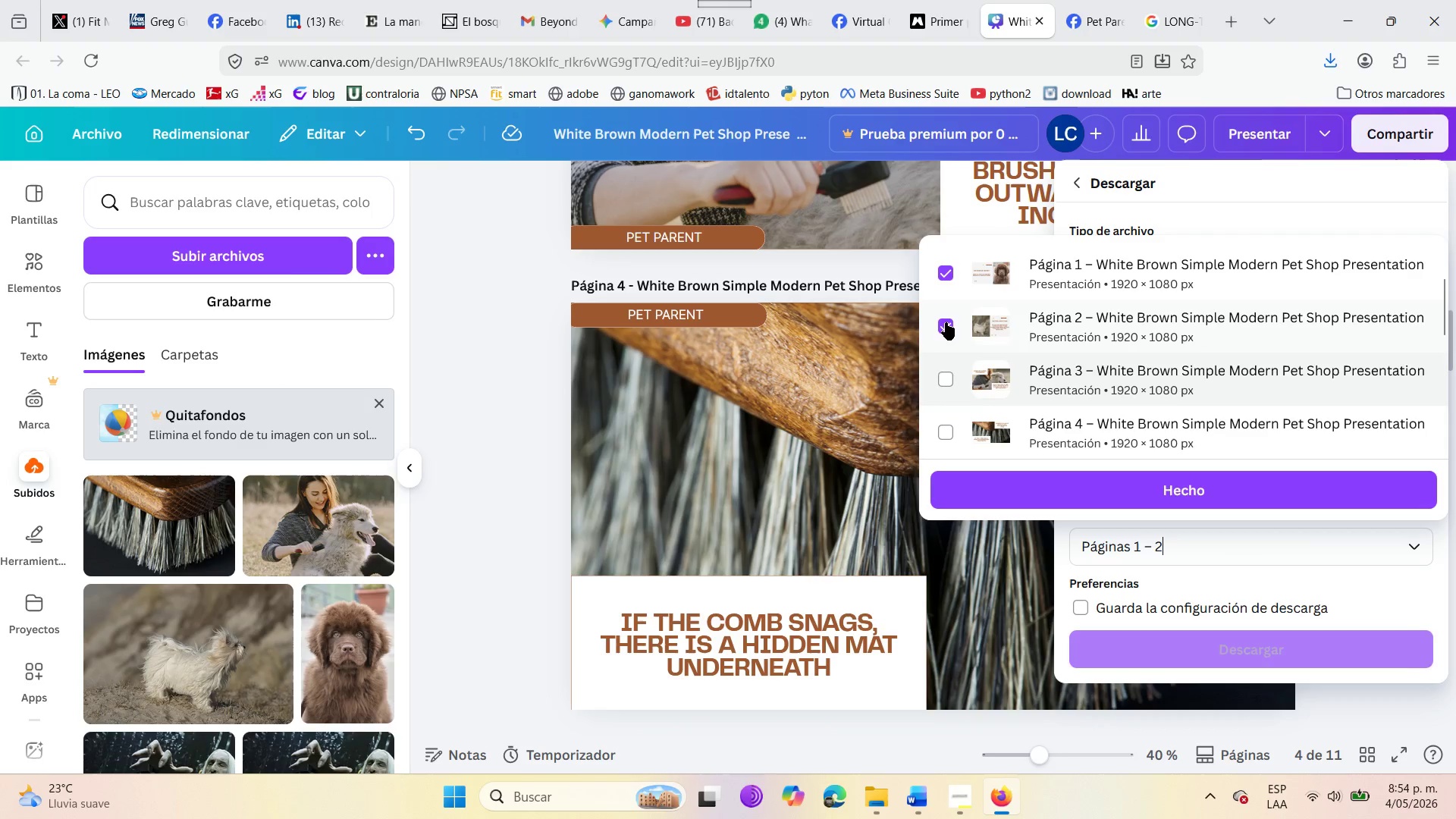 
left_click([943, 318])
 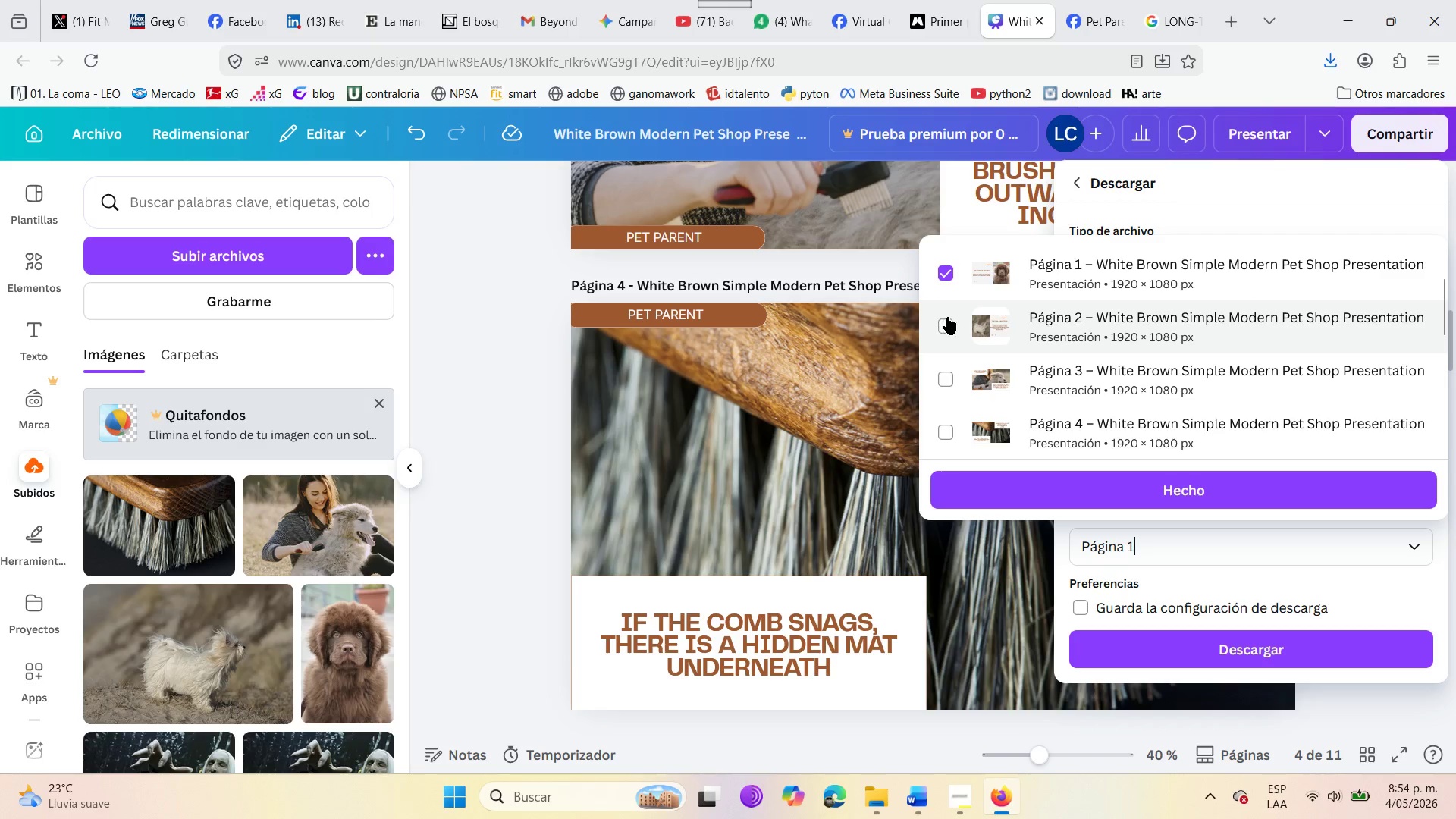 
left_click([1086, 494])
 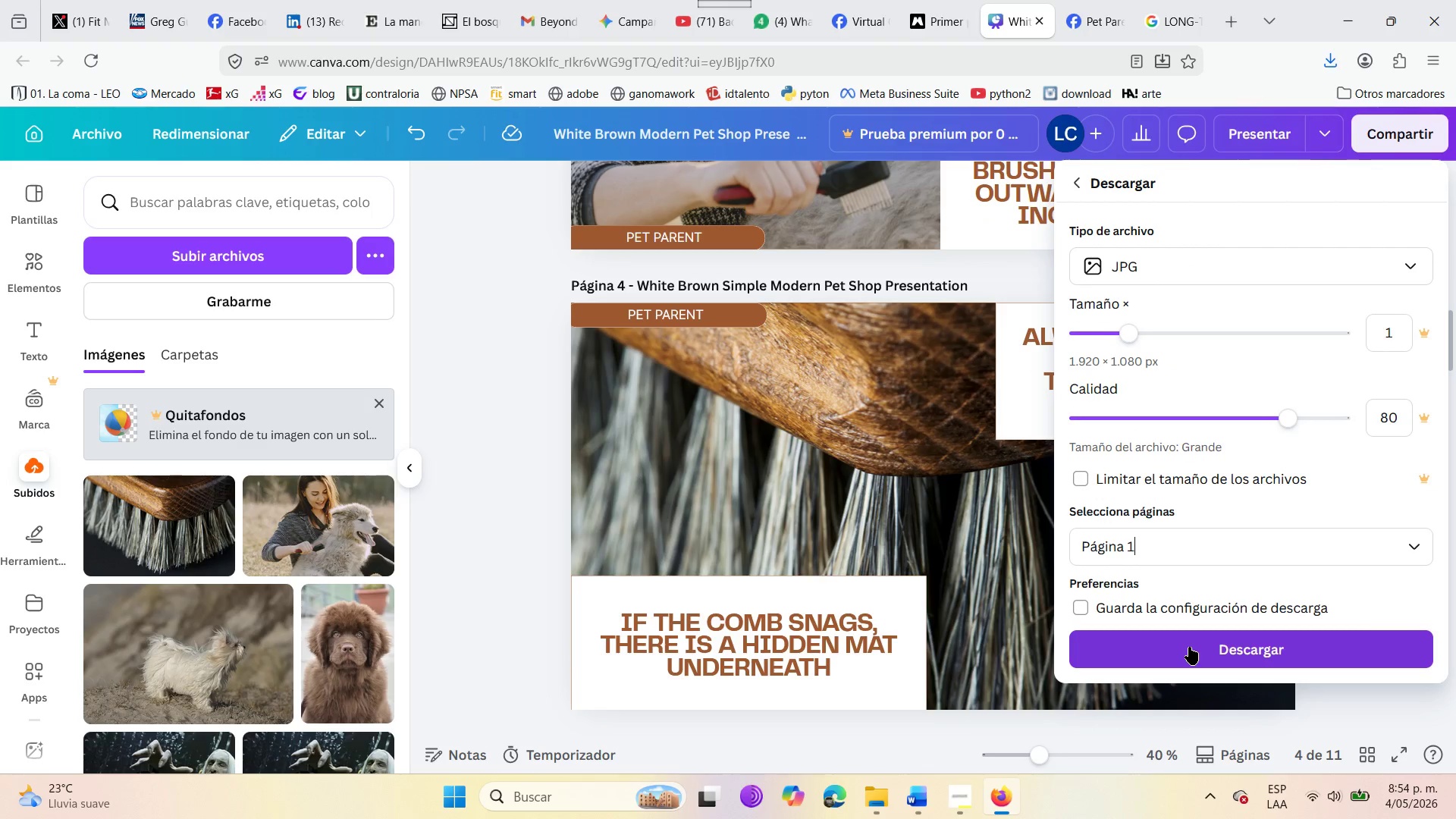 
left_click([1189, 647])
 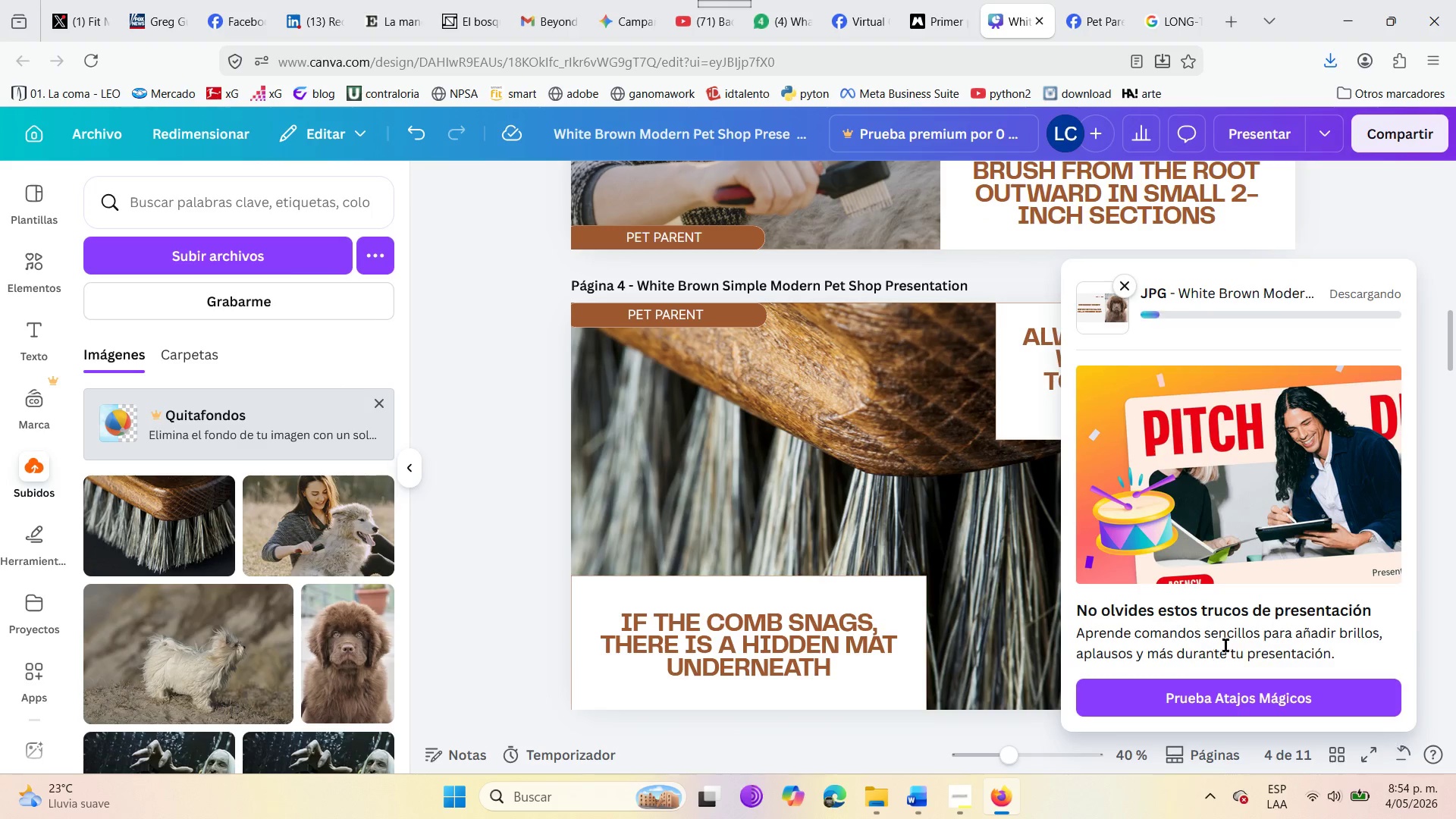 
mouse_move([1135, 297])
 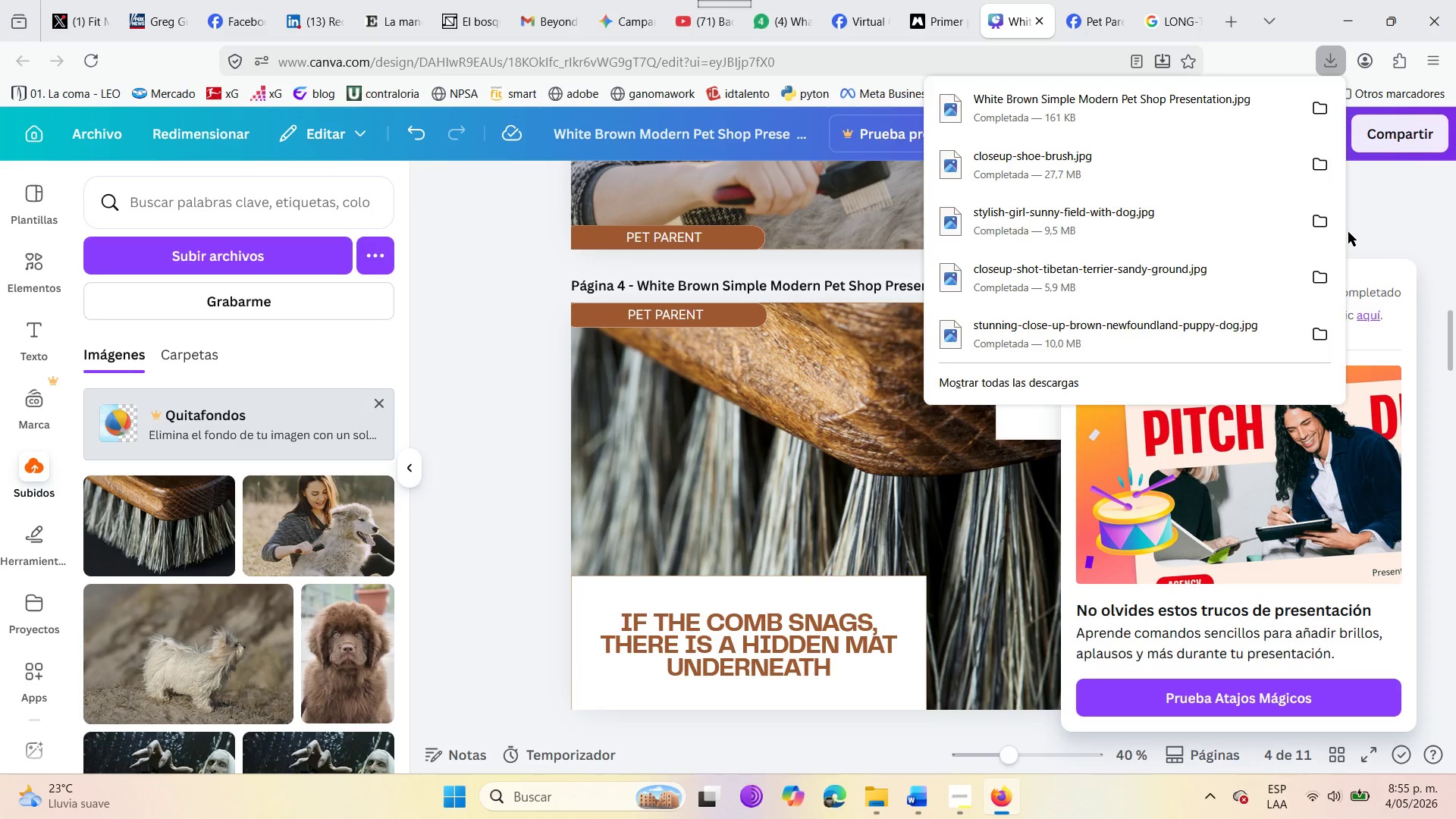 
wait(8.9)
 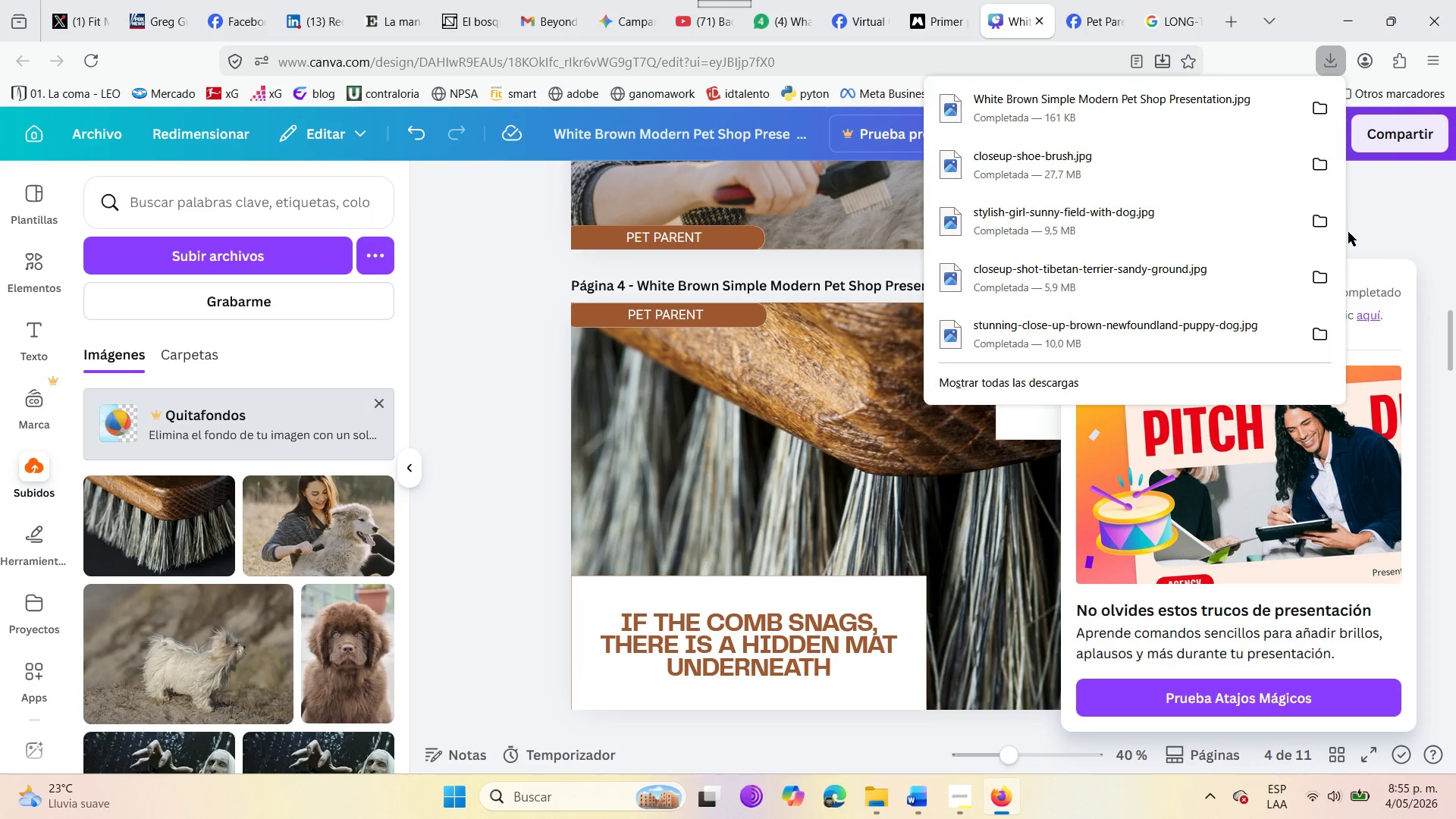 
left_click([1367, 237])
 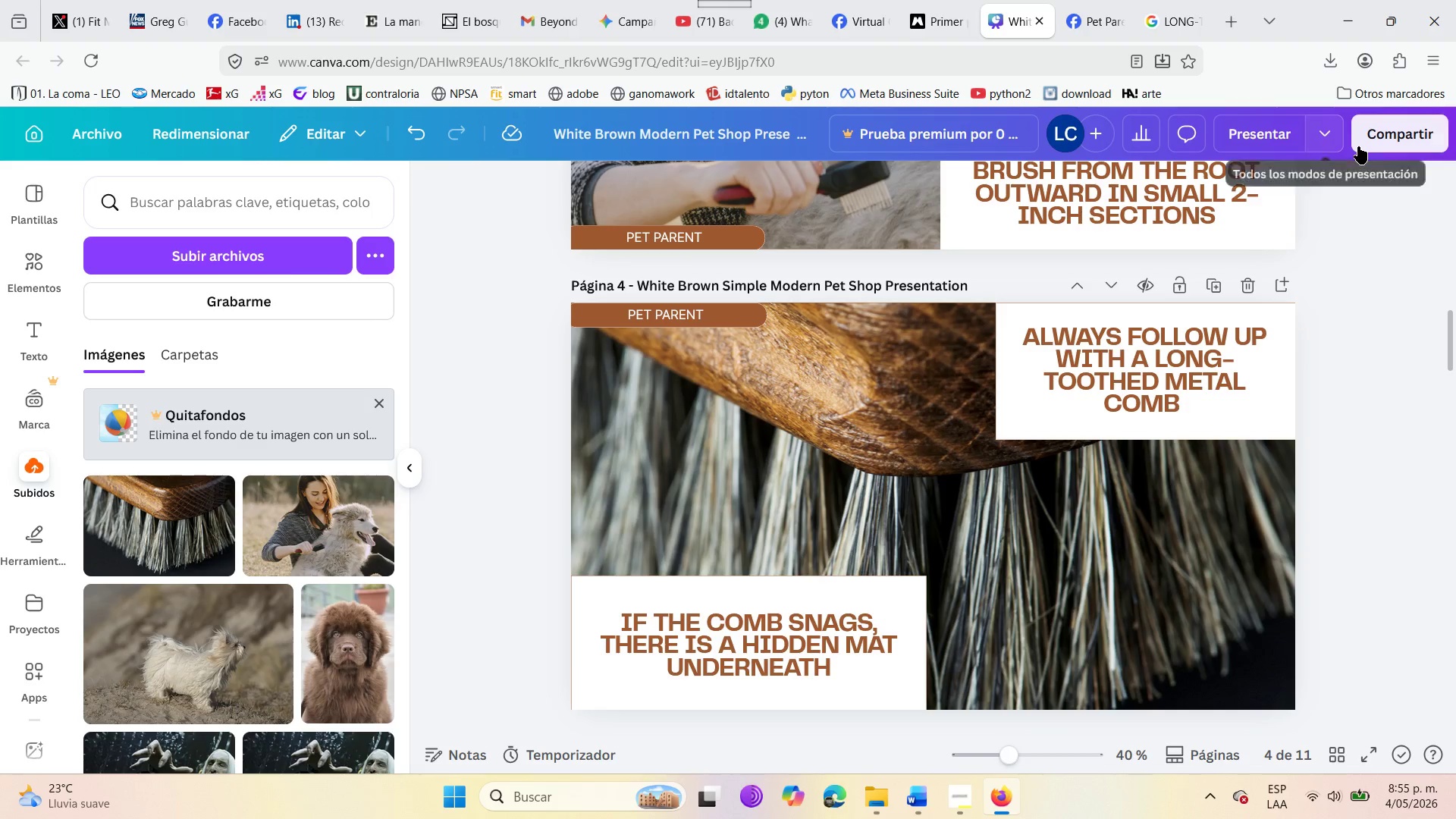 
mouse_move([1322, 137])
 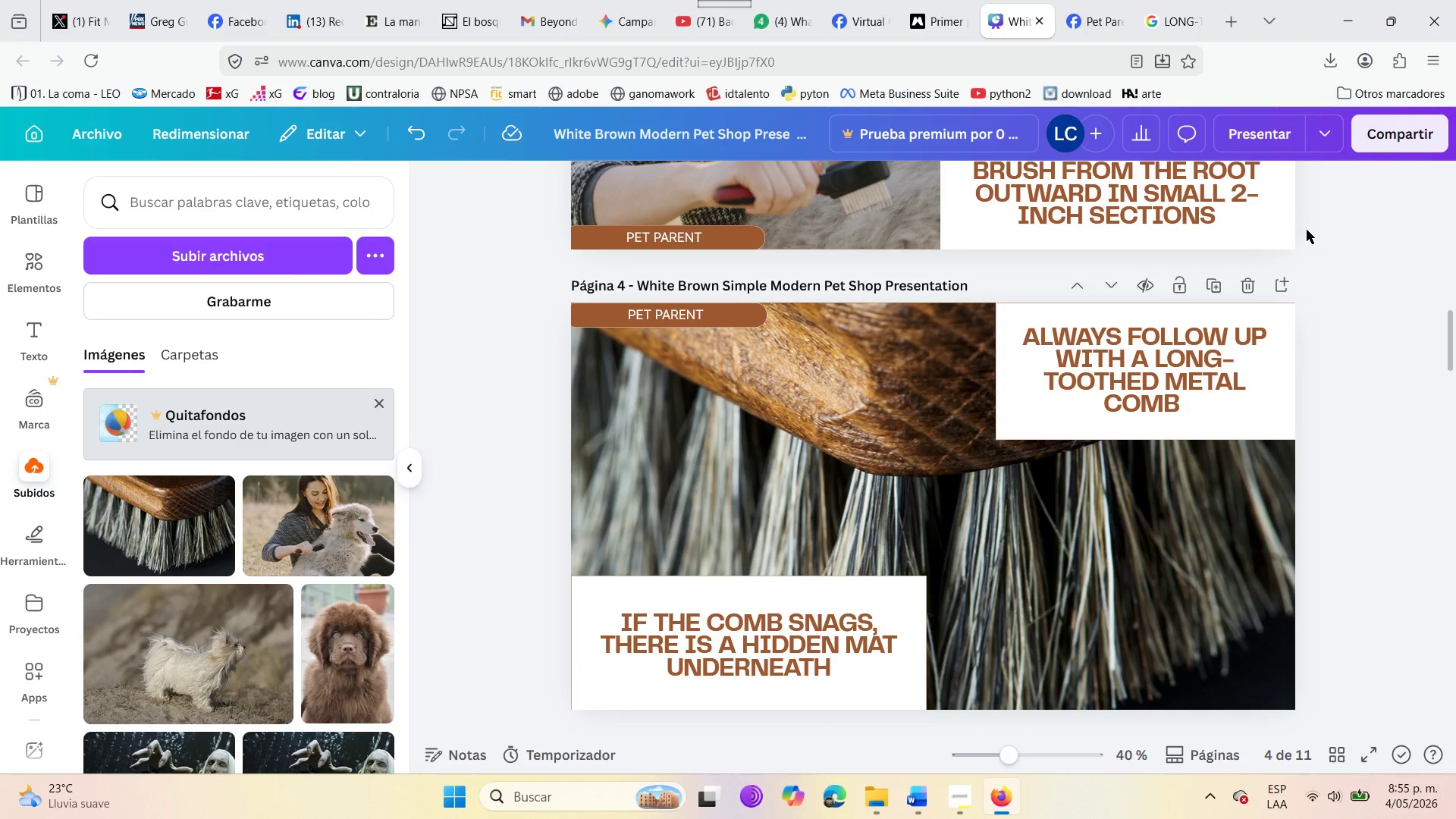 
left_click([1391, 140])
 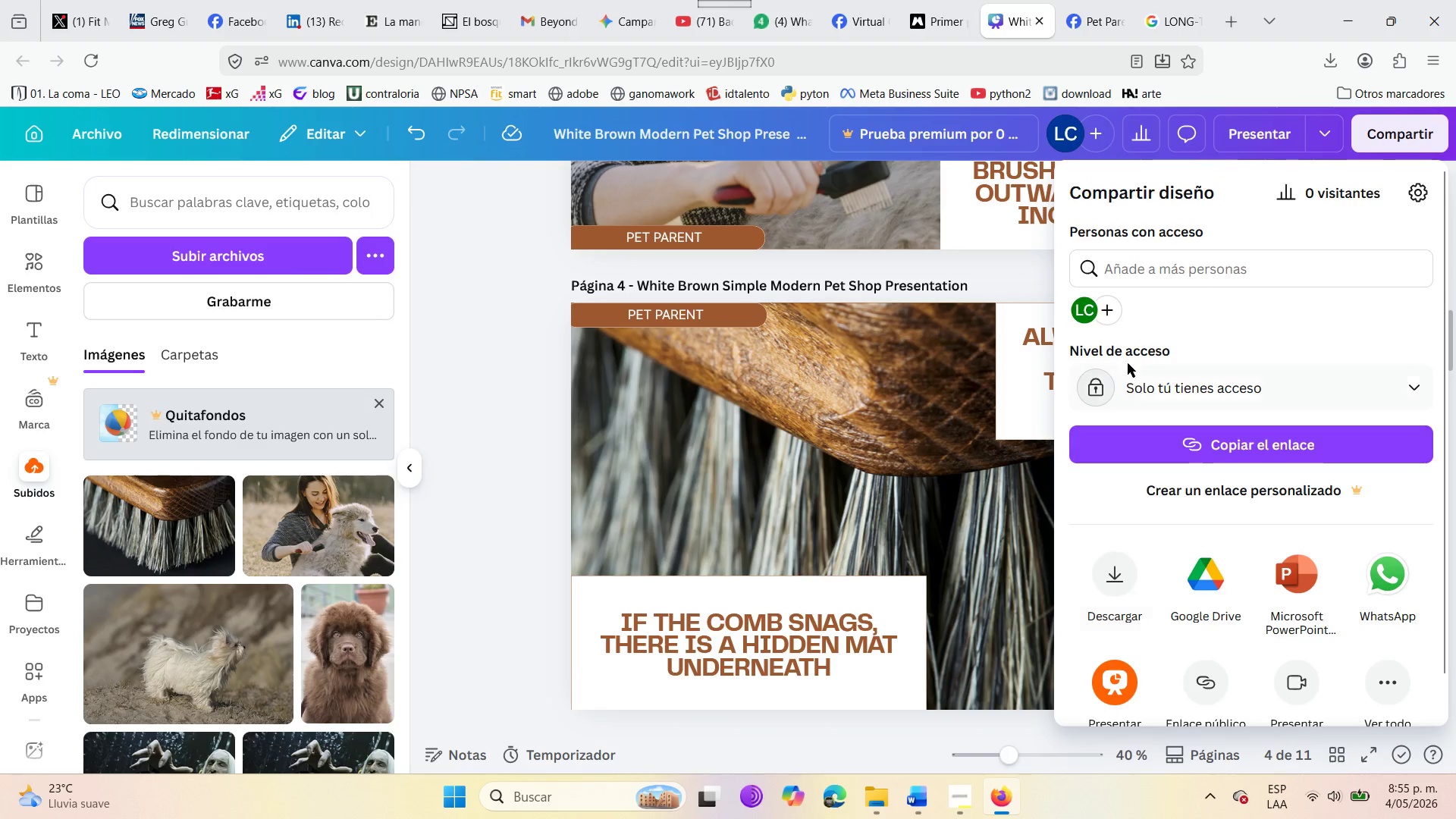 
left_click([1110, 584])
 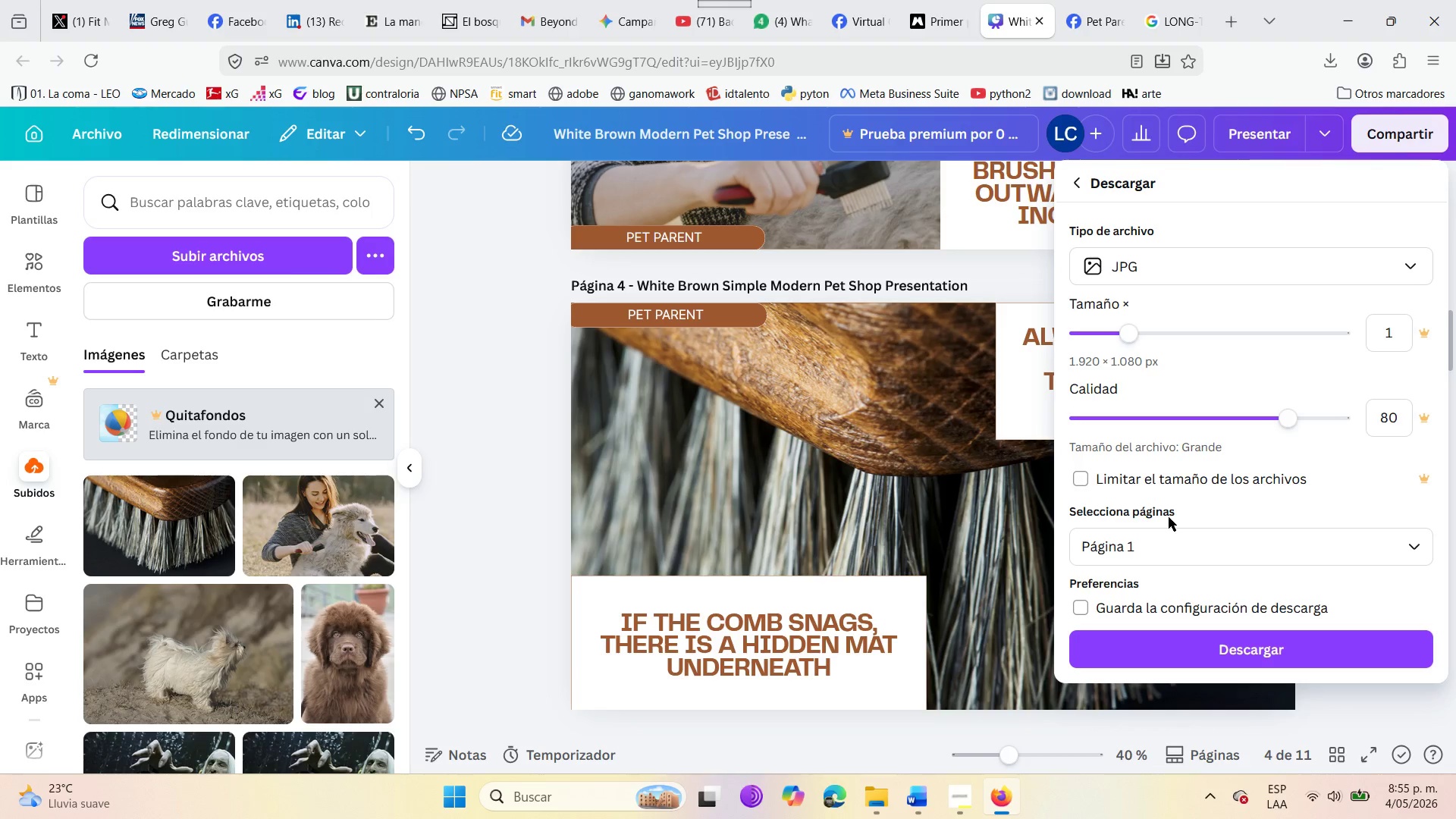 
wait(11.06)
 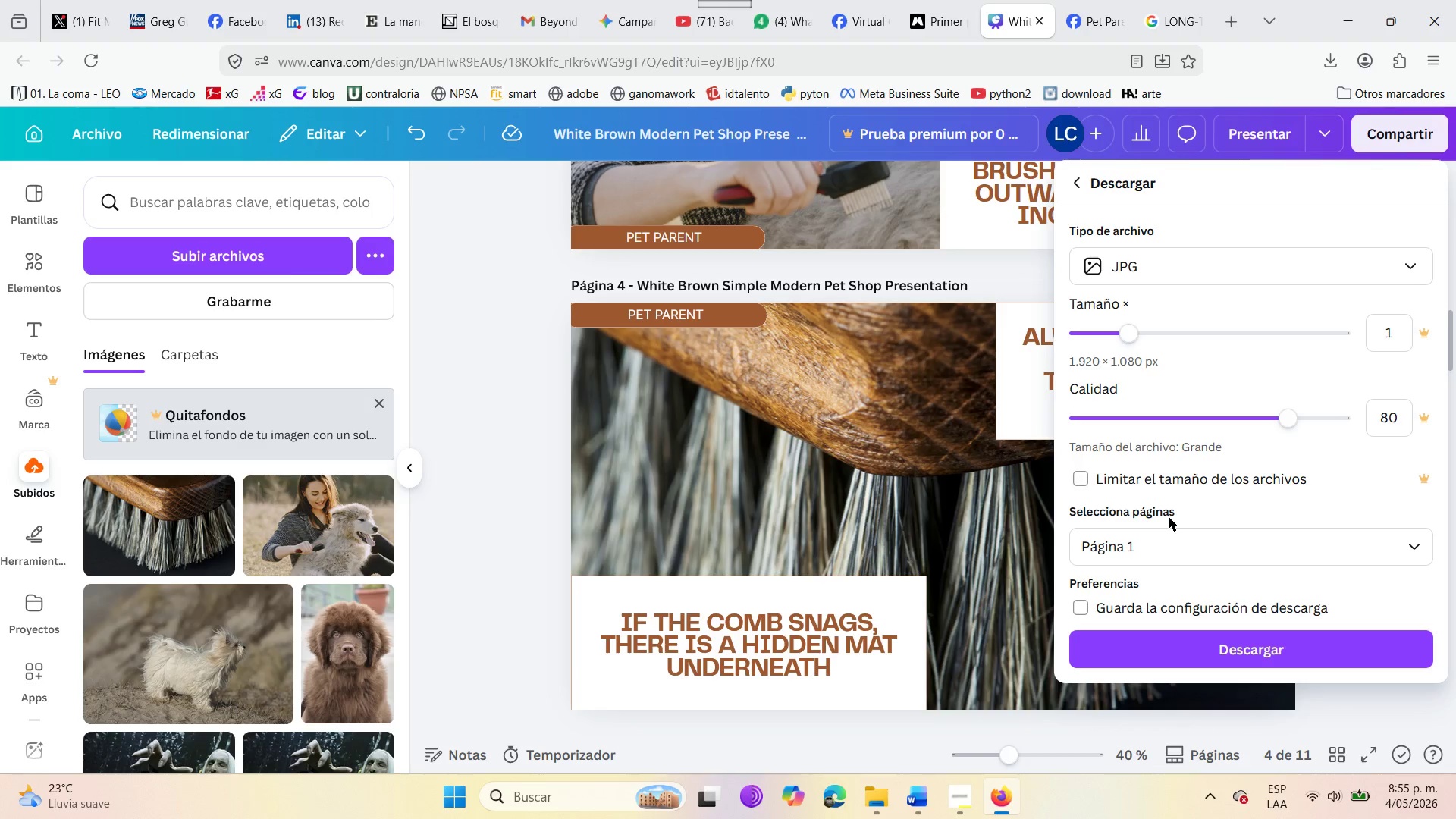 
left_click([1190, 544])
 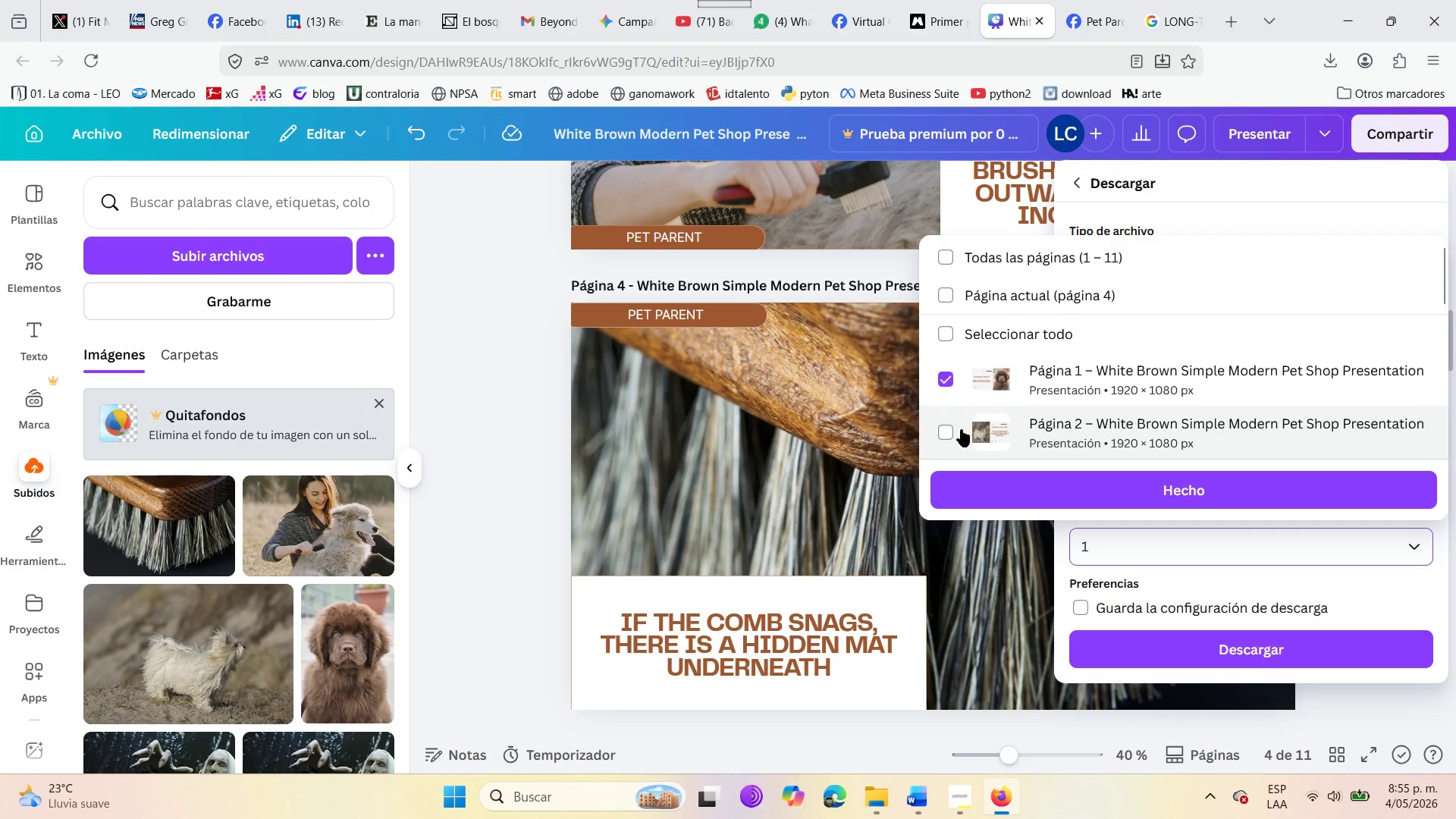 
left_click([945, 431])
 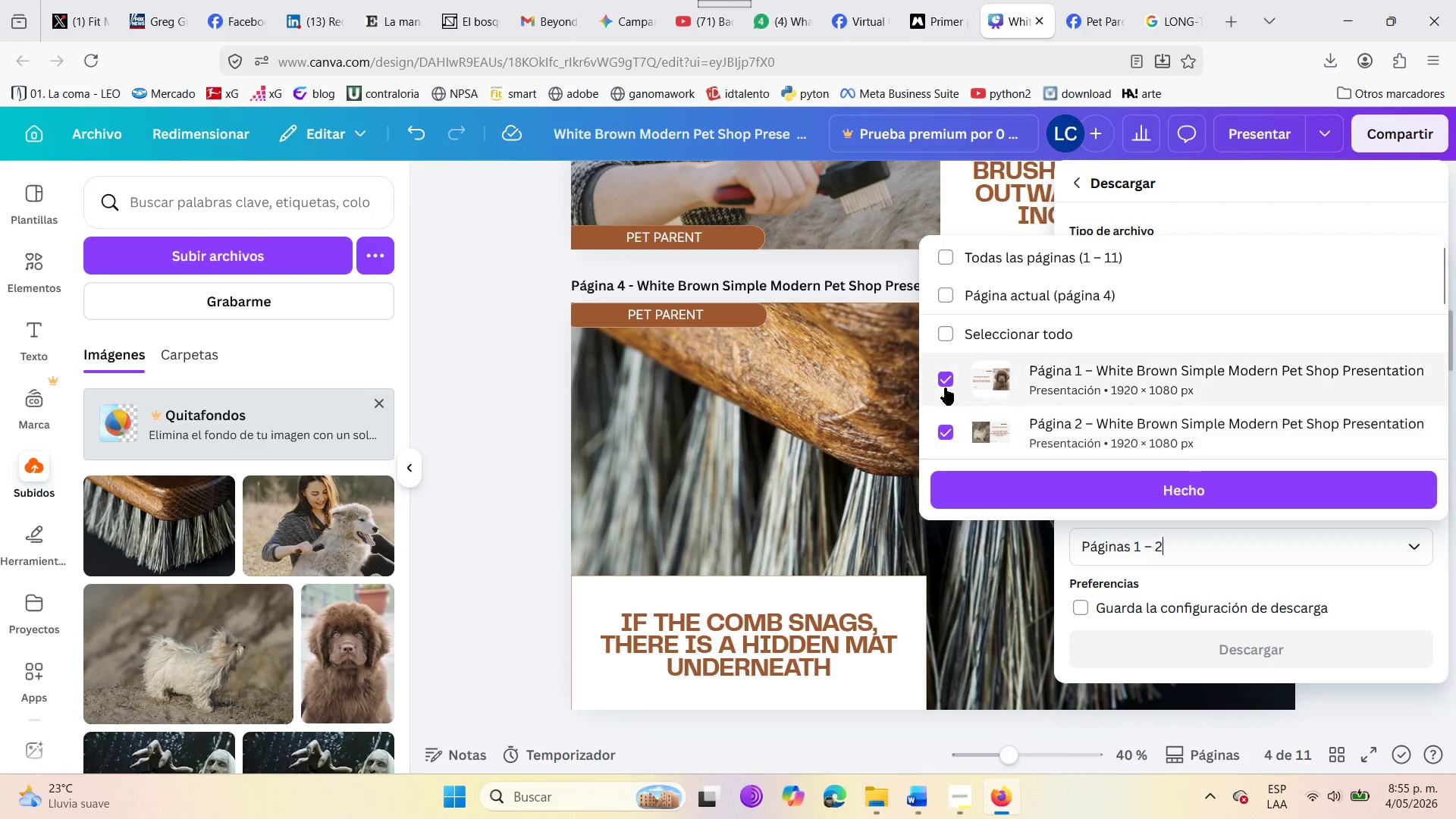 
left_click([945, 385])
 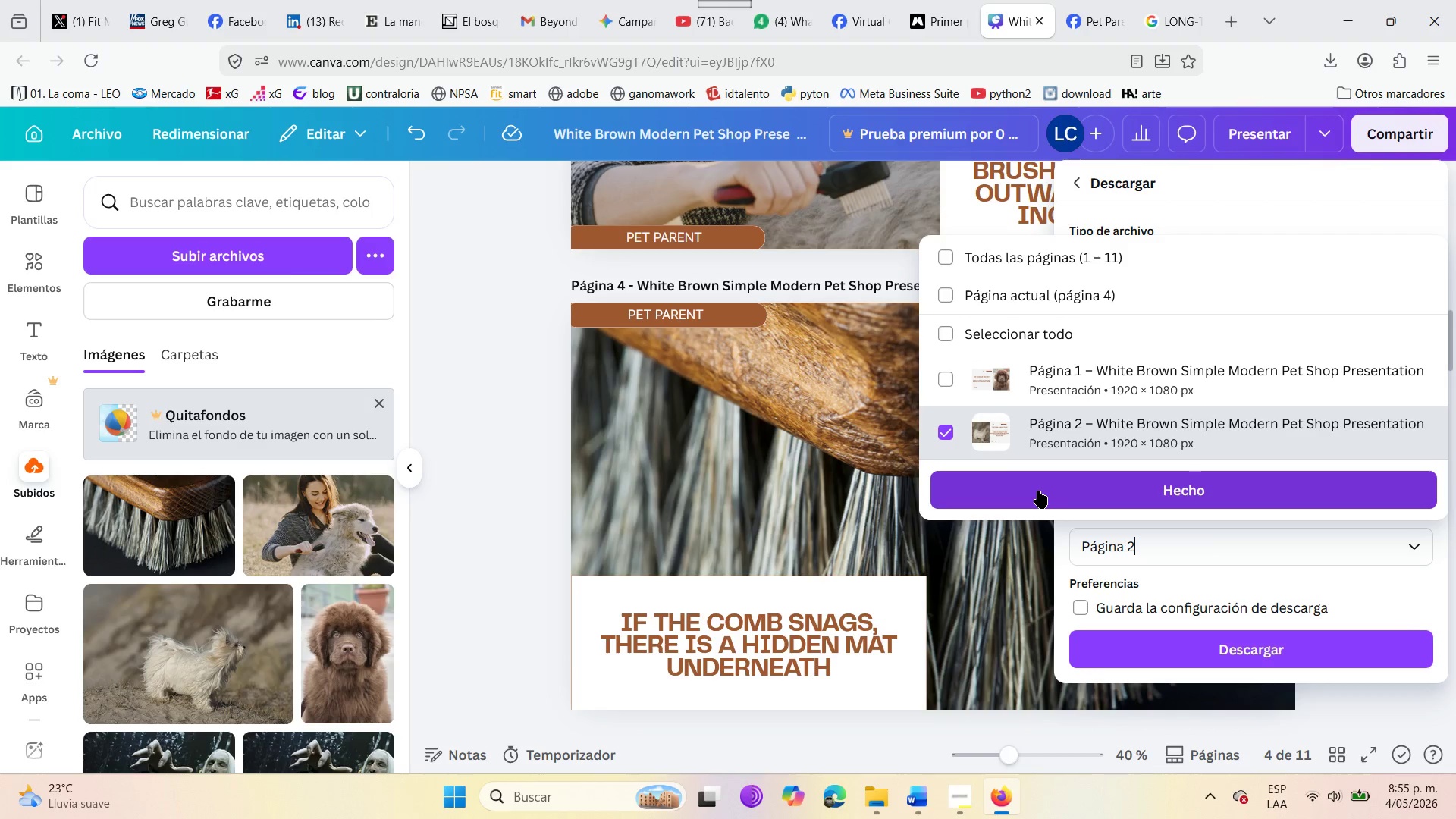 
wait(6.22)
 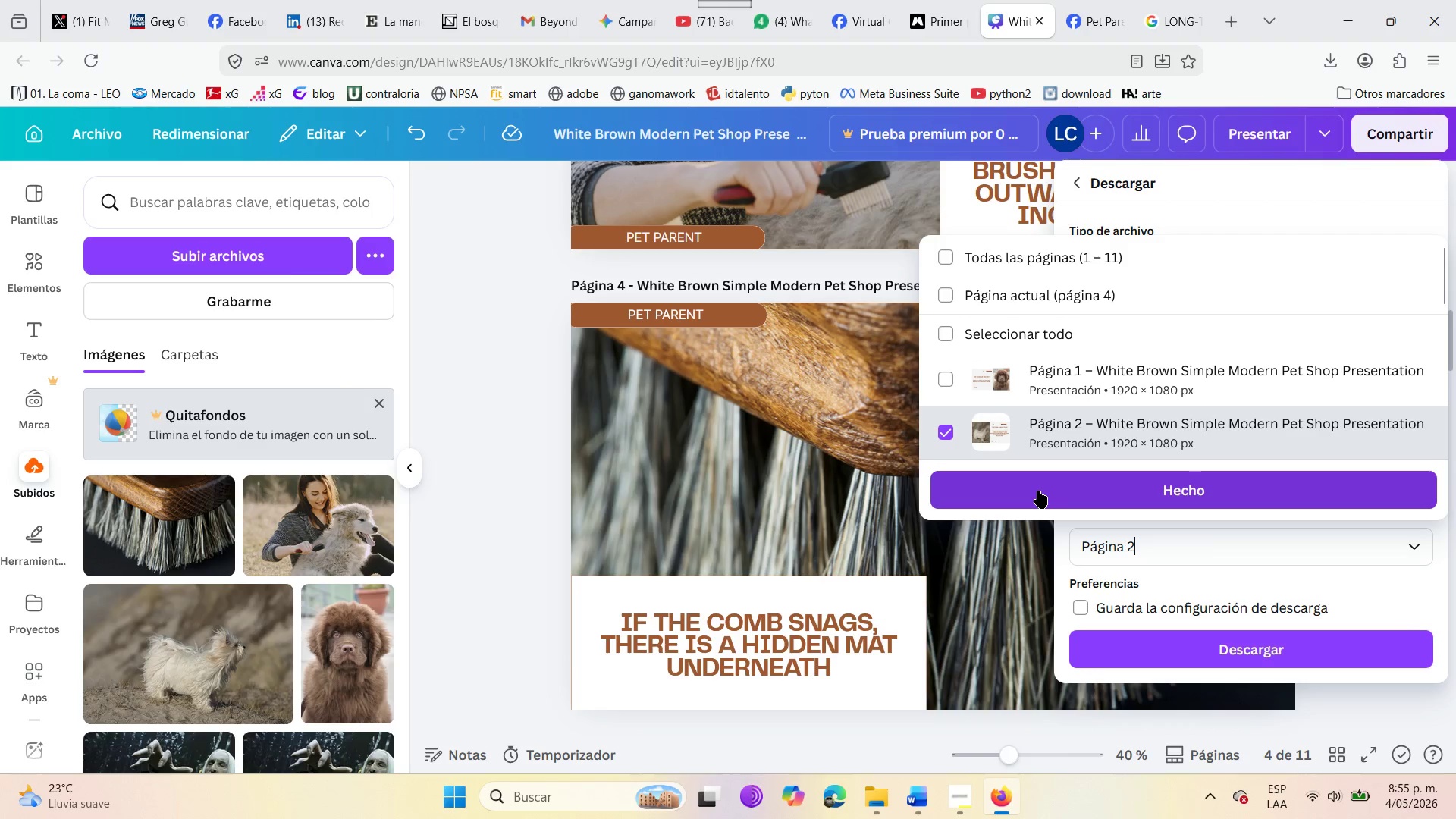 
scroll: coordinate [1060, 381], scroll_direction: down, amount: 1.0
 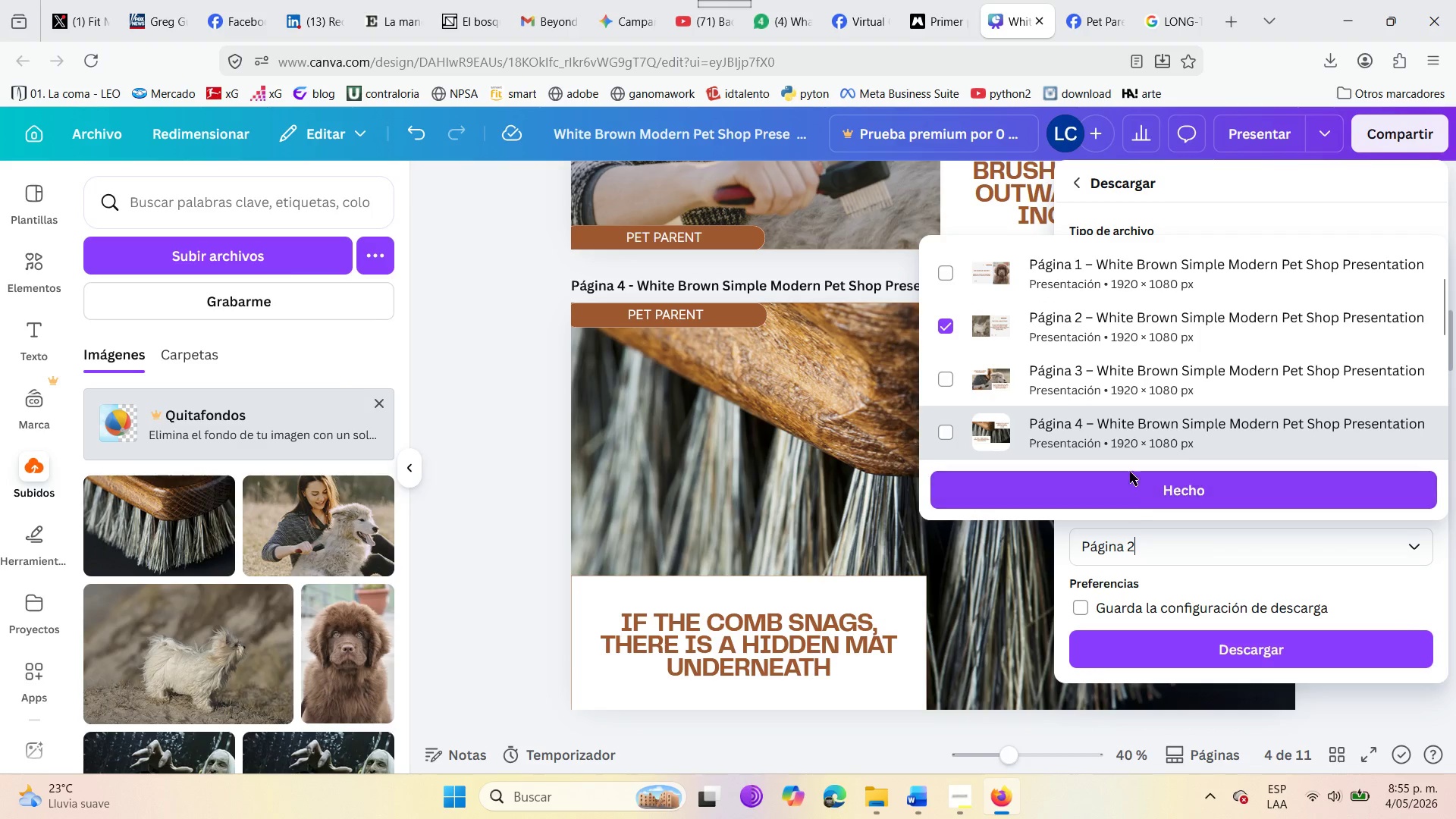 
left_click([1132, 498])
 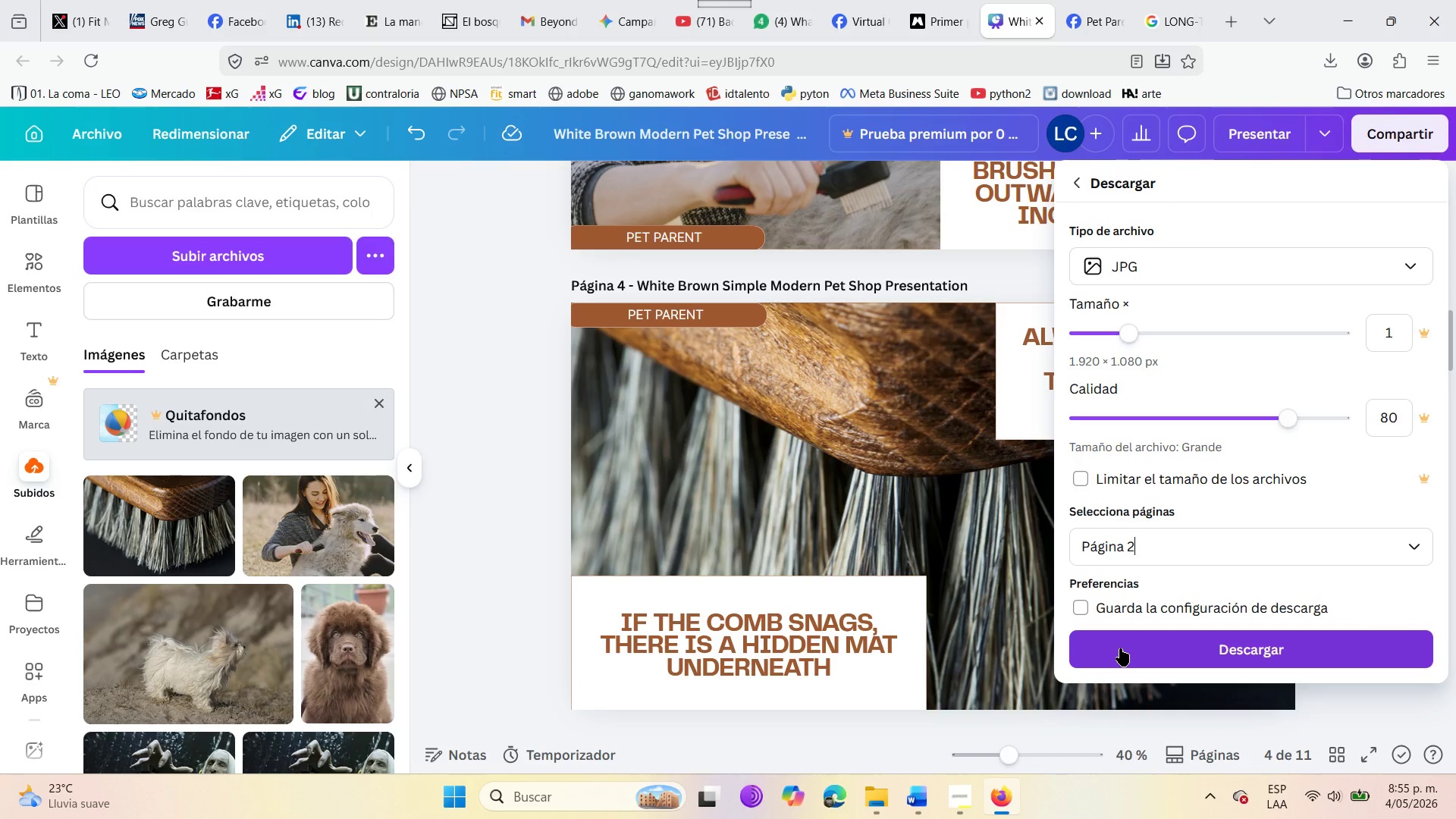 
wait(15.45)
 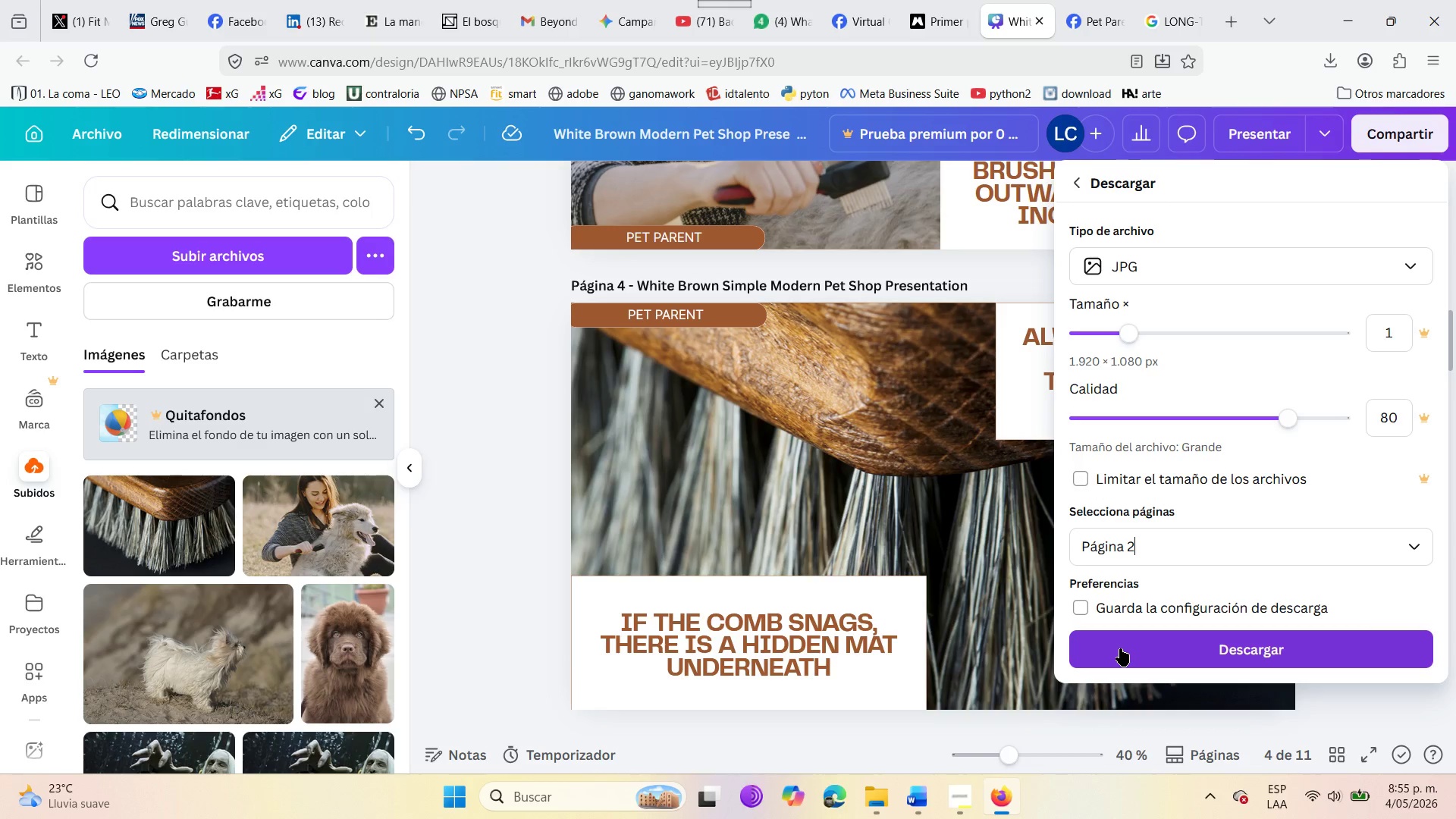 
left_click([1144, 643])
 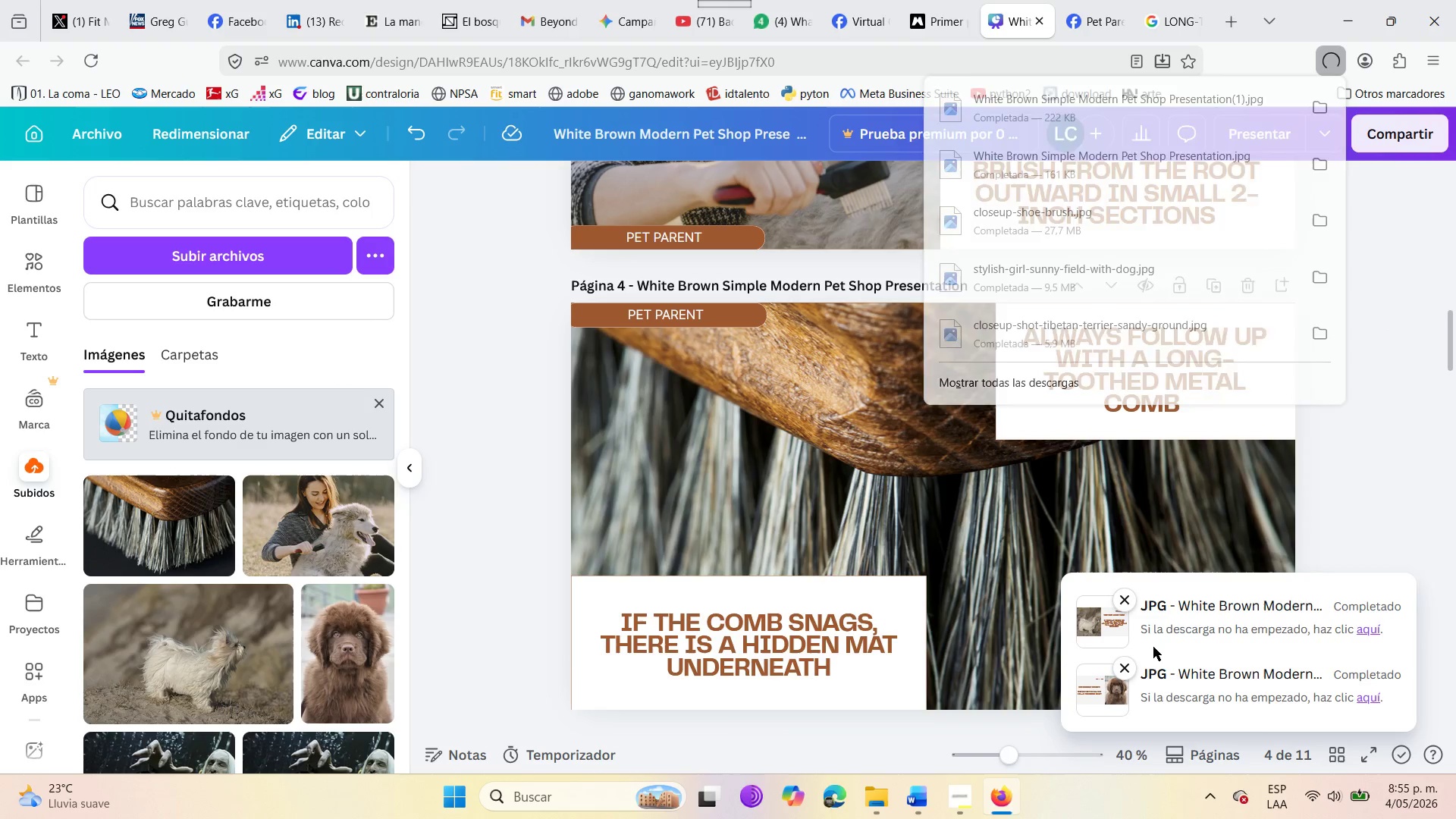 
wait(6.0)
 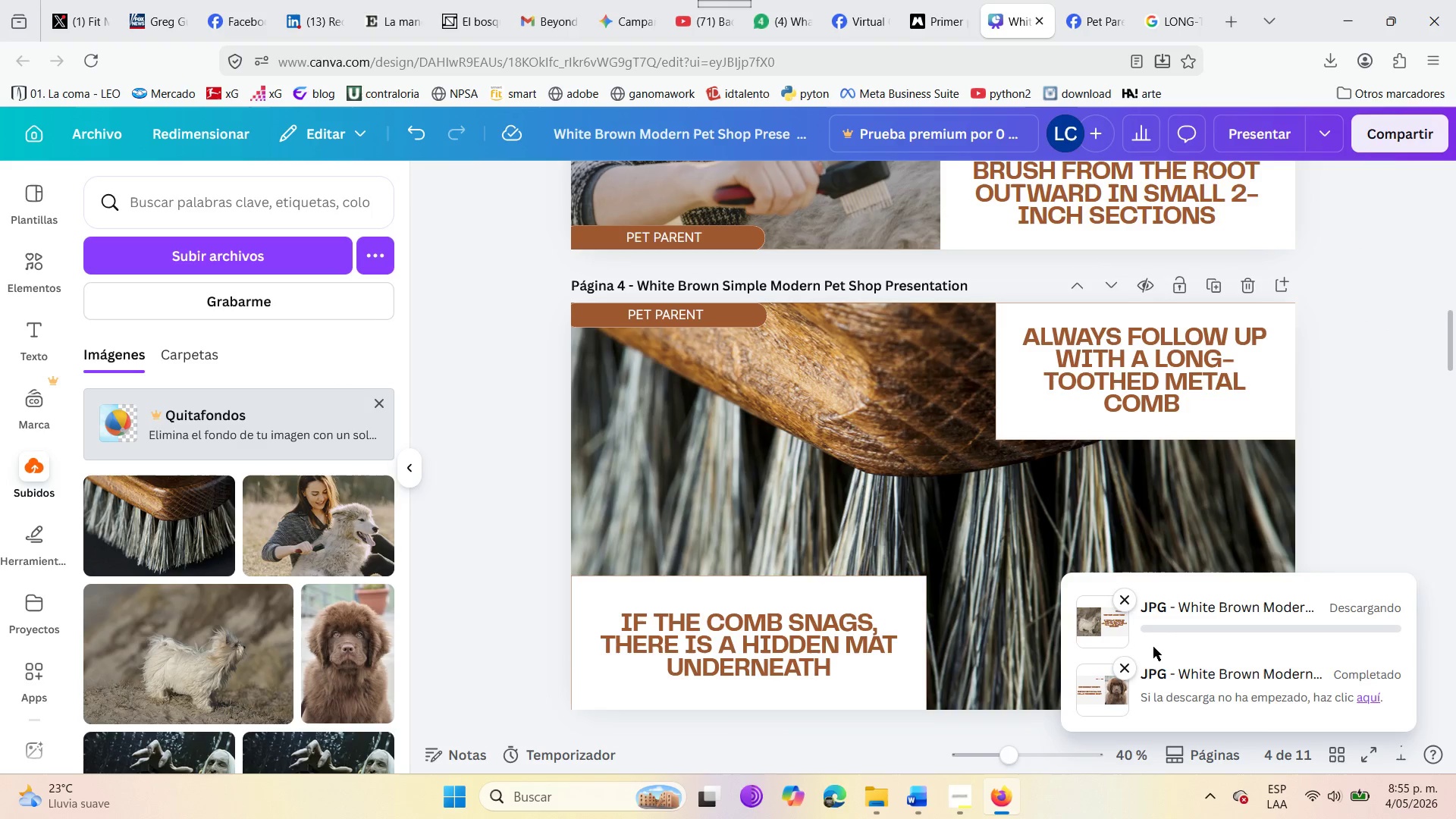 
left_click([1389, 299])
 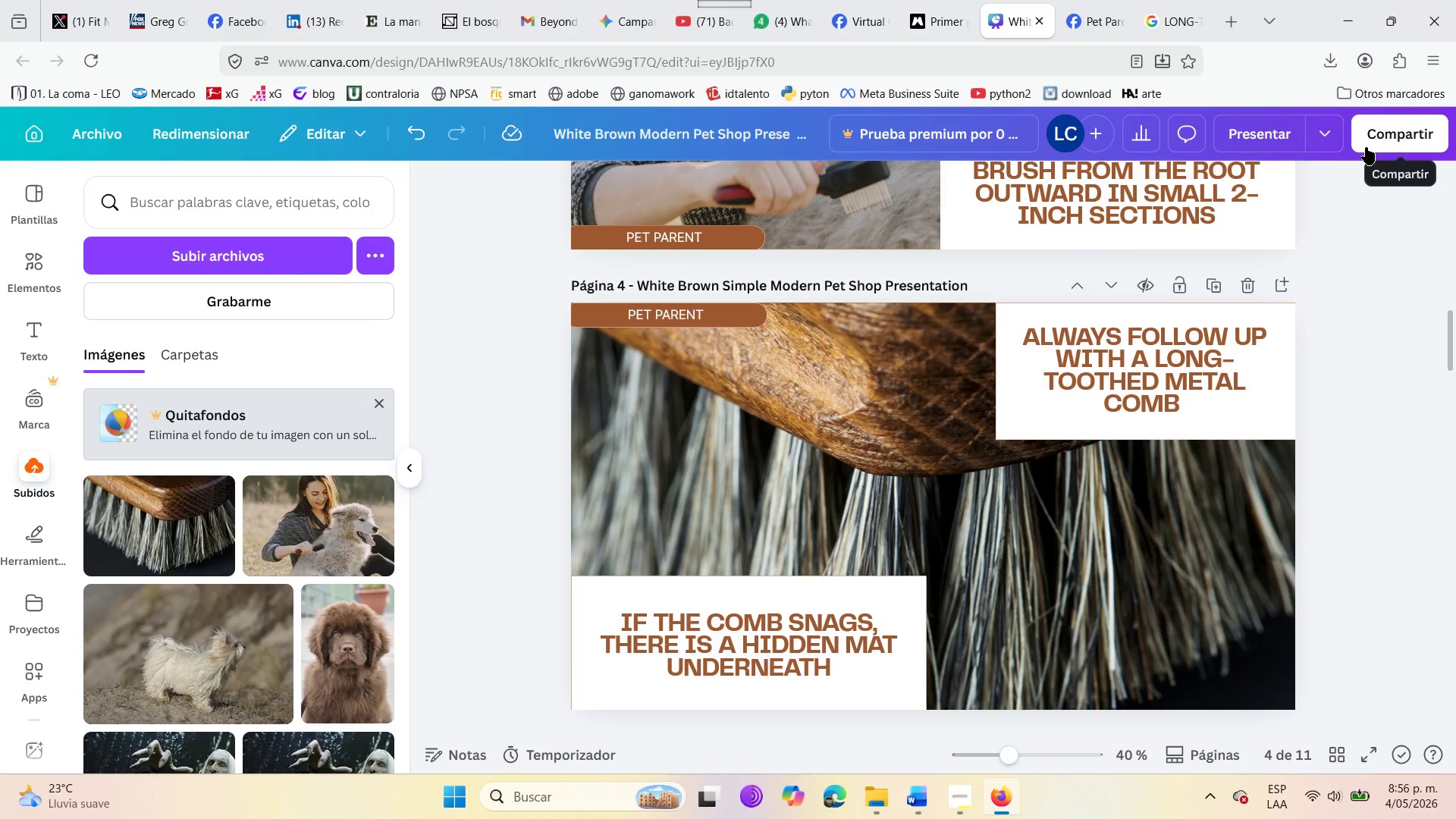 
wait(6.99)
 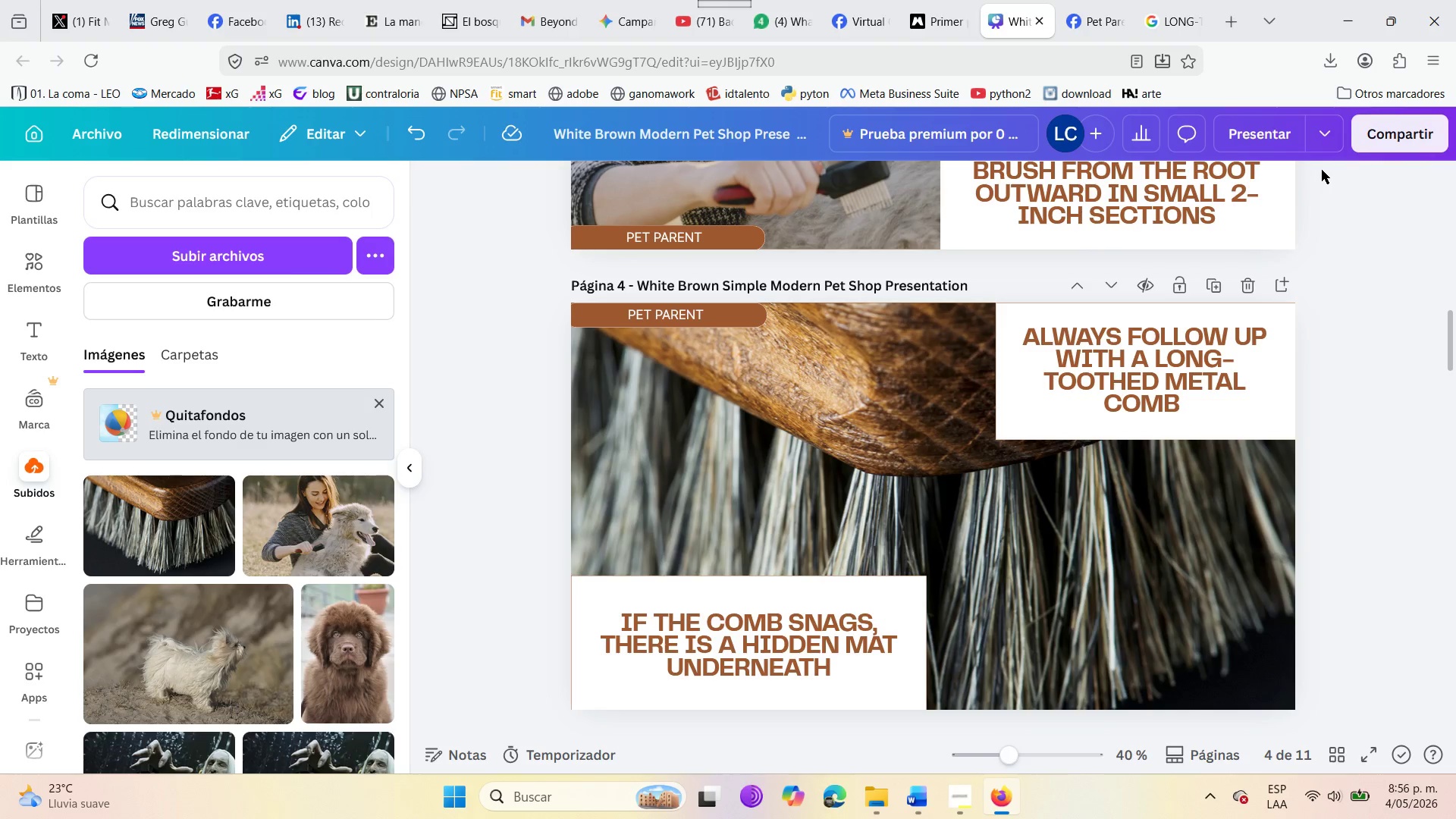 
left_click([1366, 147])
 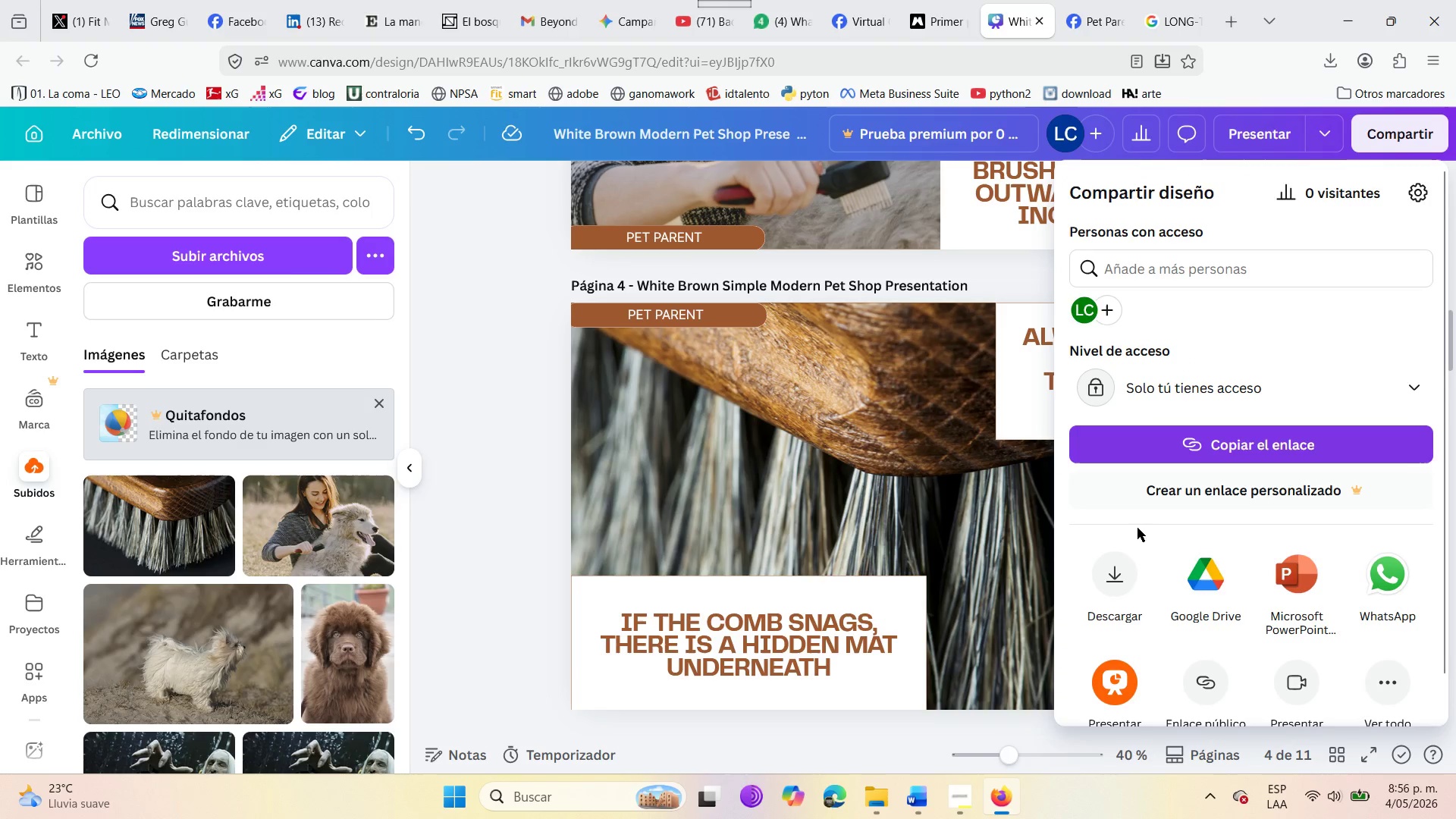 
left_click([1125, 584])
 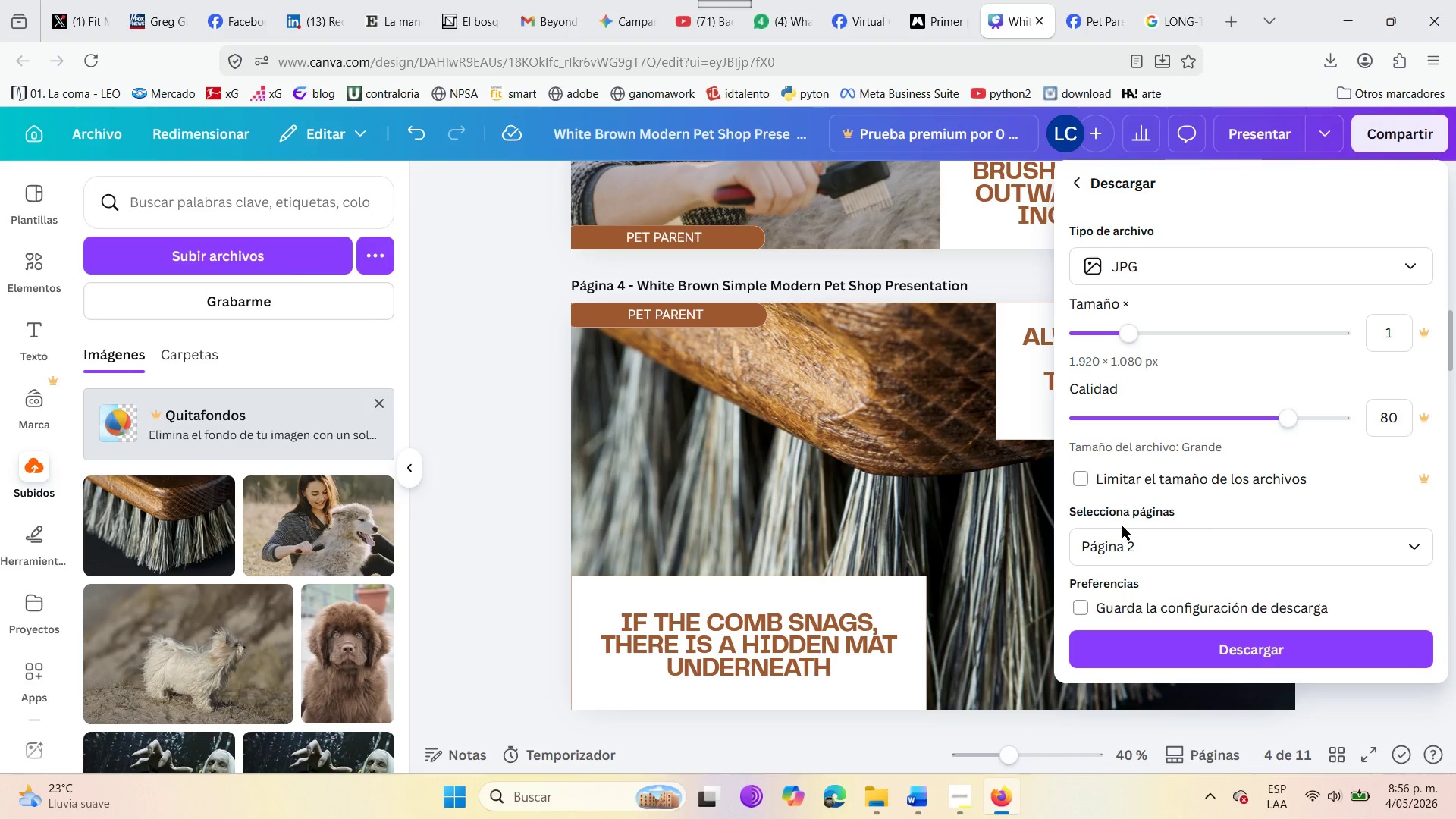 
left_click([1138, 560])
 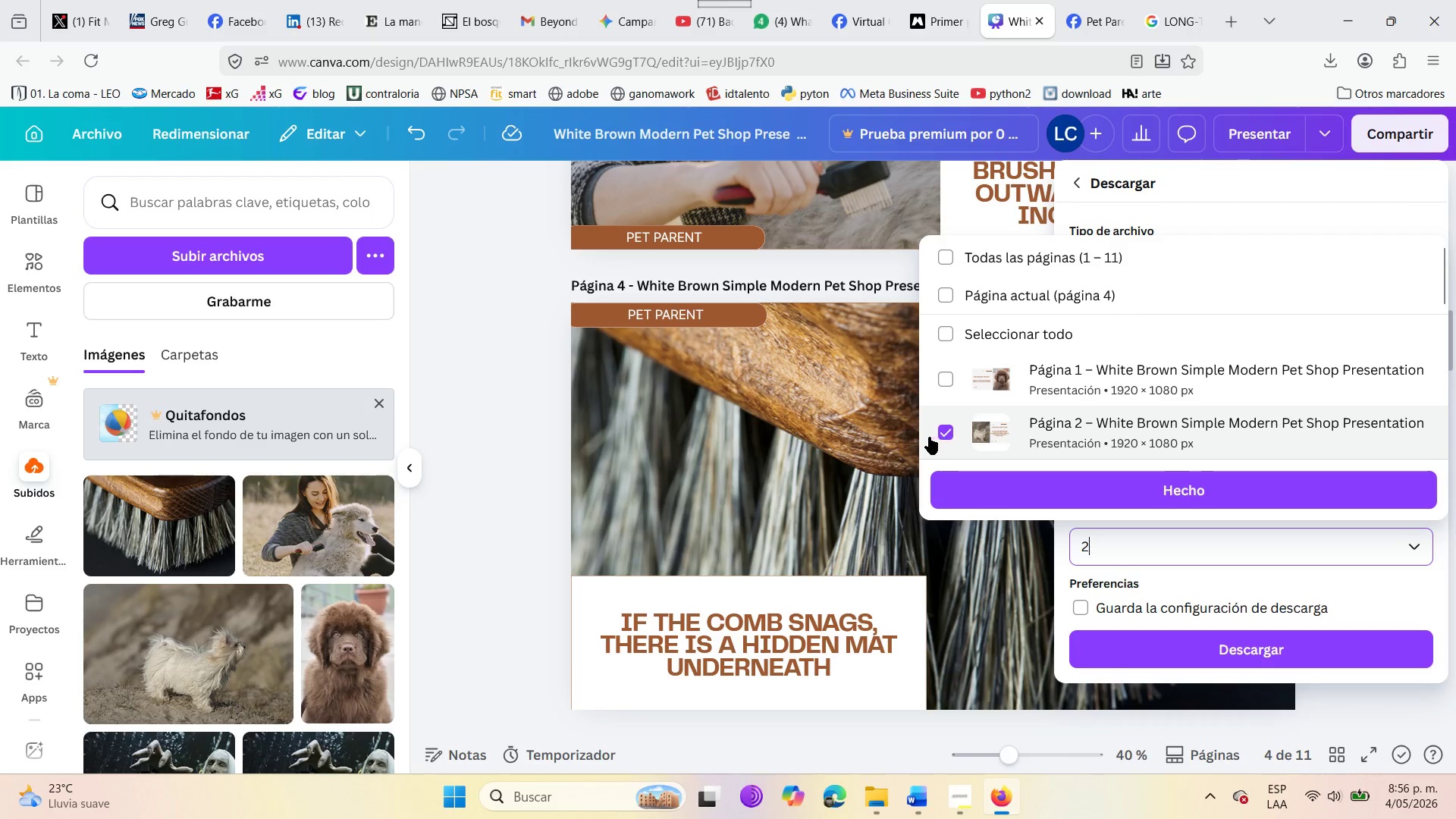 
left_click([944, 437])
 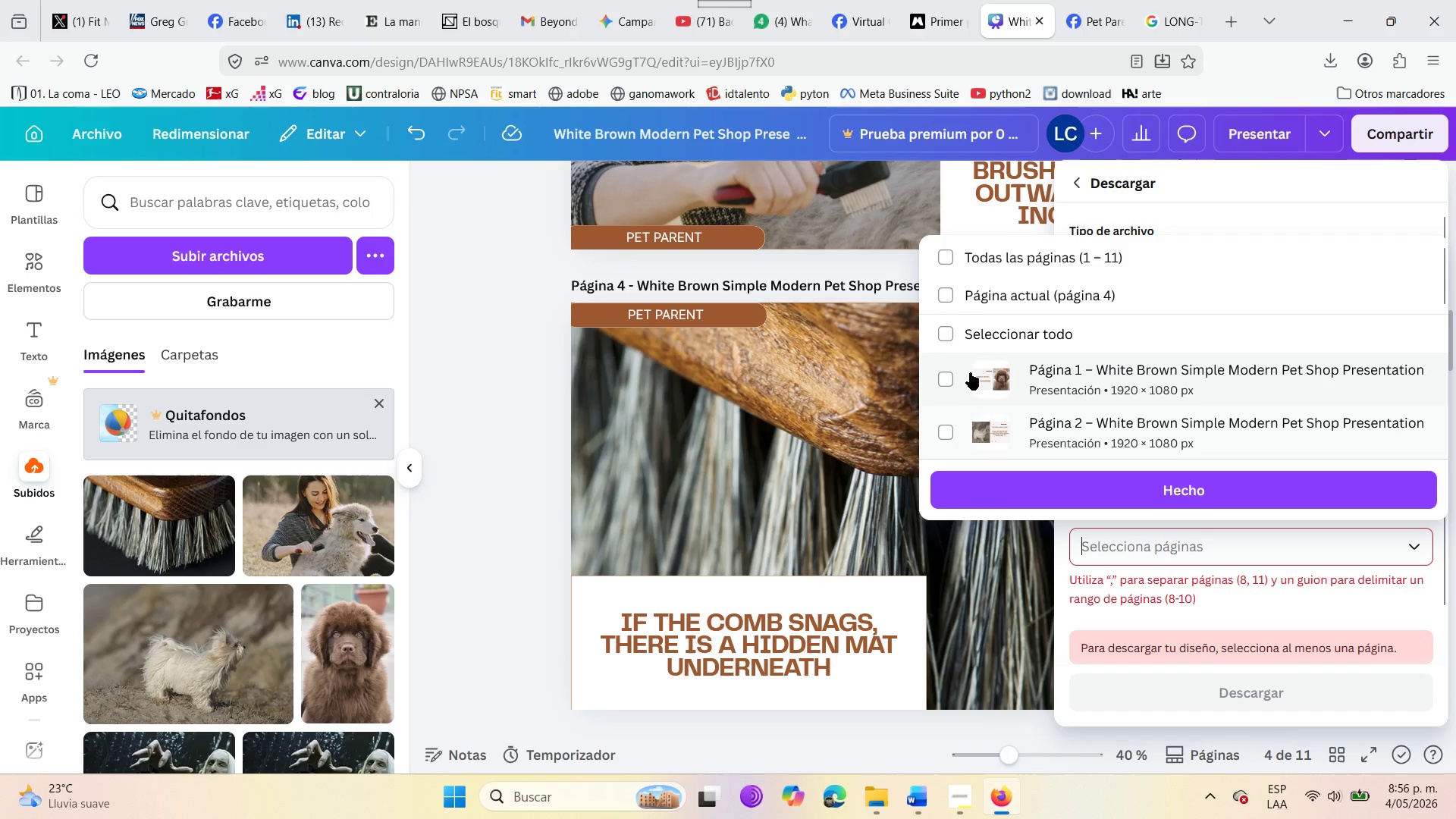 
scroll: coordinate [970, 372], scroll_direction: down, amount: 2.0
 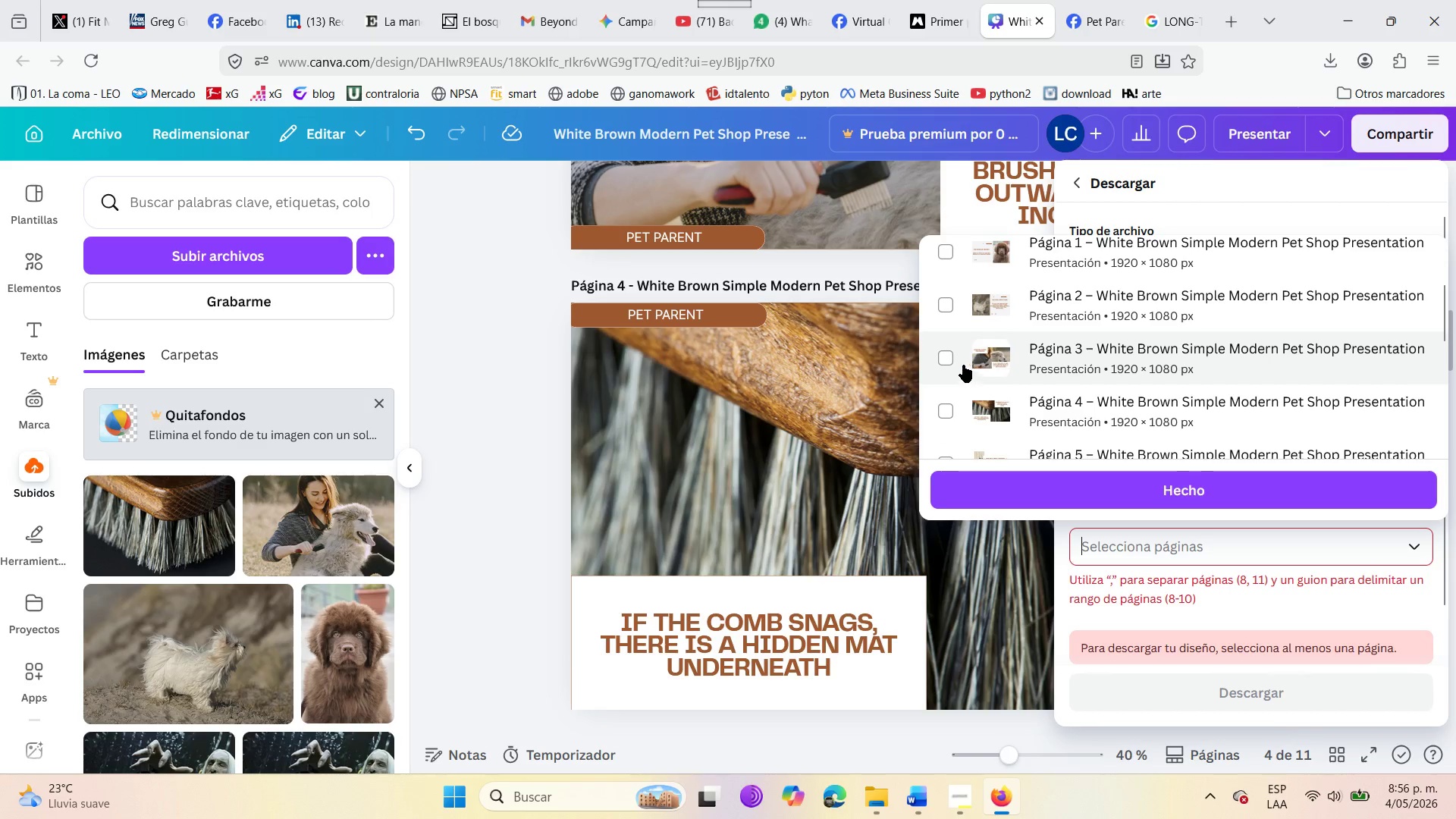 
left_click([954, 363])
 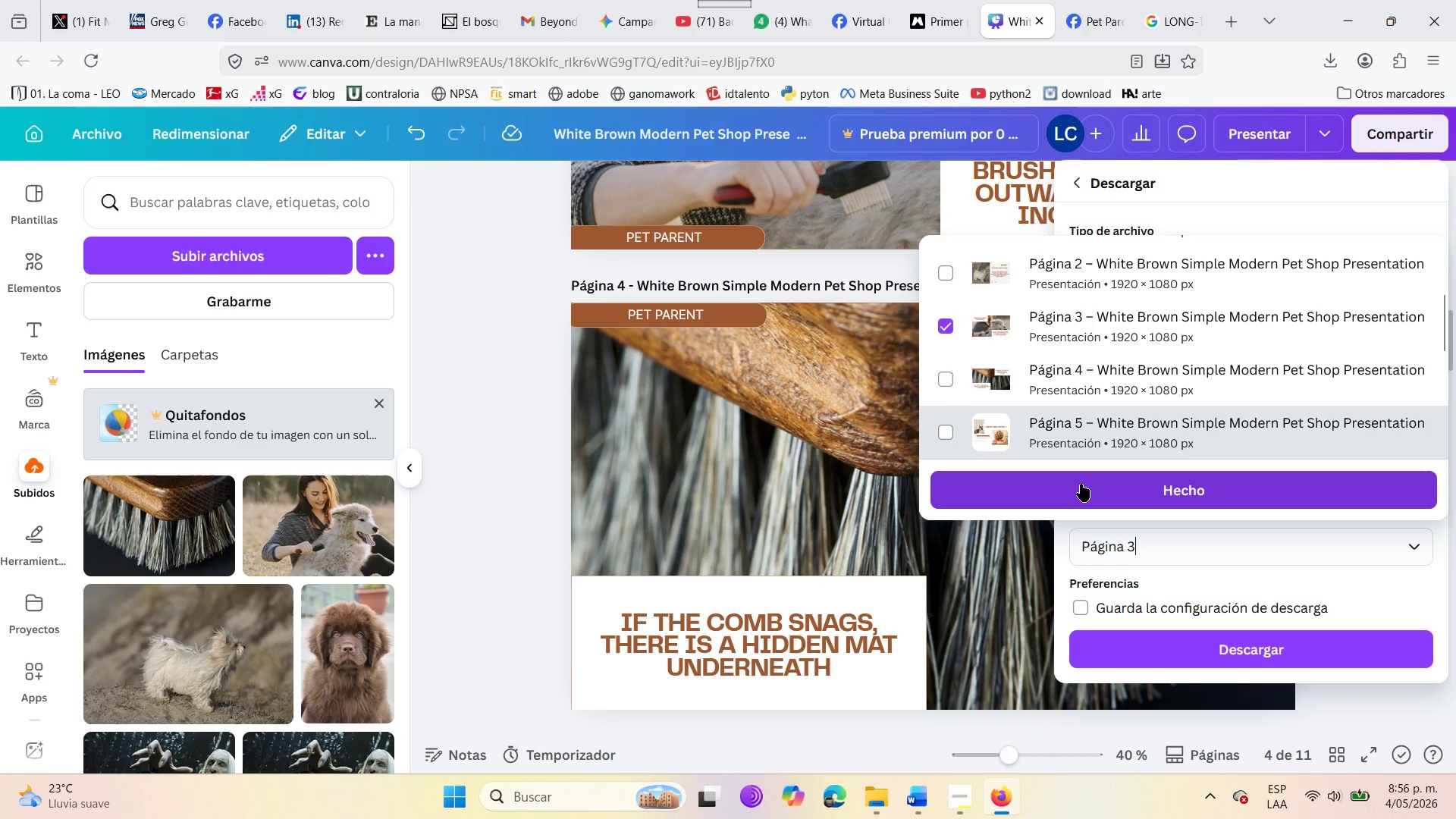 
left_click([1081, 484])
 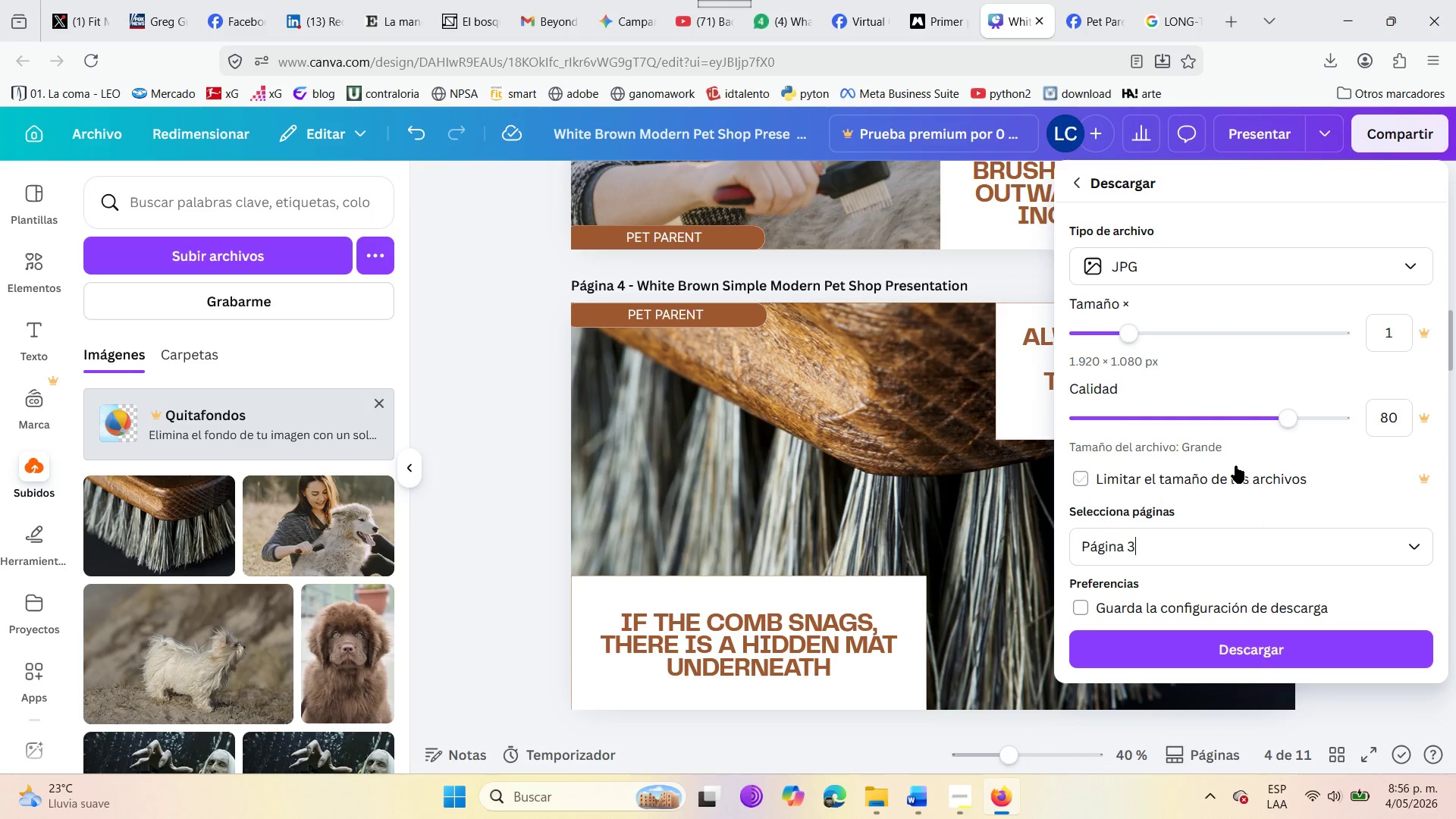 
wait(9.61)
 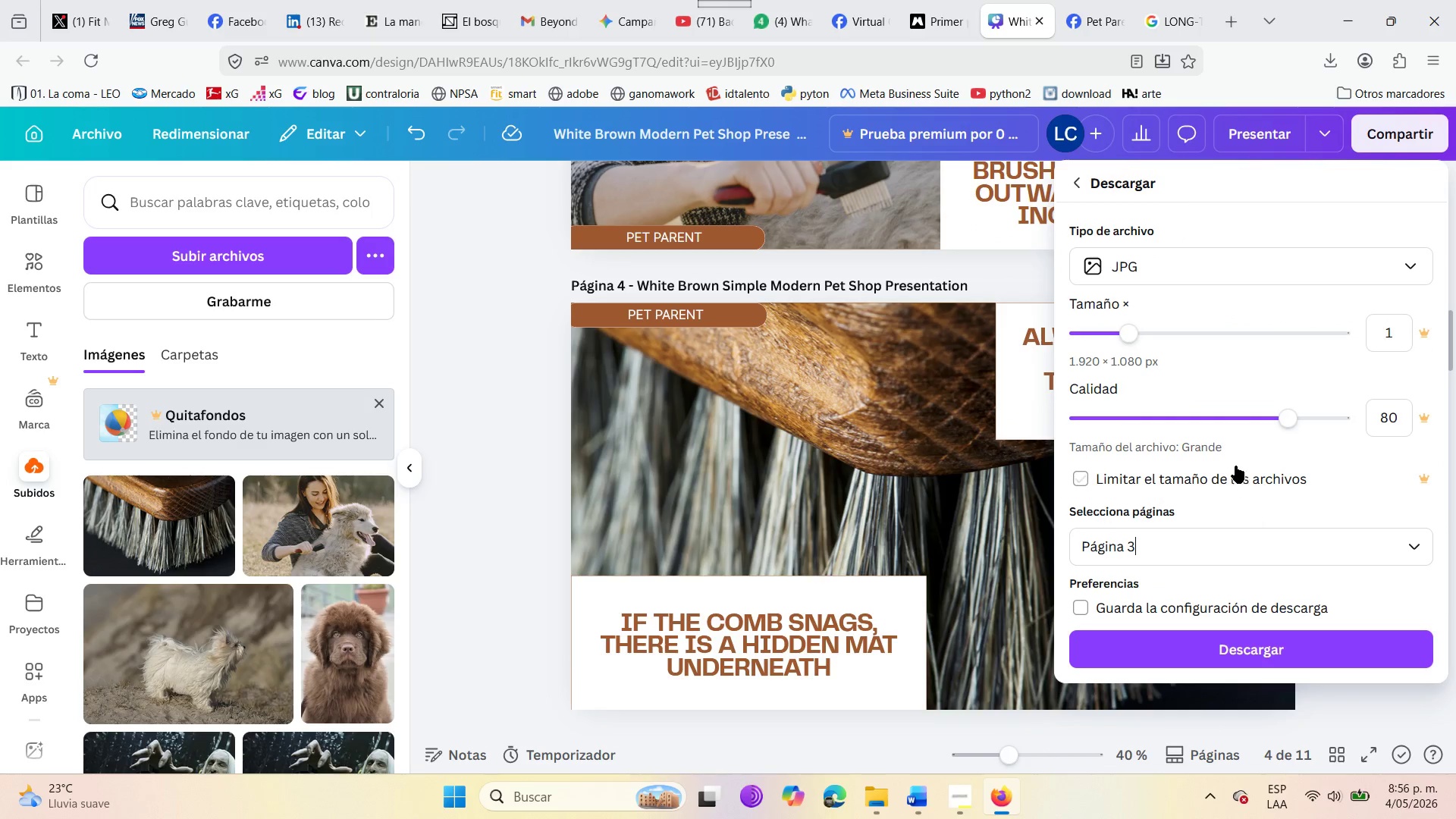 
left_click([1230, 651])
 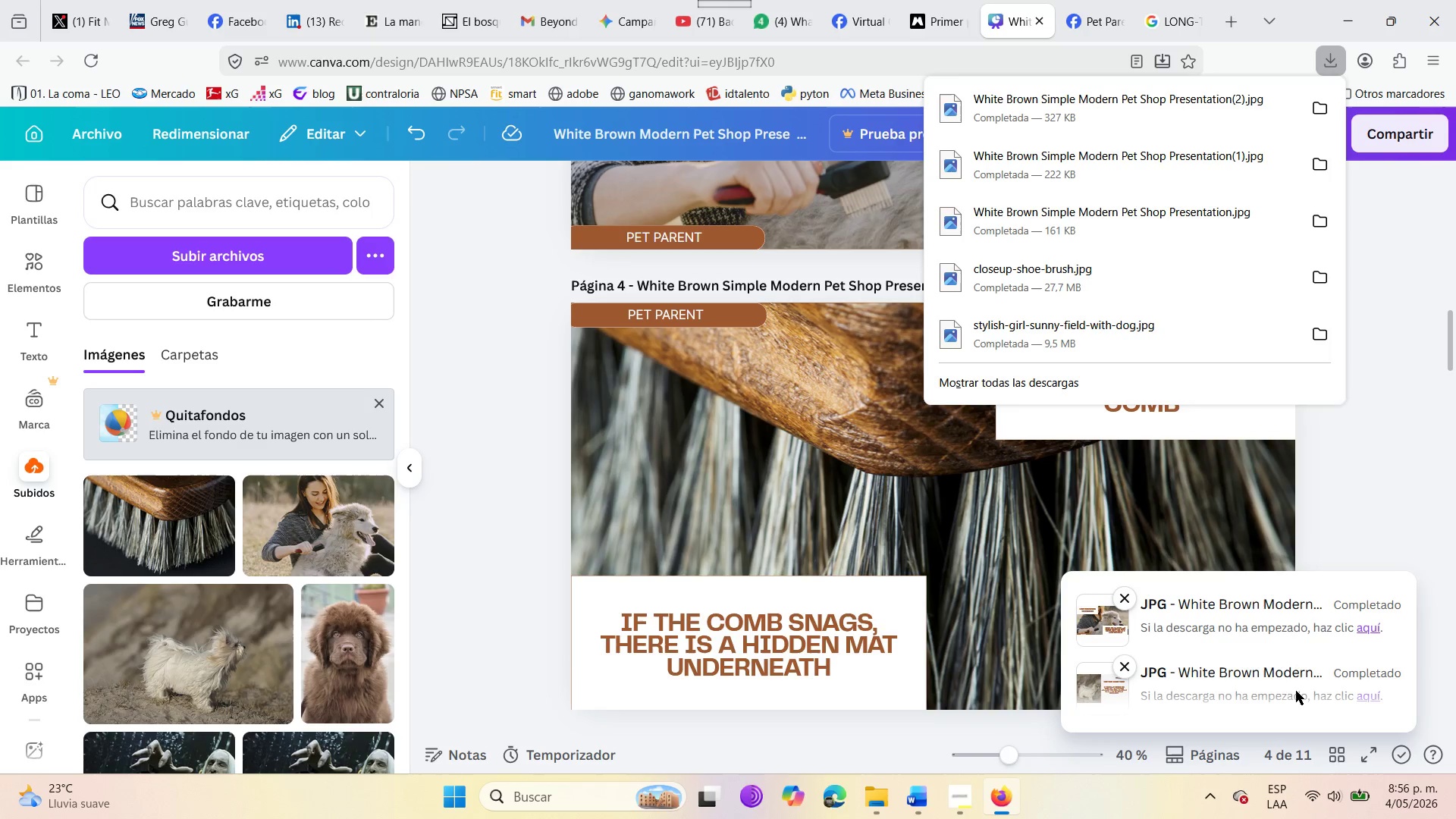 
wait(19.27)
 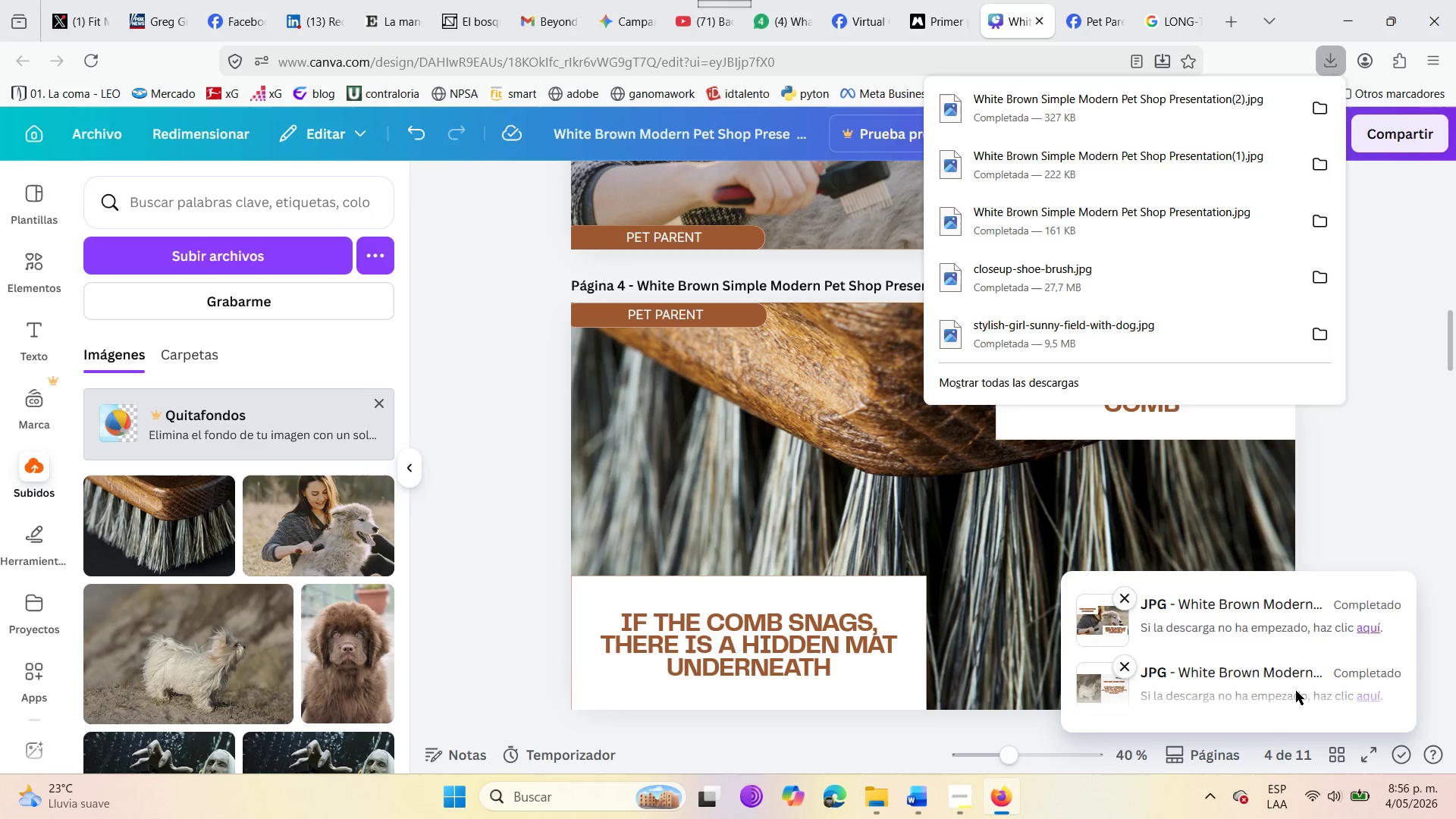 
left_click([1370, 497])
 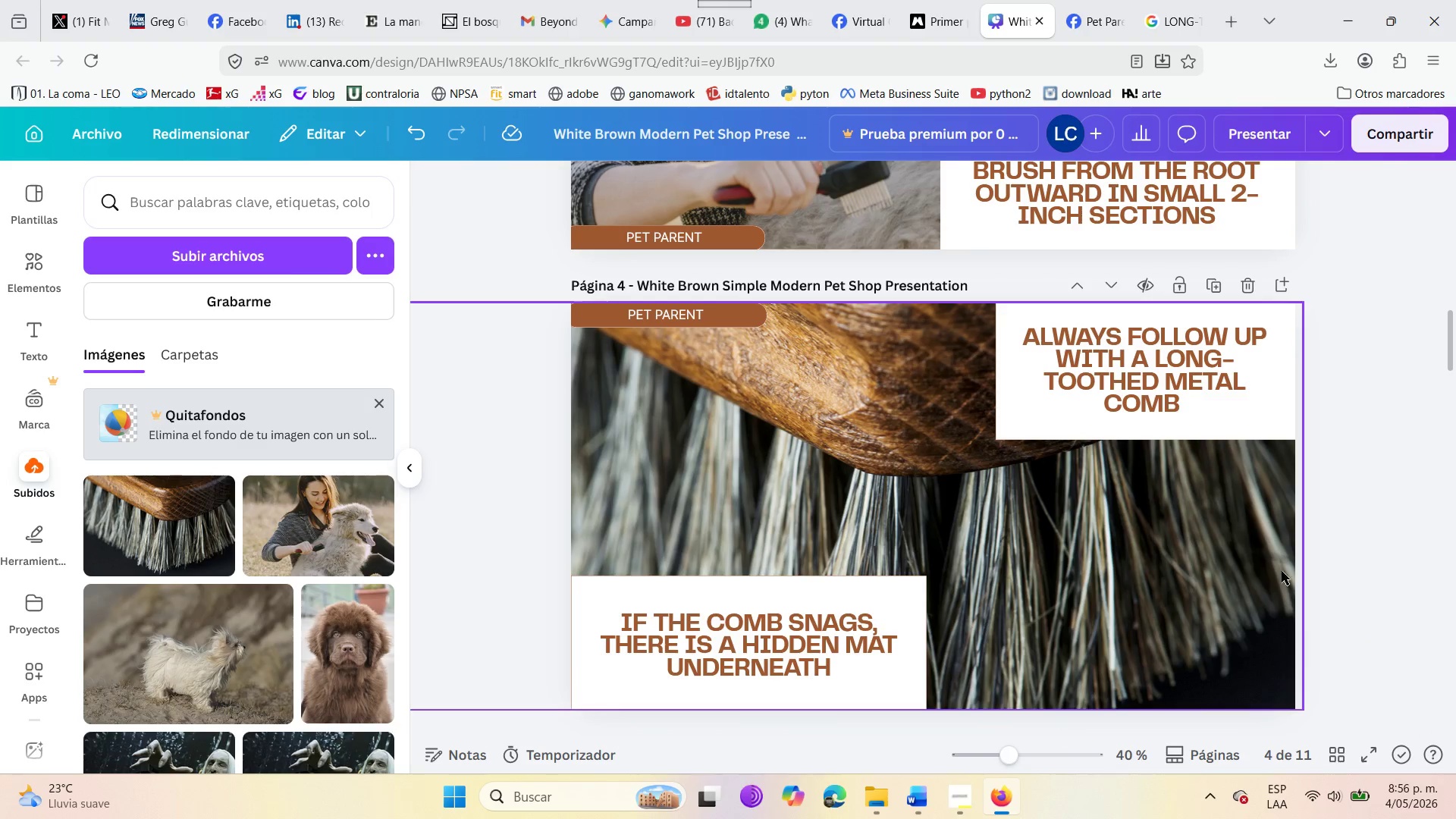 
left_click([1257, 604])
 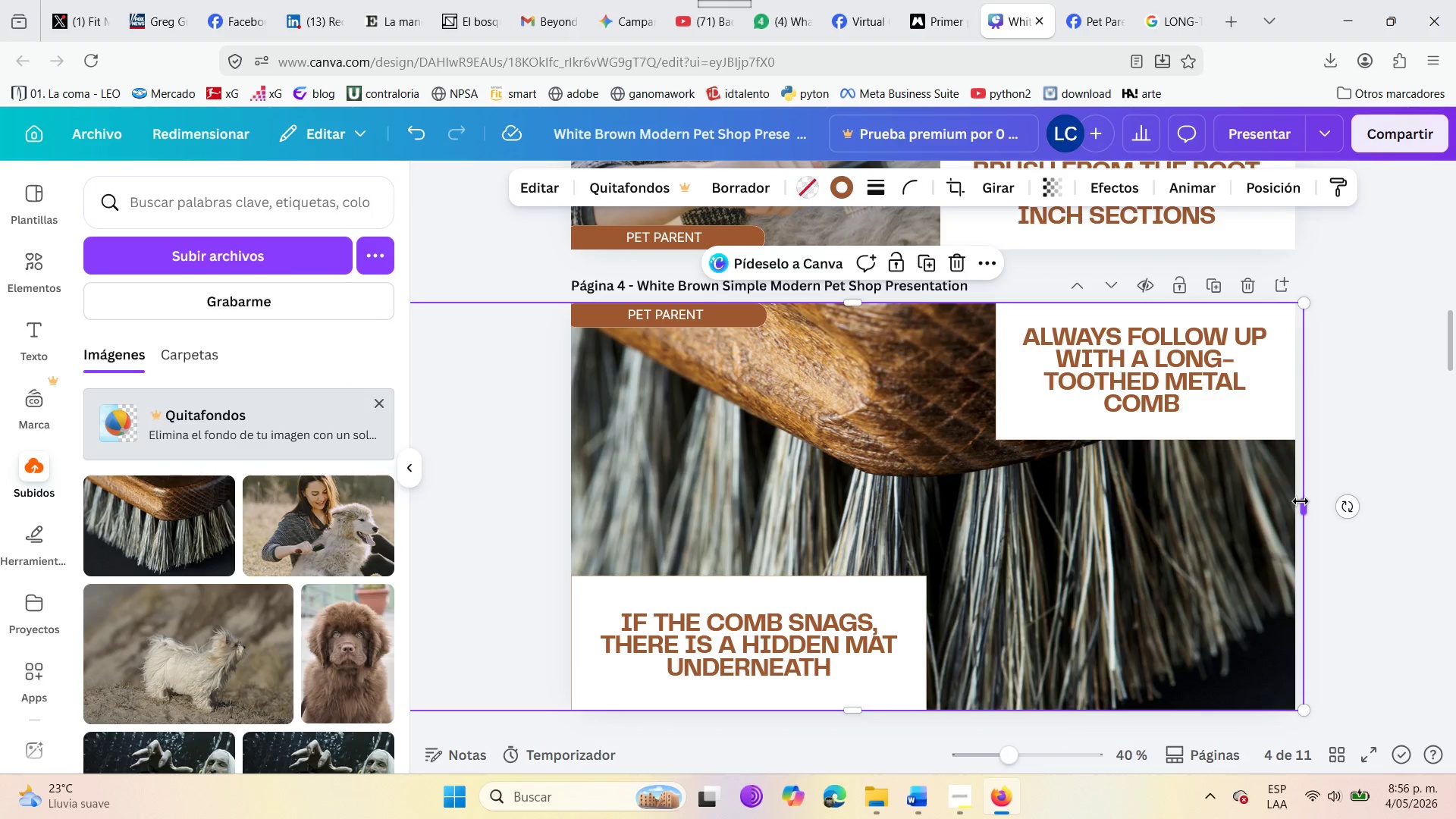 
left_click_drag(start_coordinate=[1303, 501], to_coordinate=[1295, 494])
 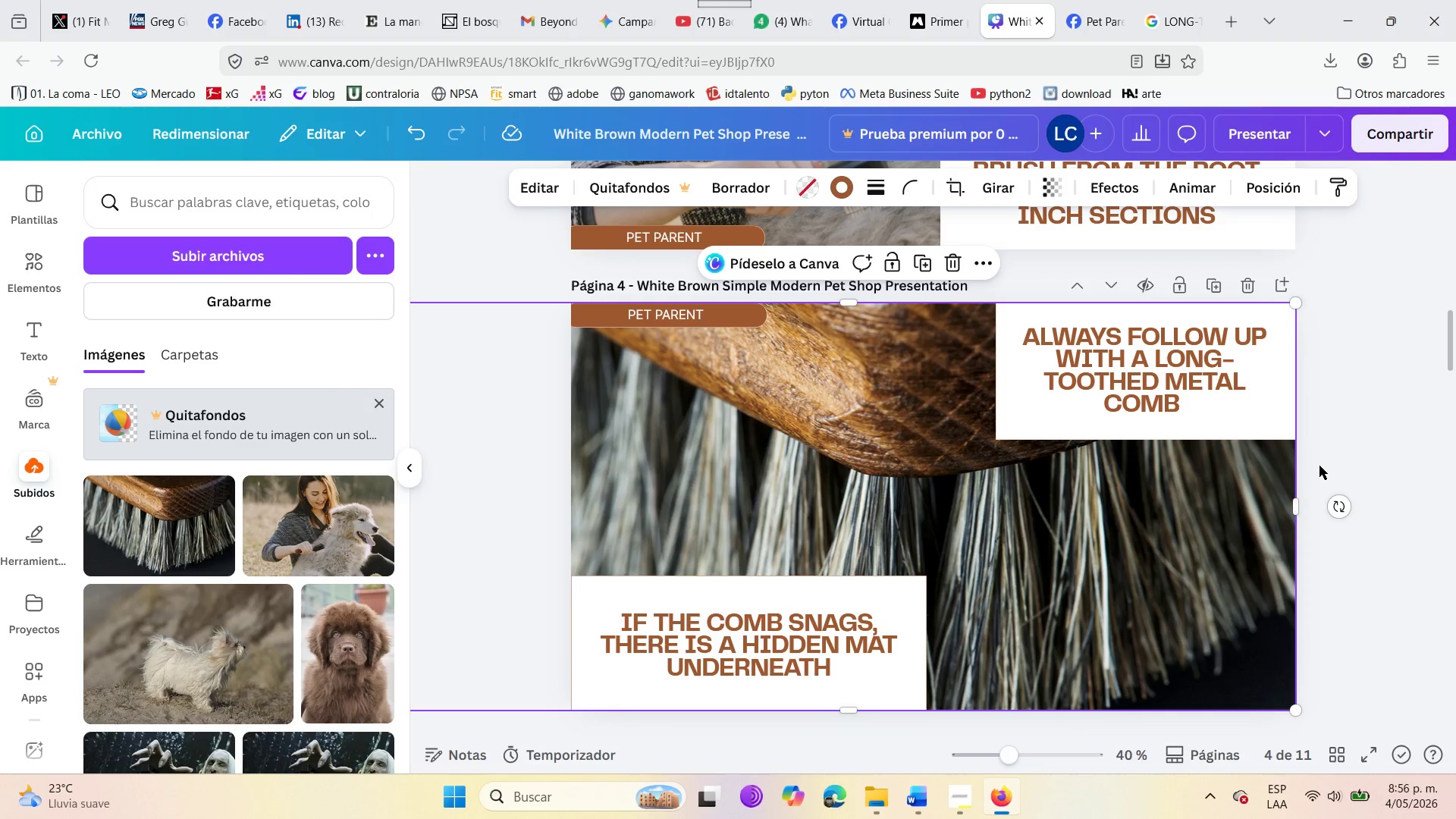 
left_click([1320, 466])
 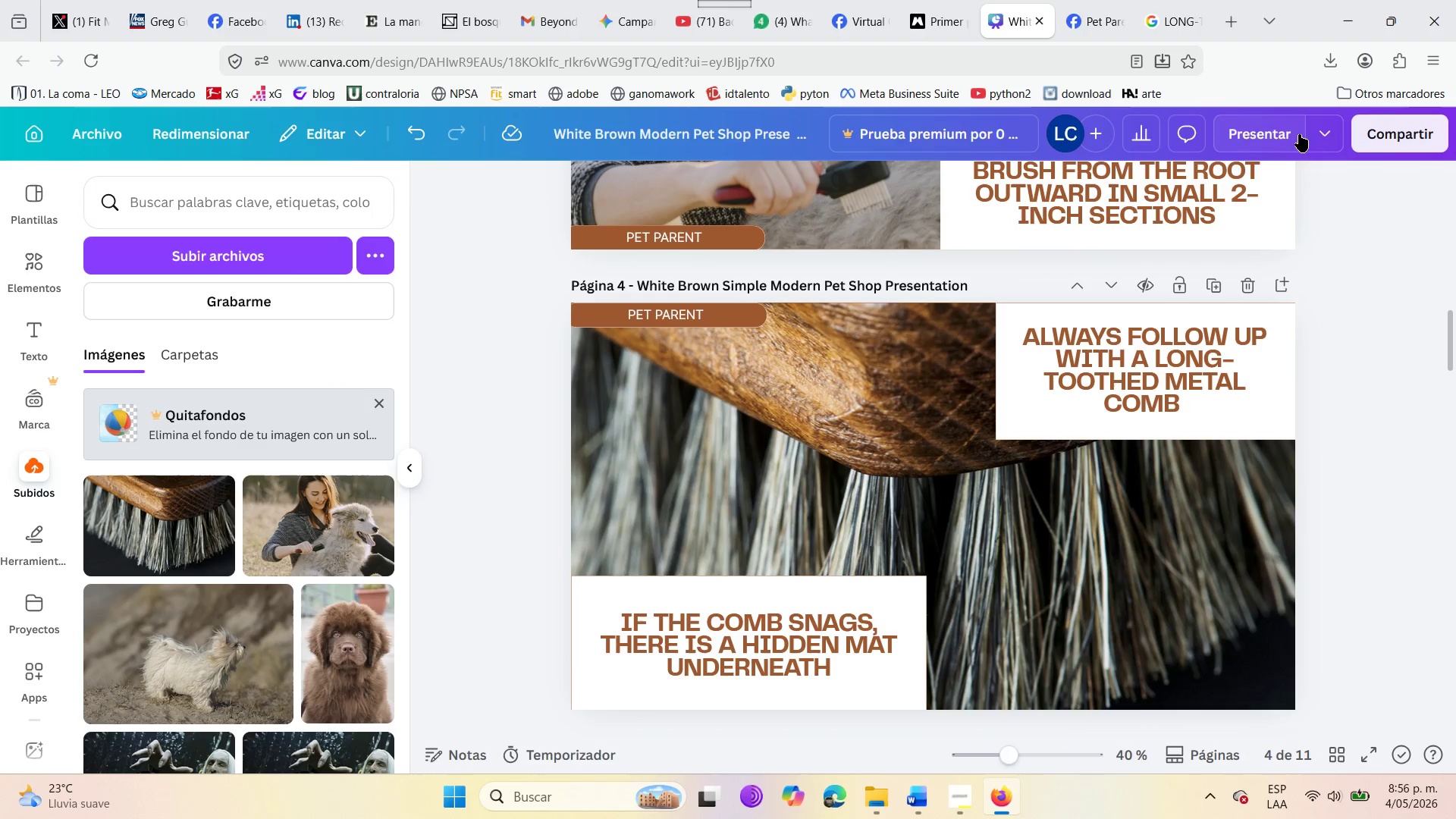 
left_click([1320, 130])
 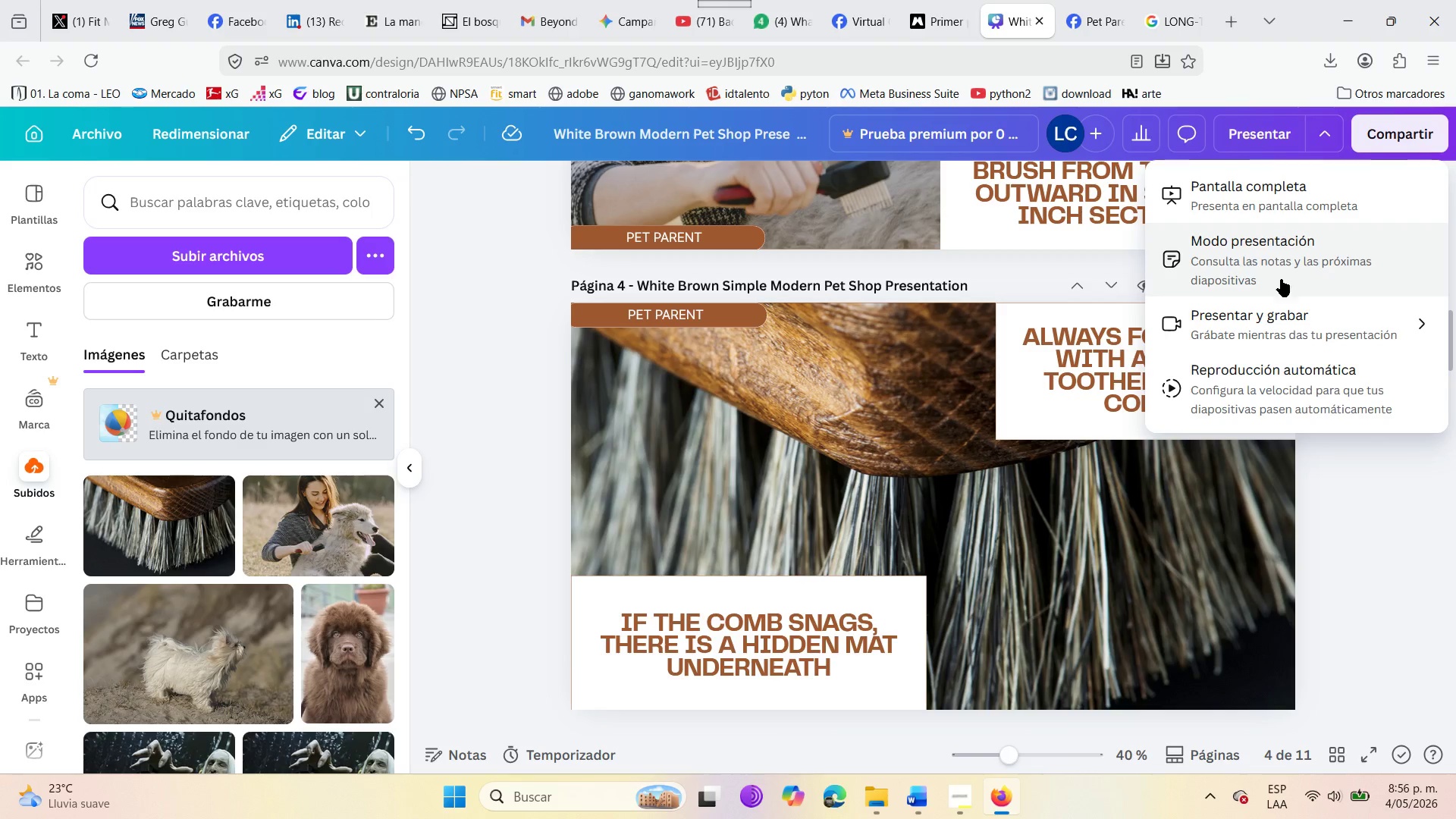 
left_click([1404, 559])
 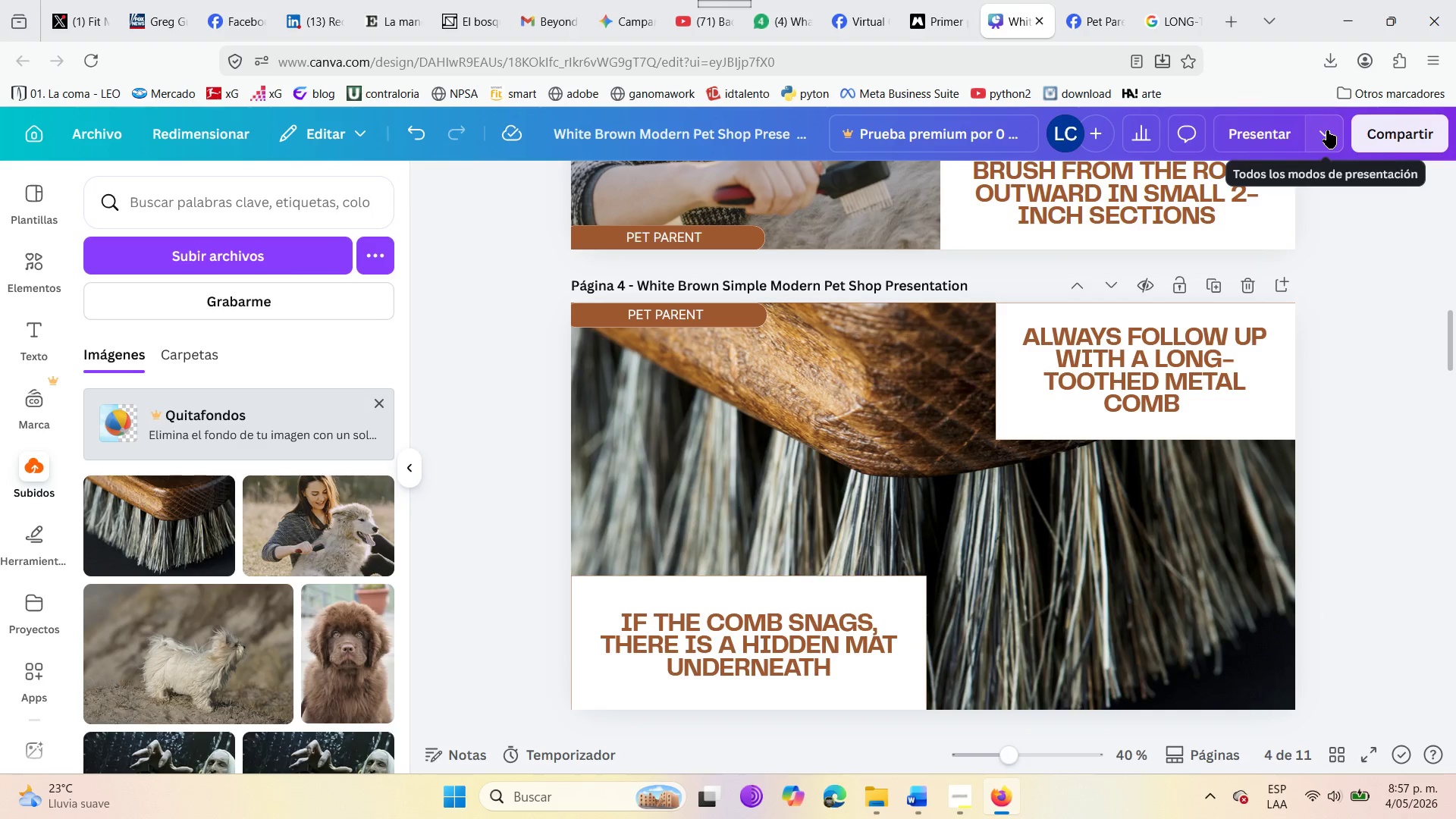 
wait(20.62)
 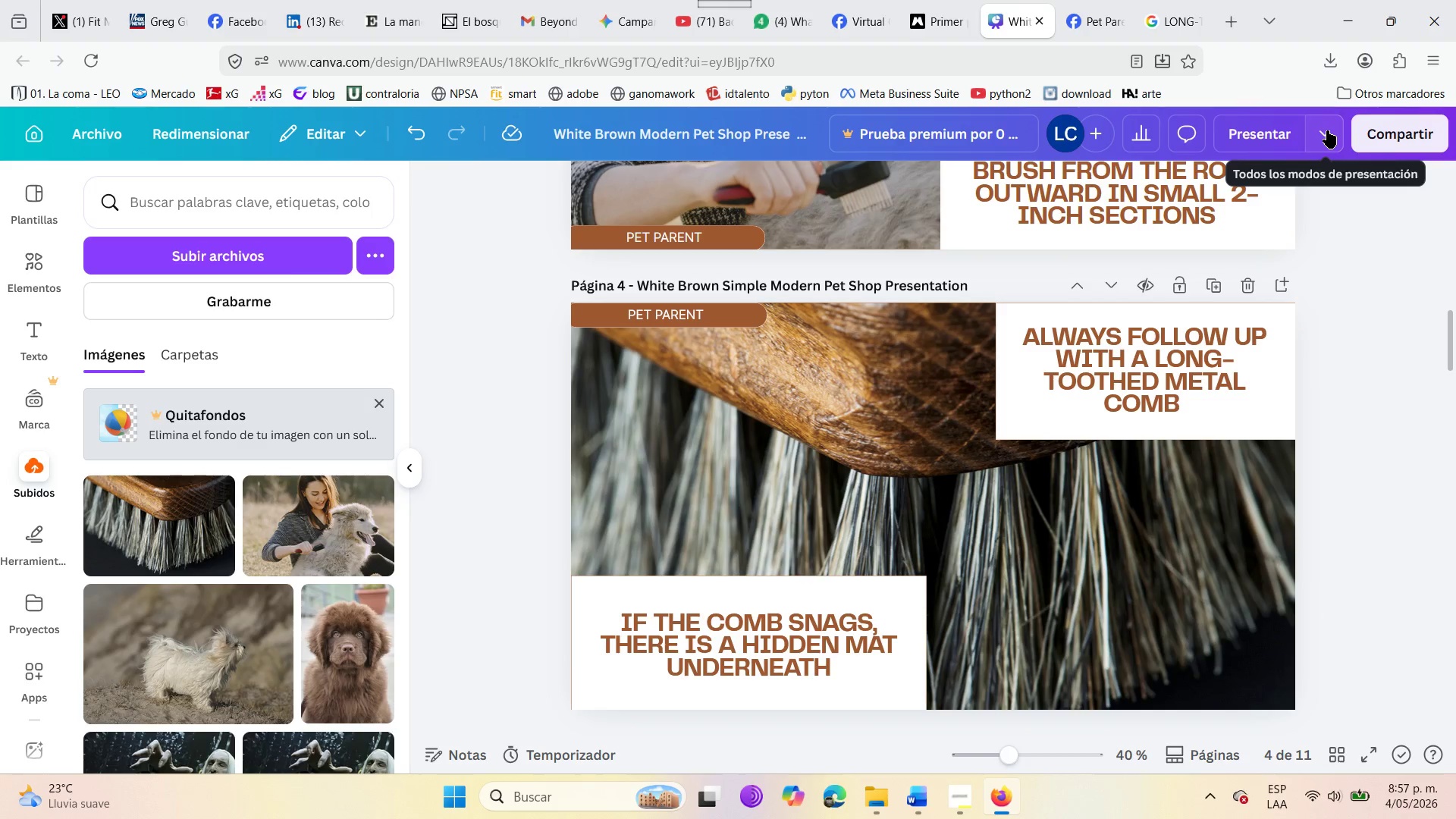 
left_click([1335, 143])
 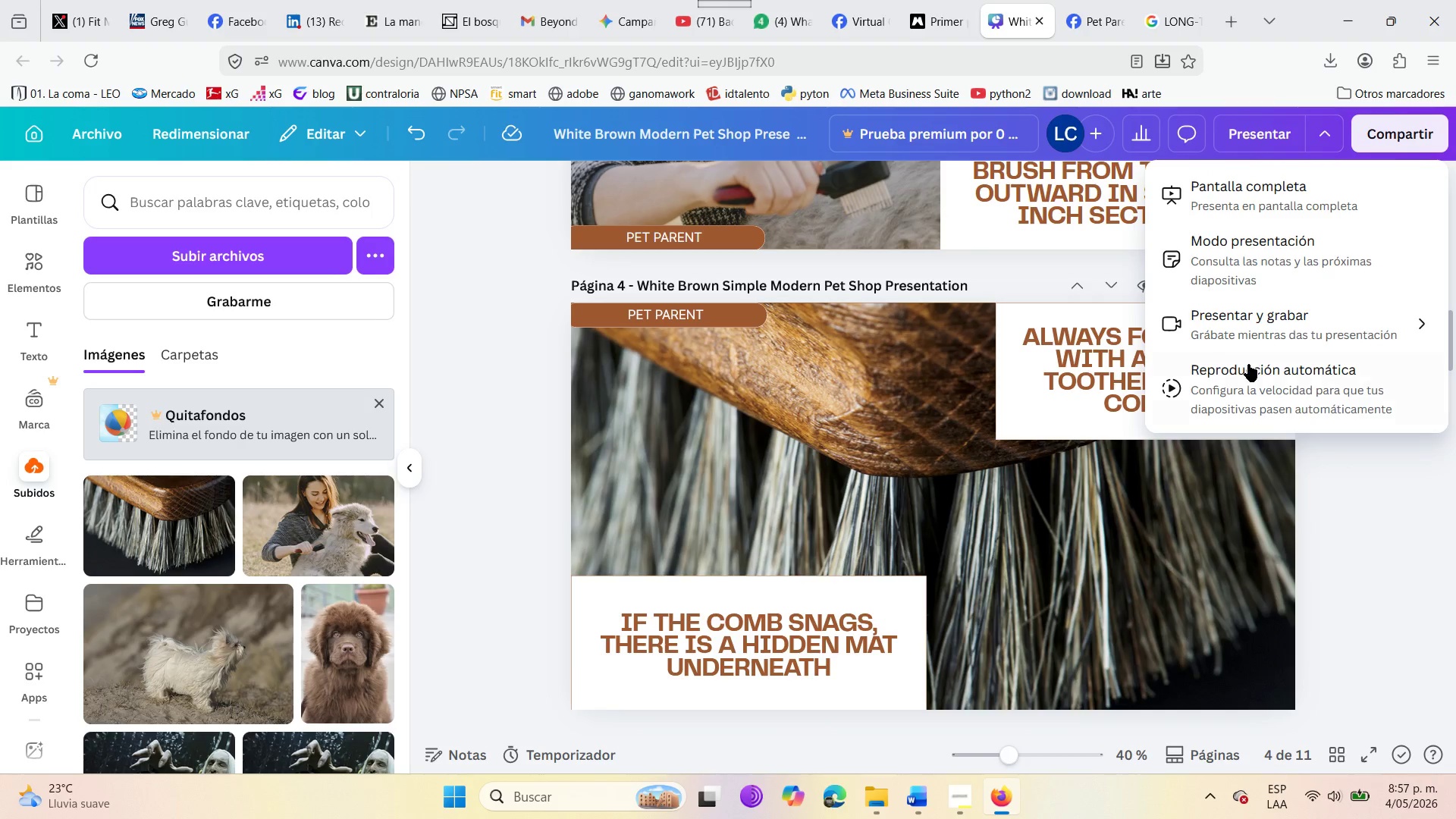 
wait(5.12)
 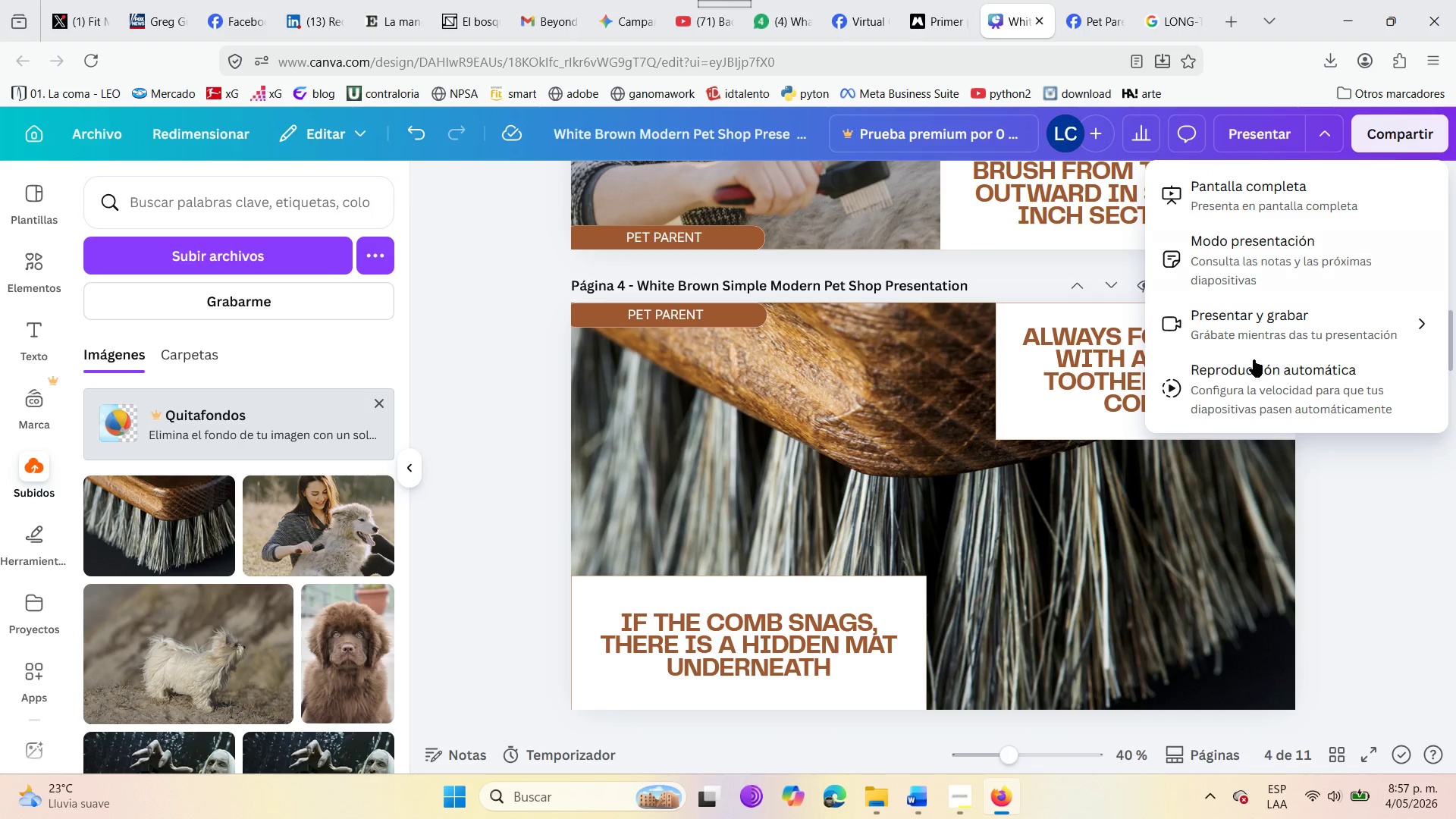 
left_click([1409, 144])
 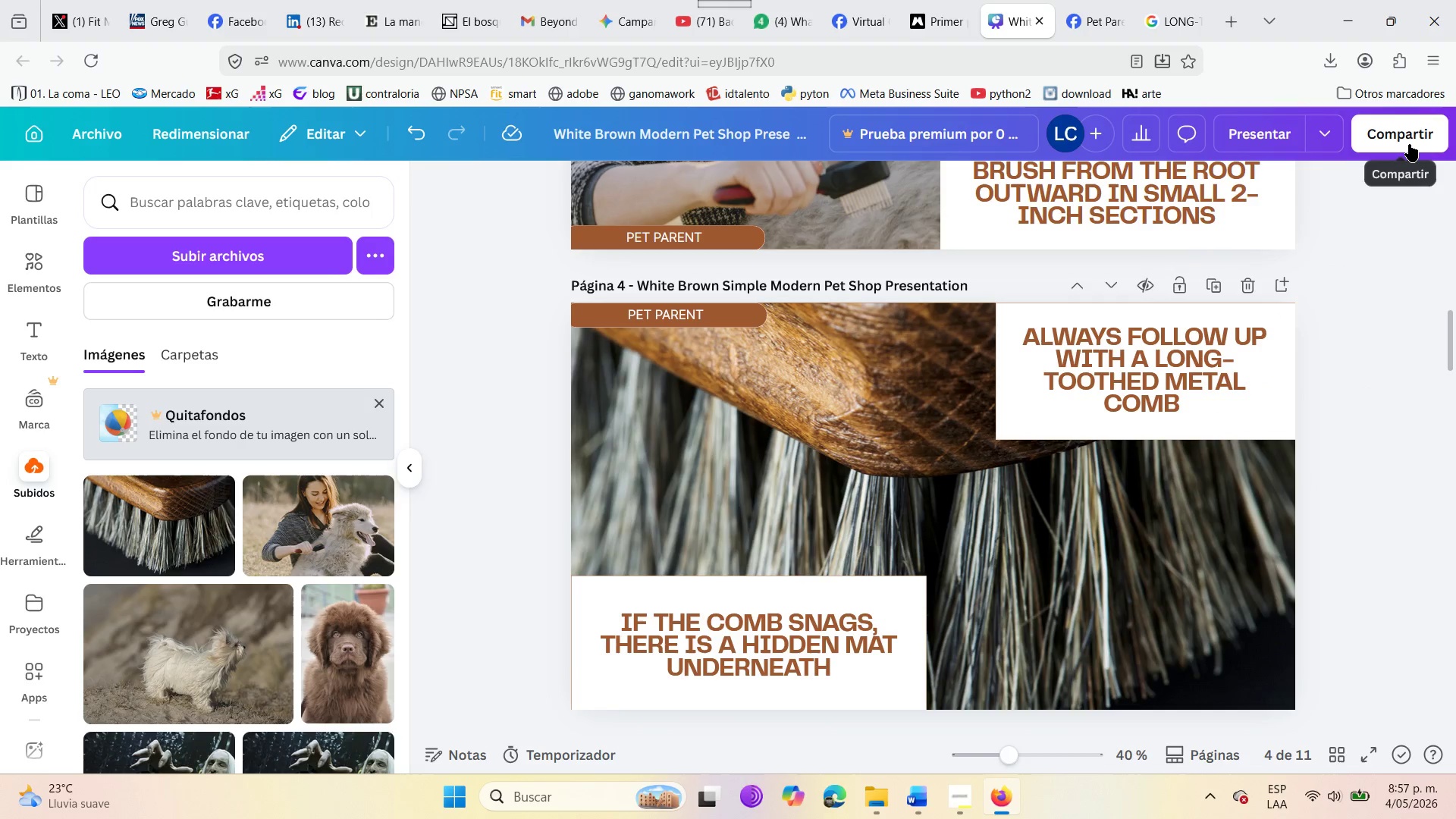 
left_click([1409, 144])
 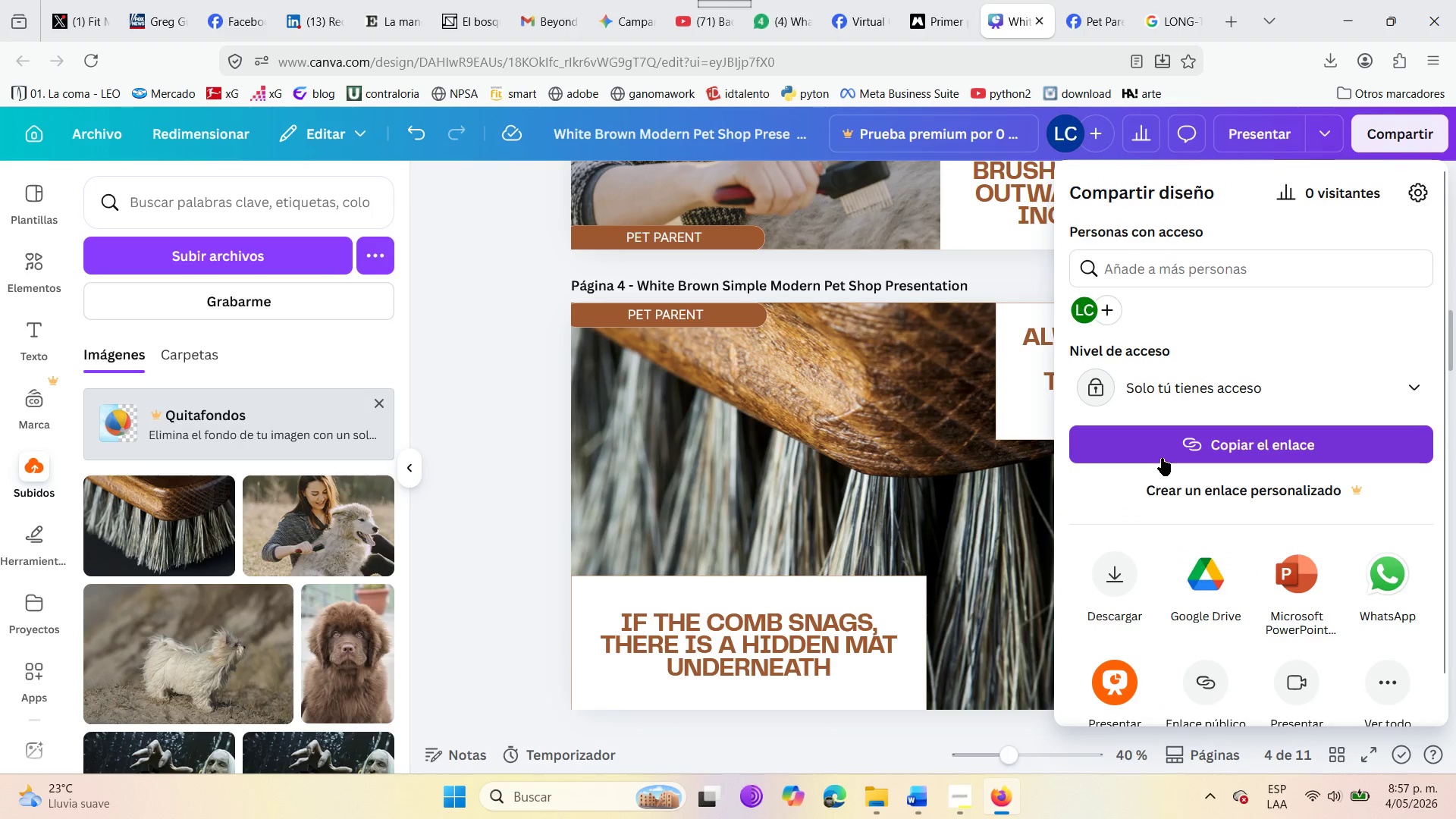 
left_click([1162, 458])
 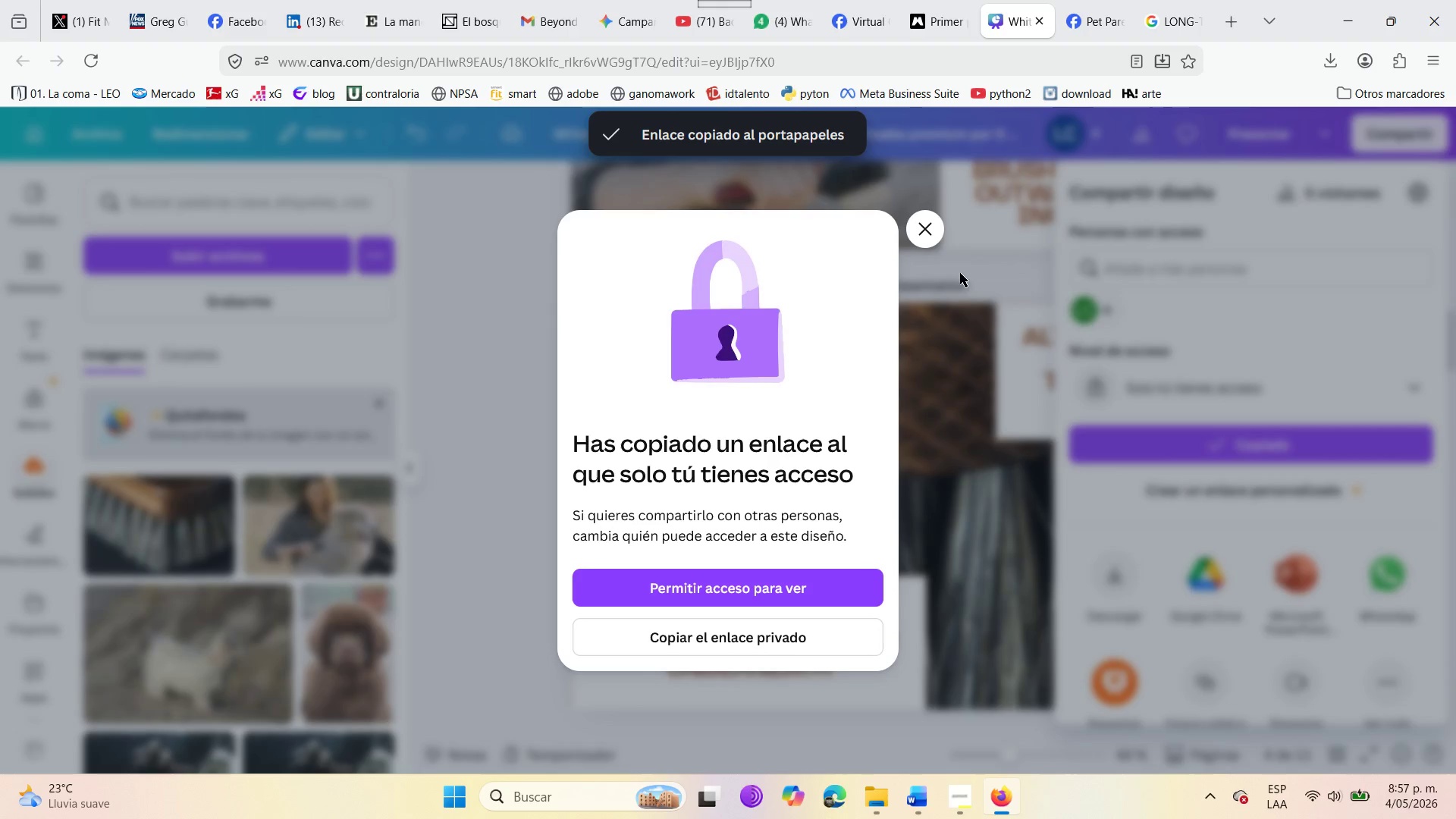 
left_click([911, 228])
 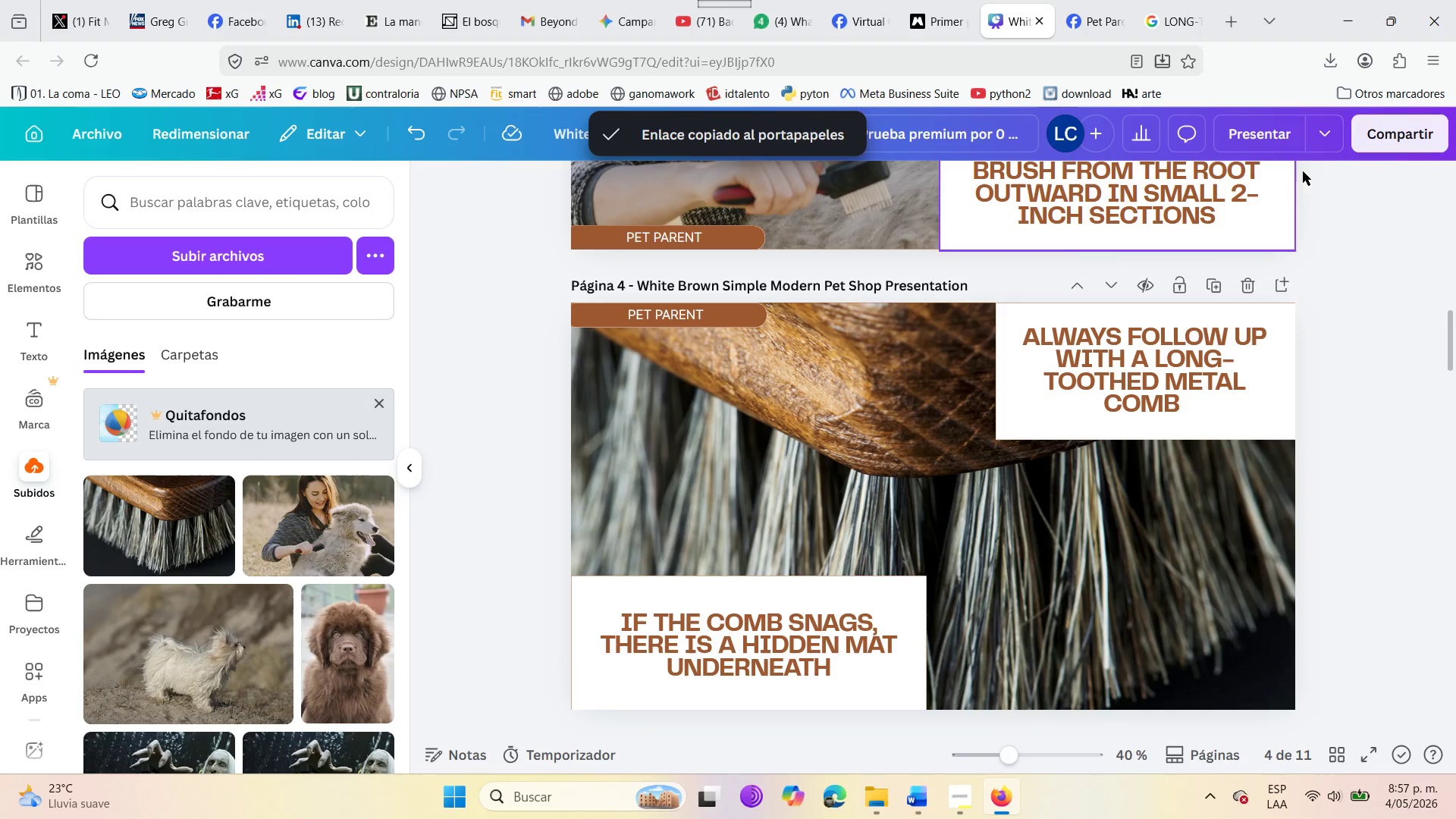 
left_click([1384, 137])
 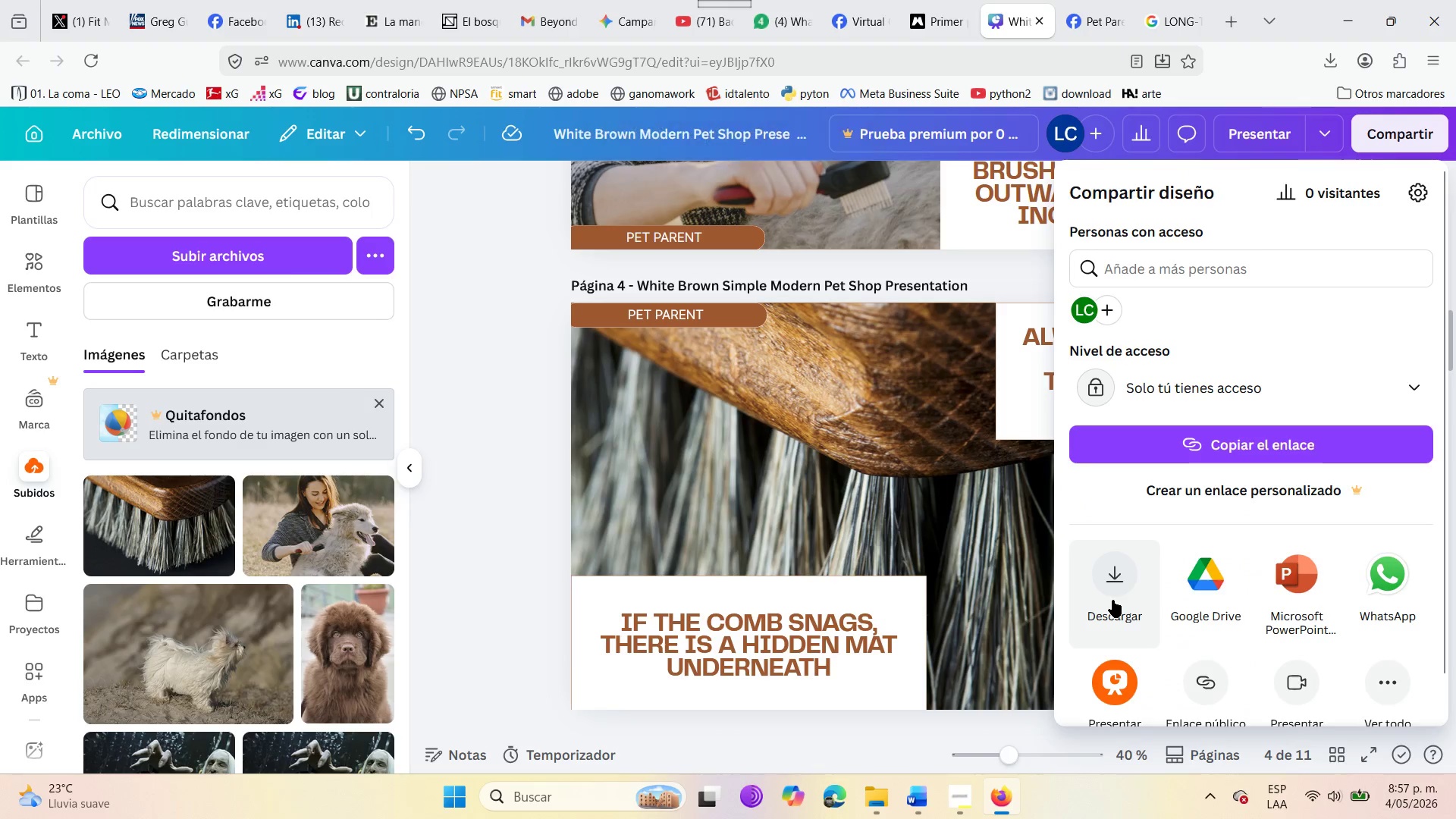 
left_click([1112, 600])
 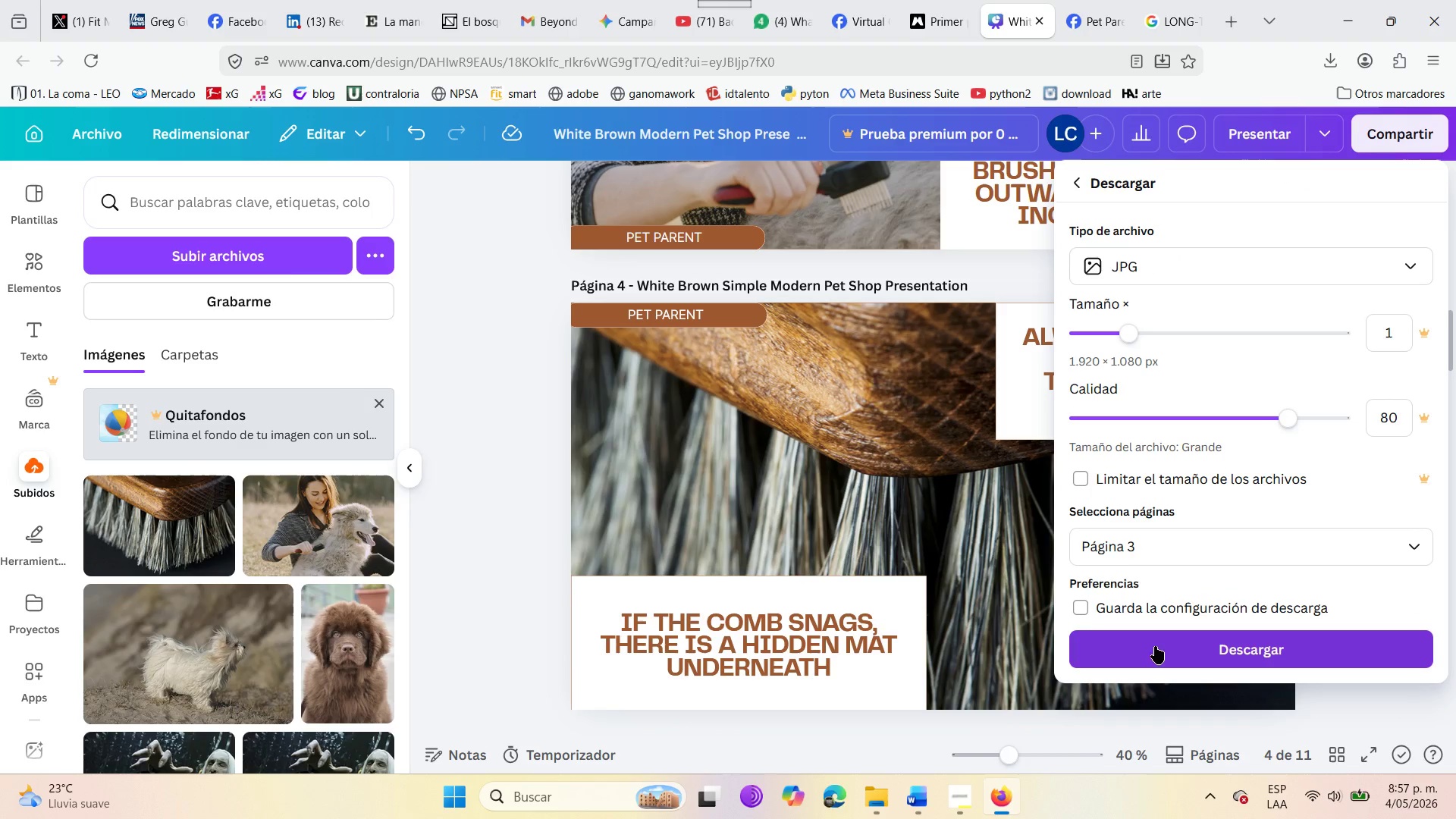 
left_click([1141, 539])
 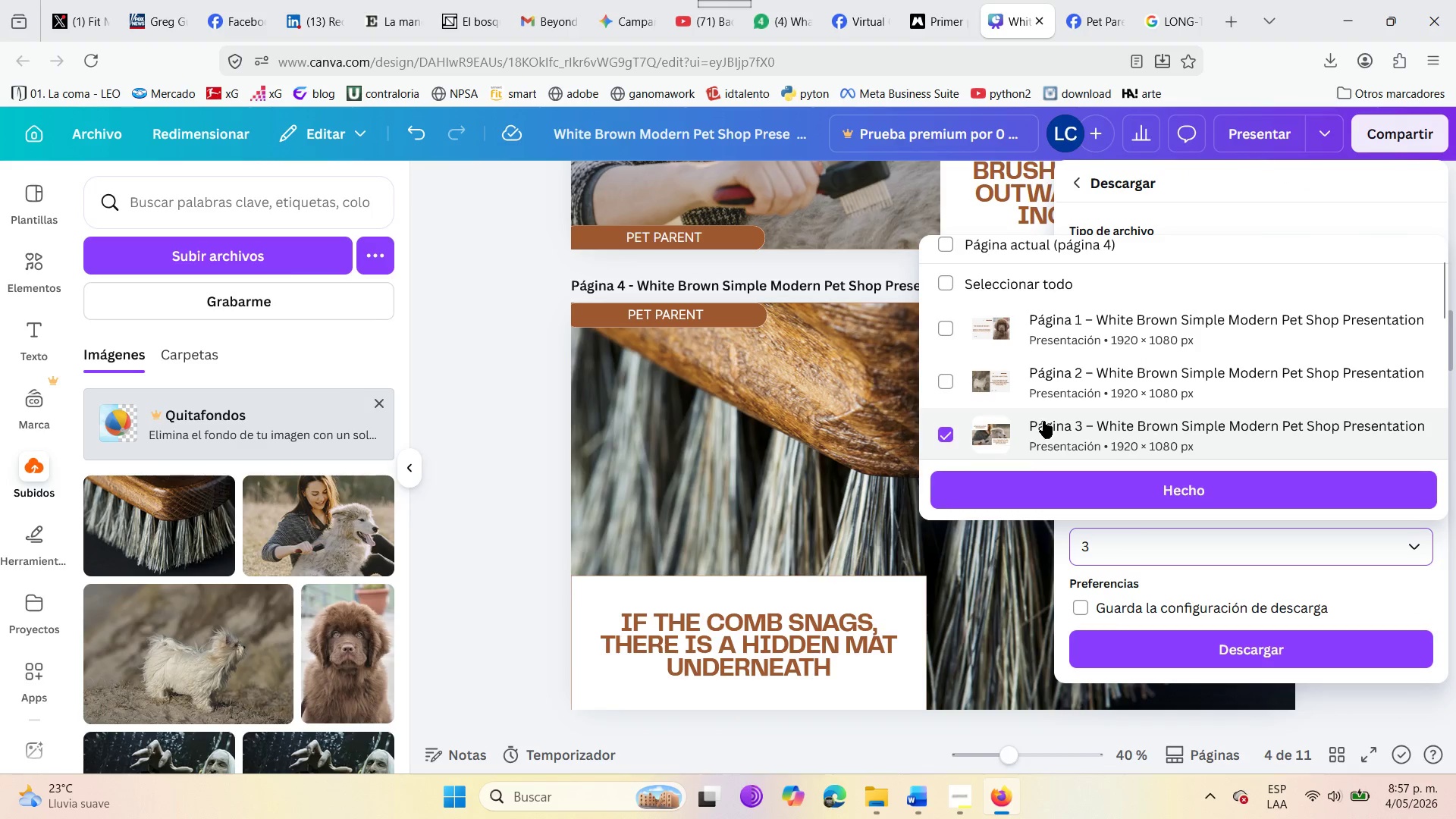 
scroll: coordinate [1040, 418], scroll_direction: down, amount: 3.0
 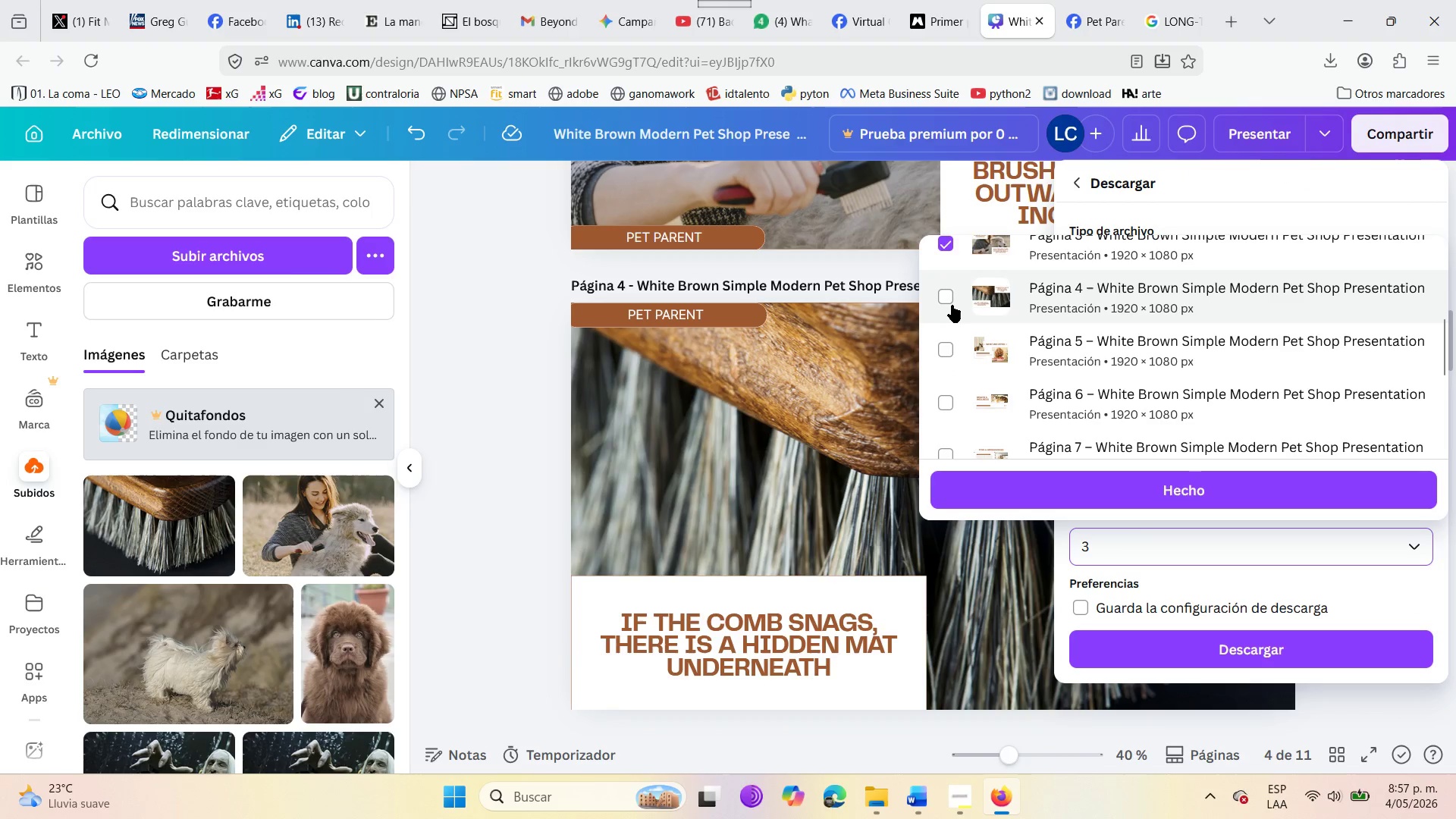 
left_click([952, 304])
 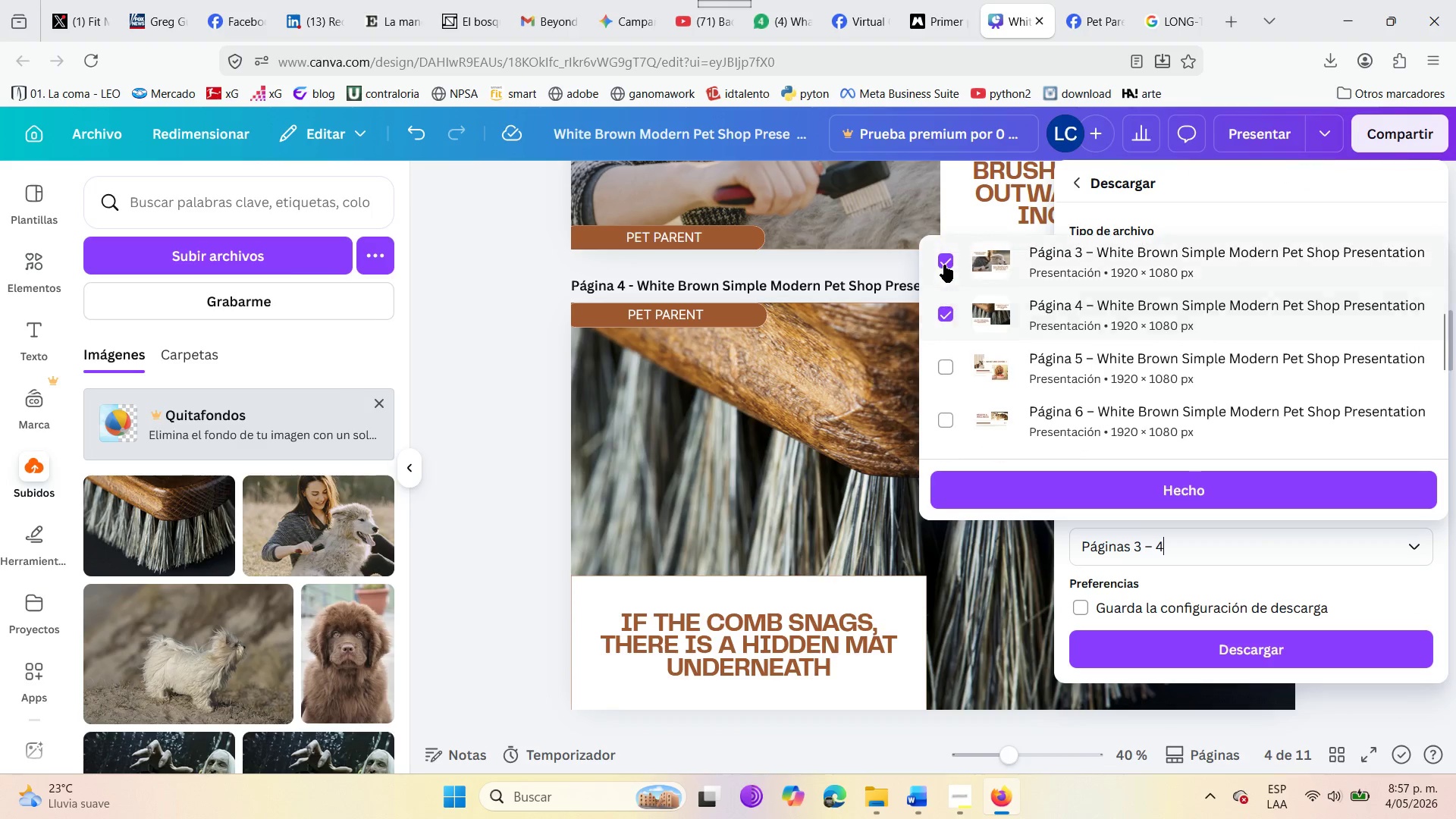 
left_click([942, 259])
 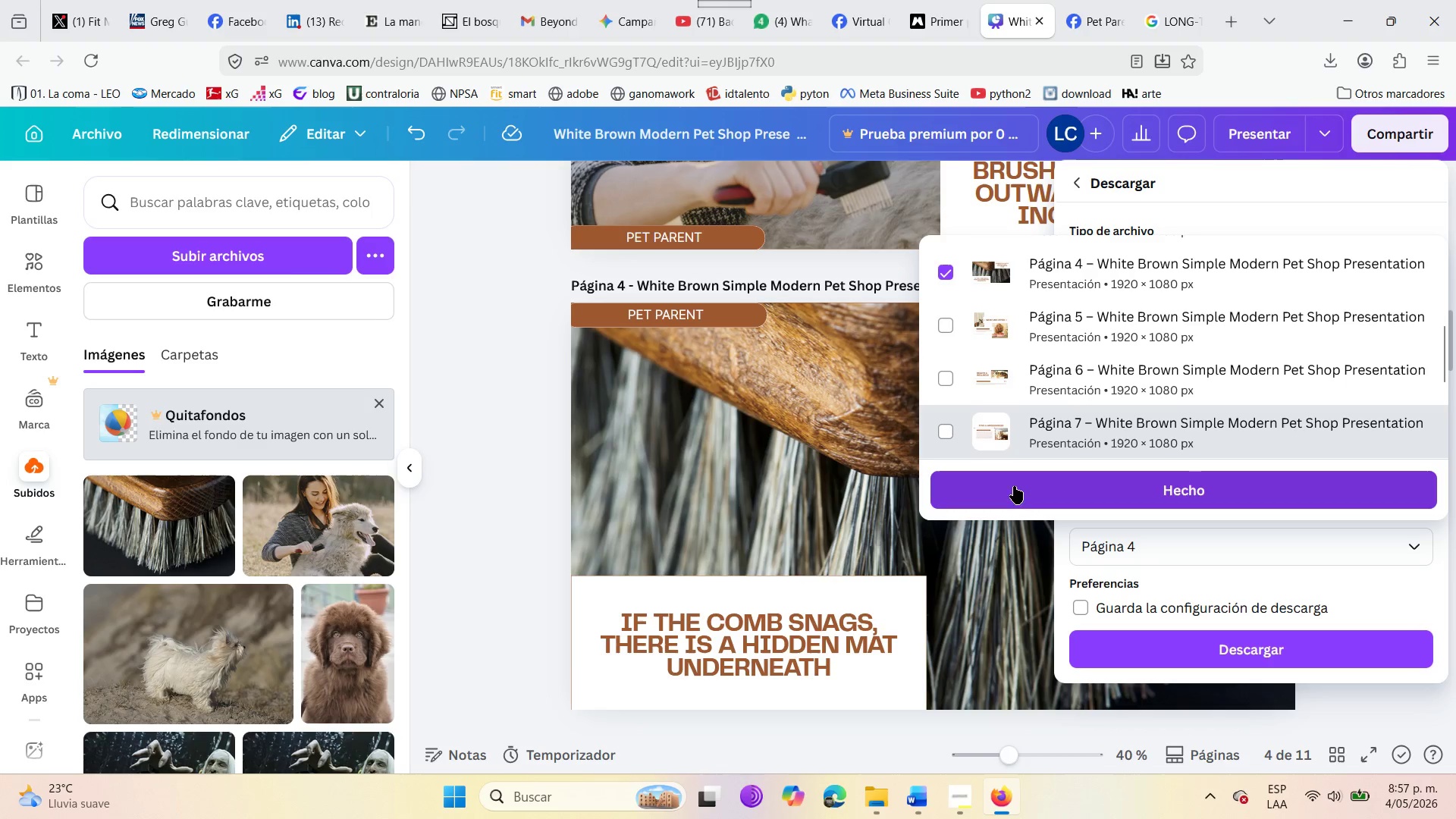 
left_click([1046, 501])
 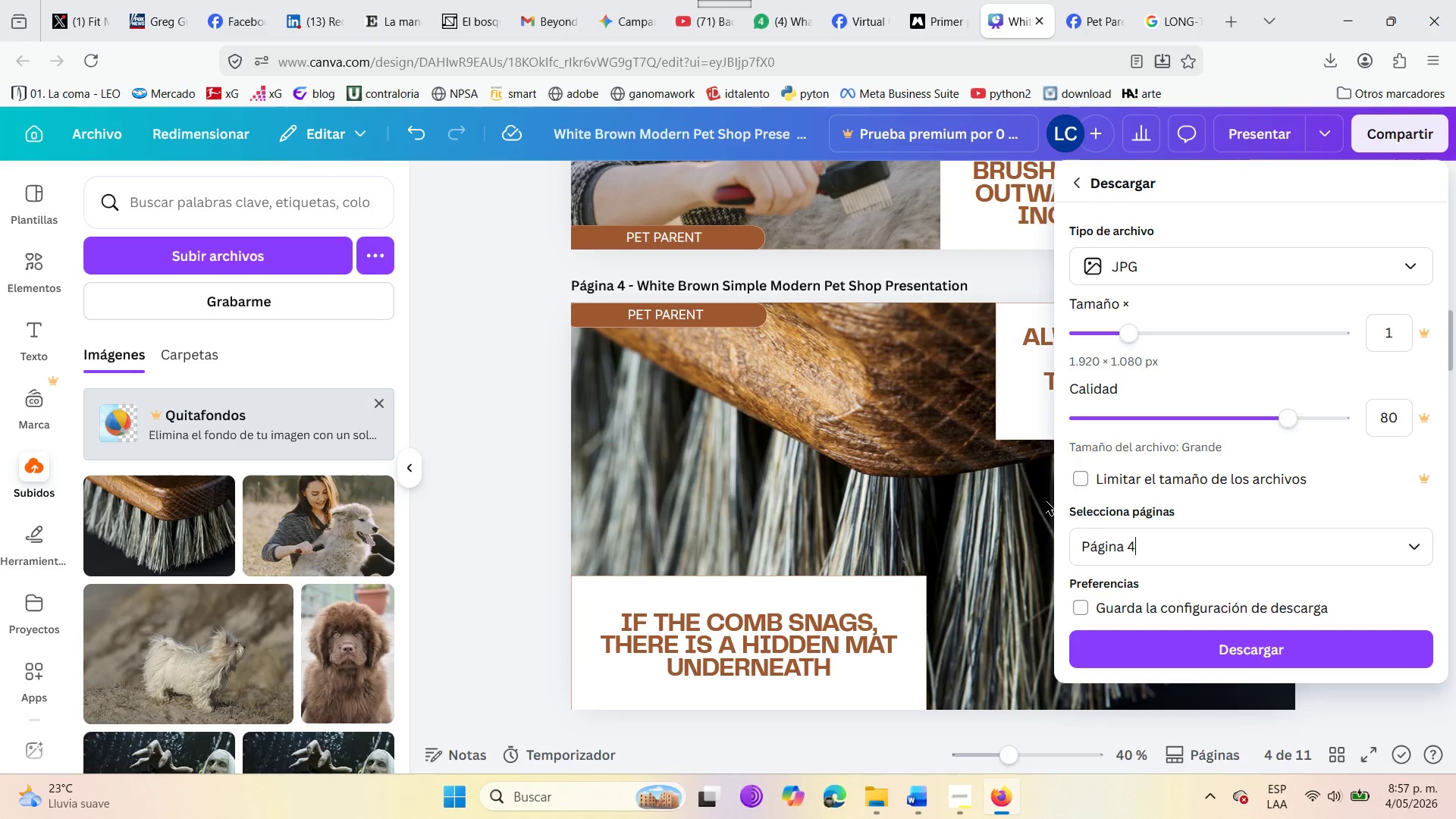 
wait(22.14)
 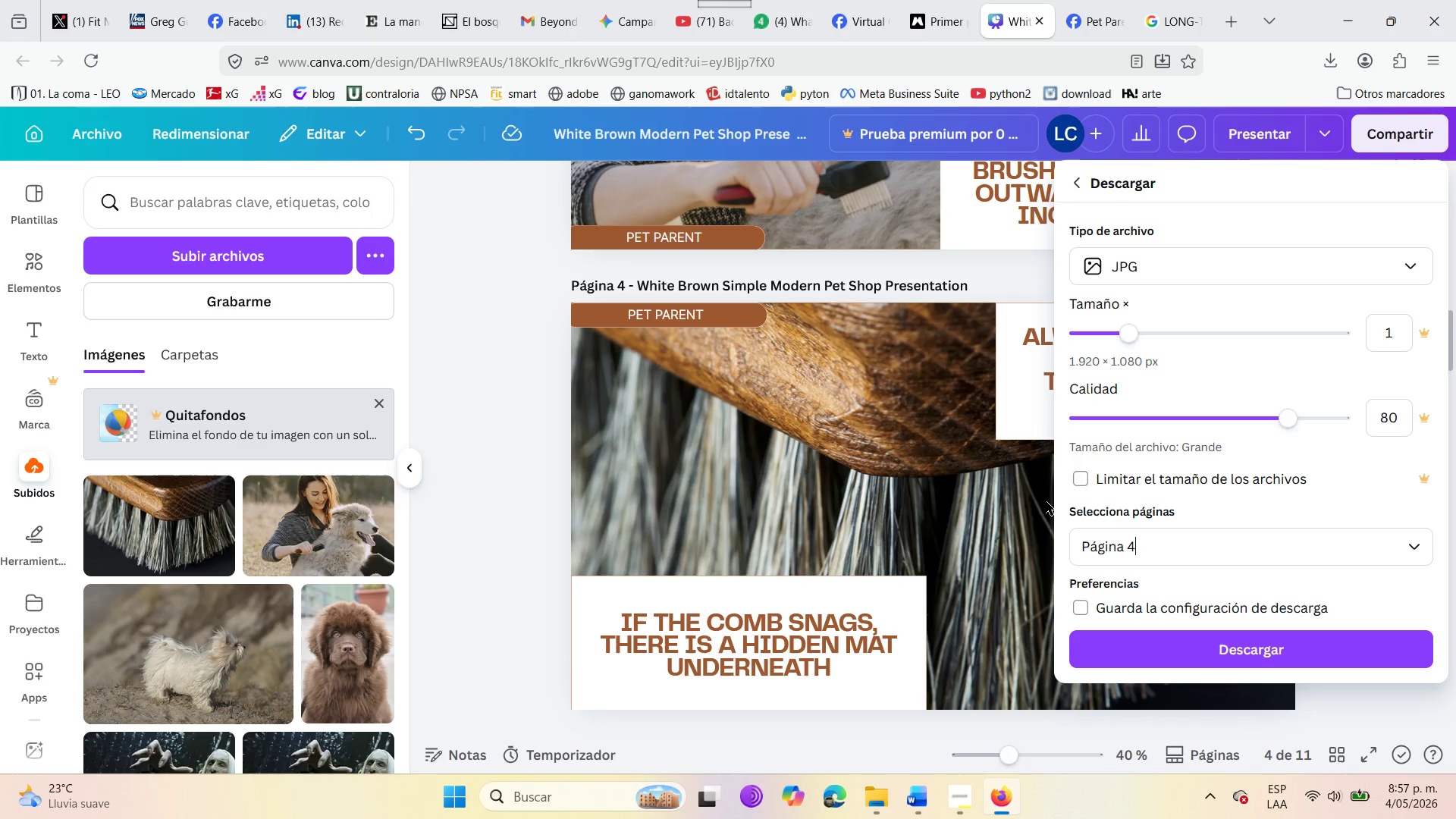 
left_click([1247, 648])
 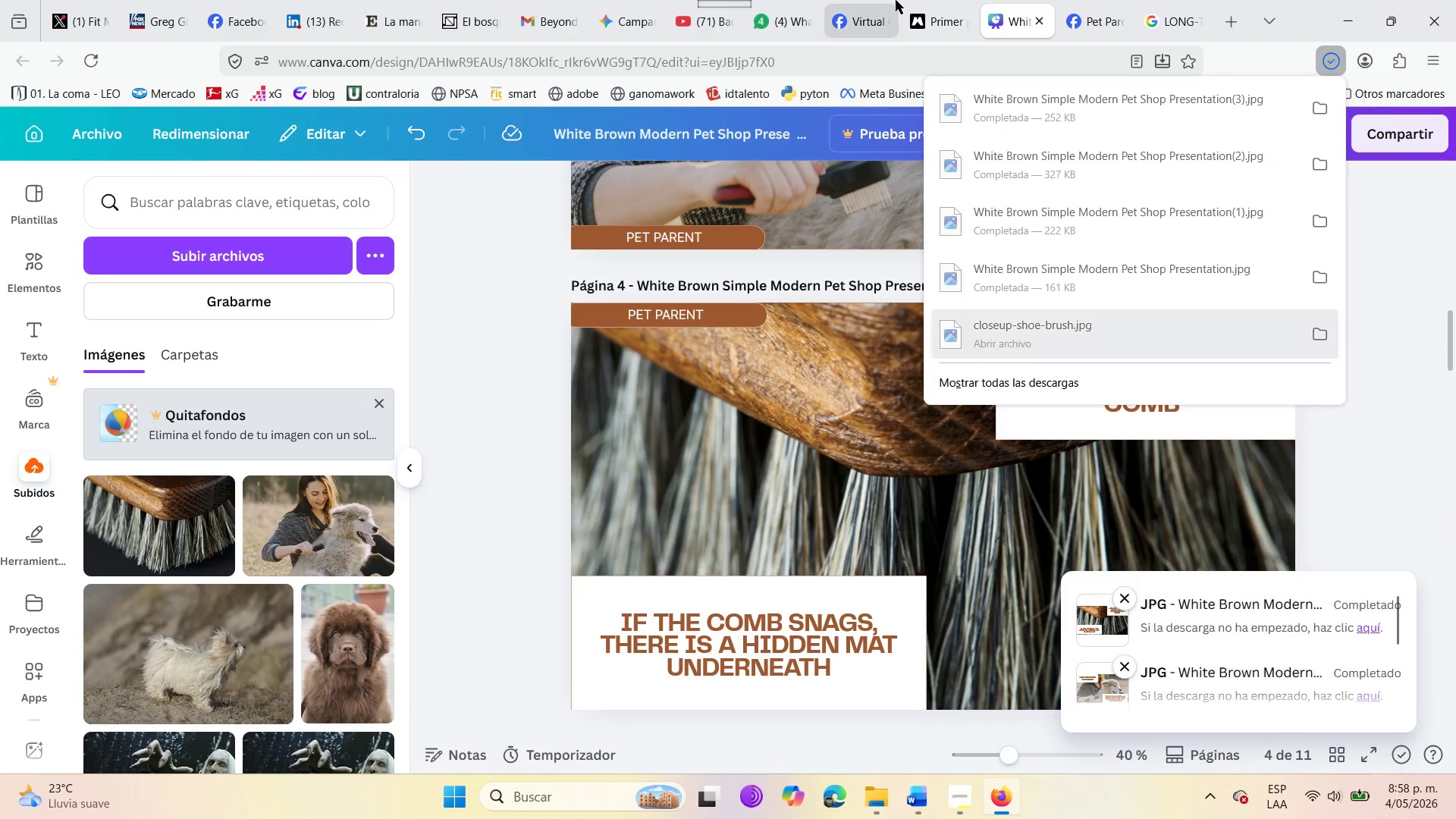 
wait(7.94)
 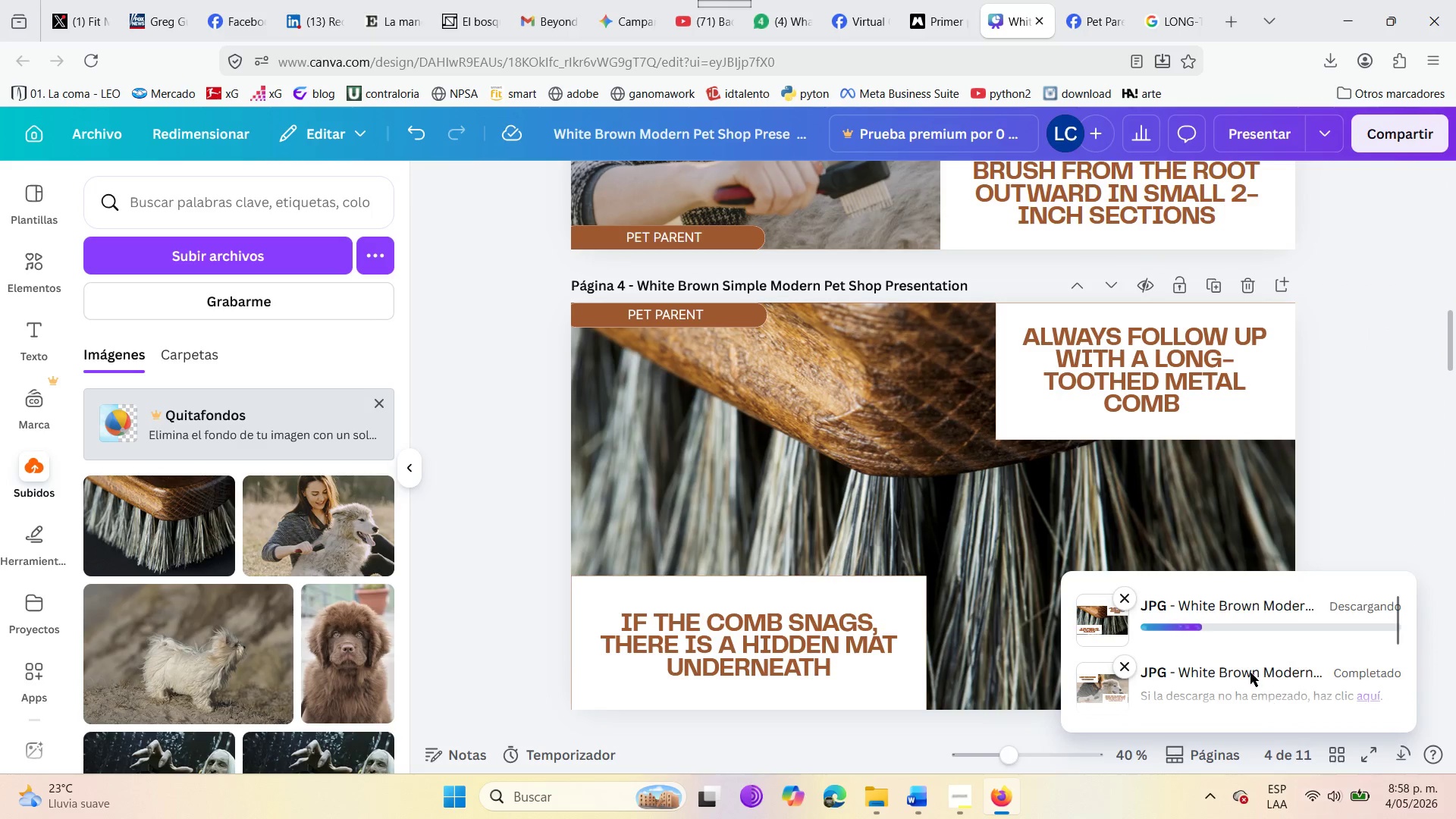 
left_click([883, 799])
 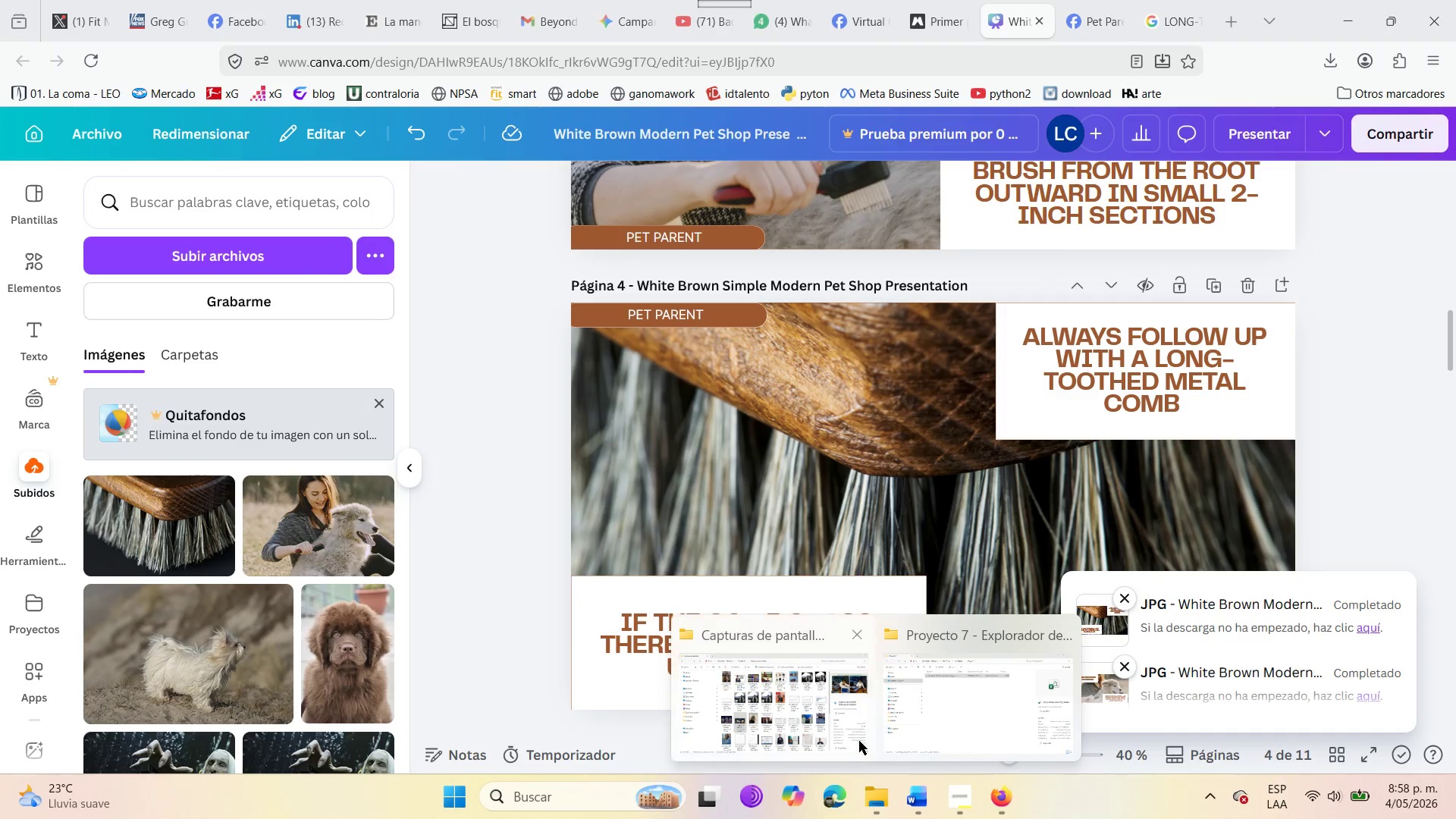 
left_click([838, 720])
 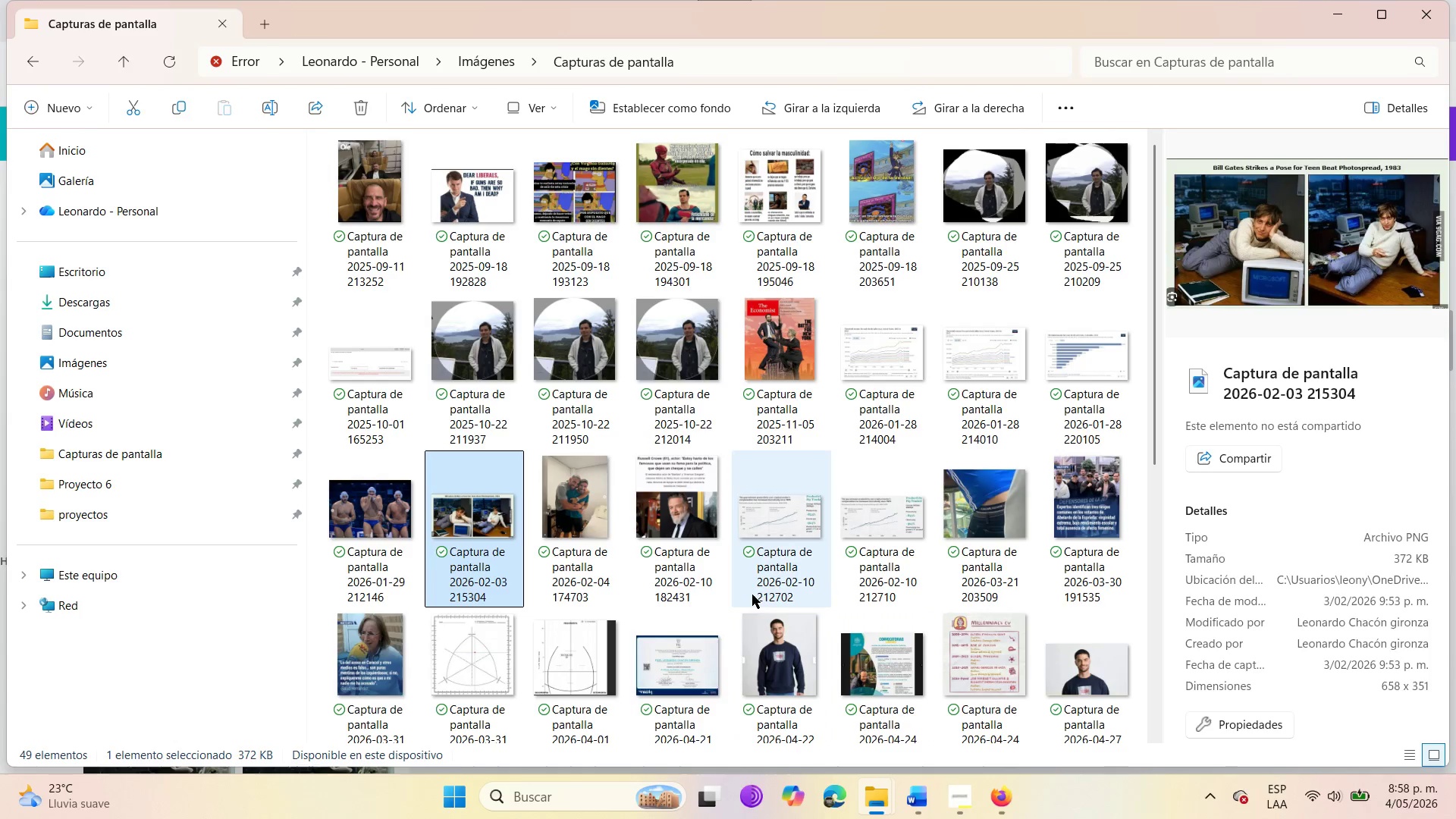 
scroll: coordinate [750, 589], scroll_direction: down, amount: 8.0
 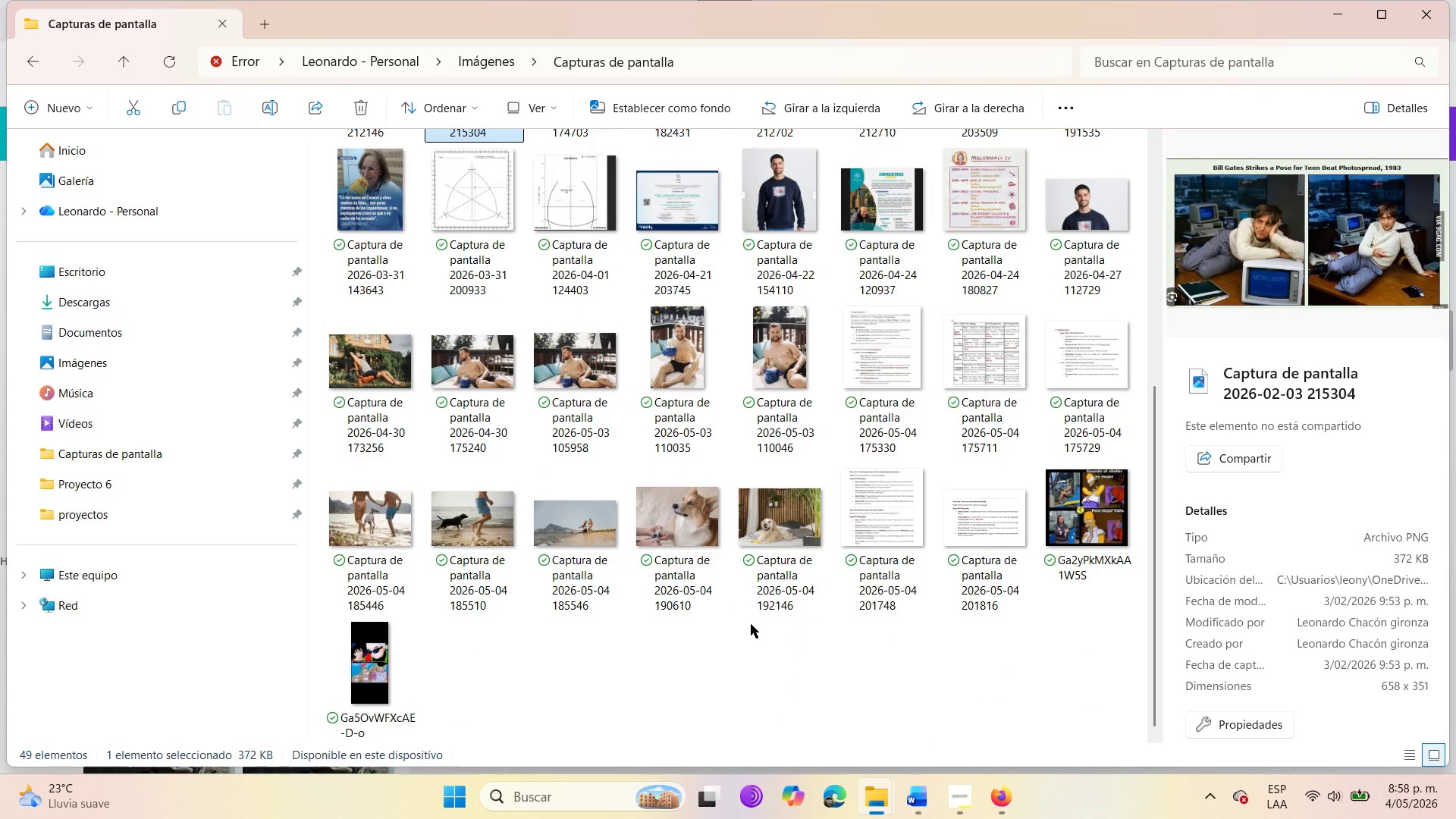 
scroll: coordinate [751, 624], scroll_direction: up, amount: 3.0
 